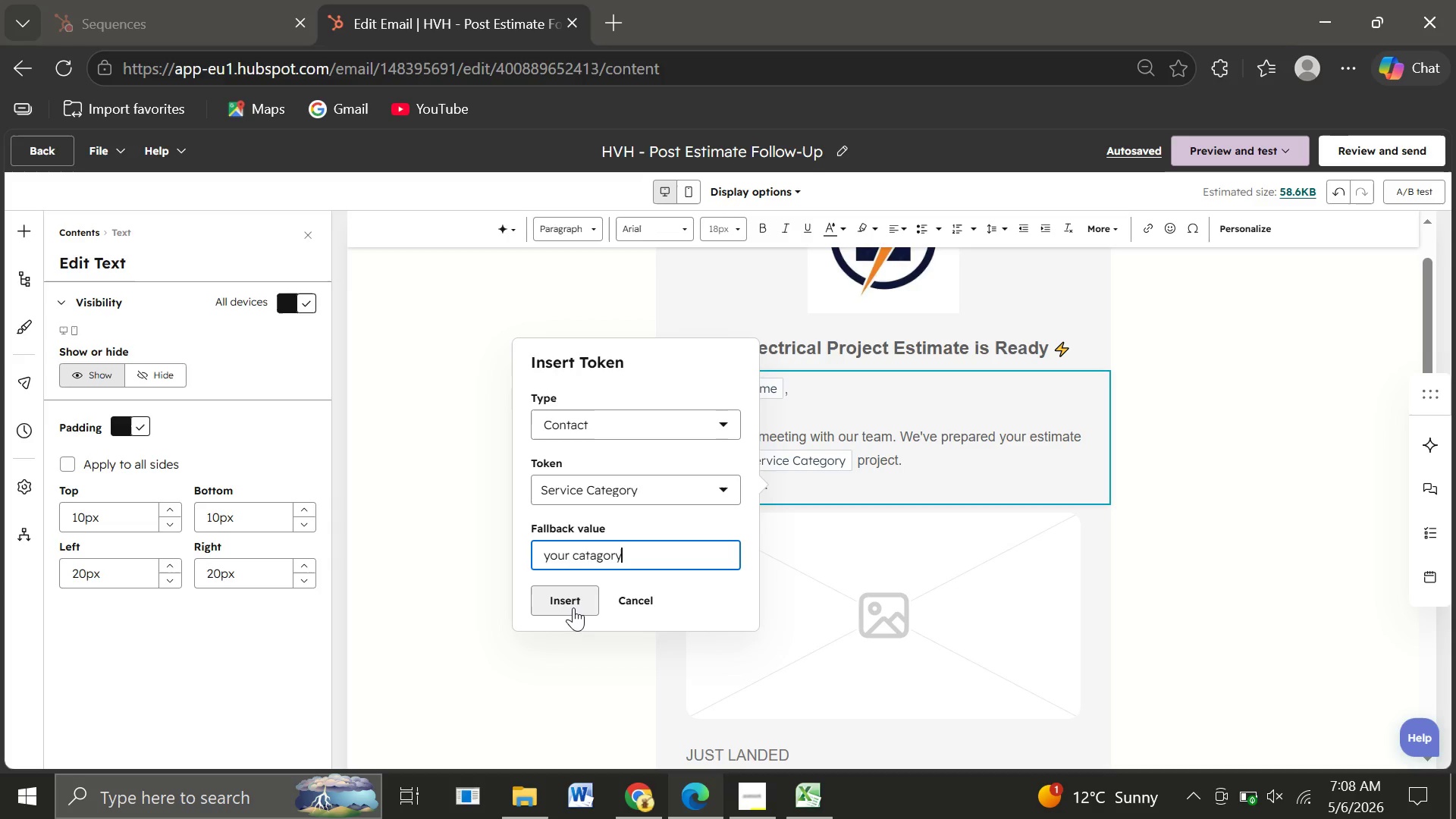 
left_click([573, 607])
 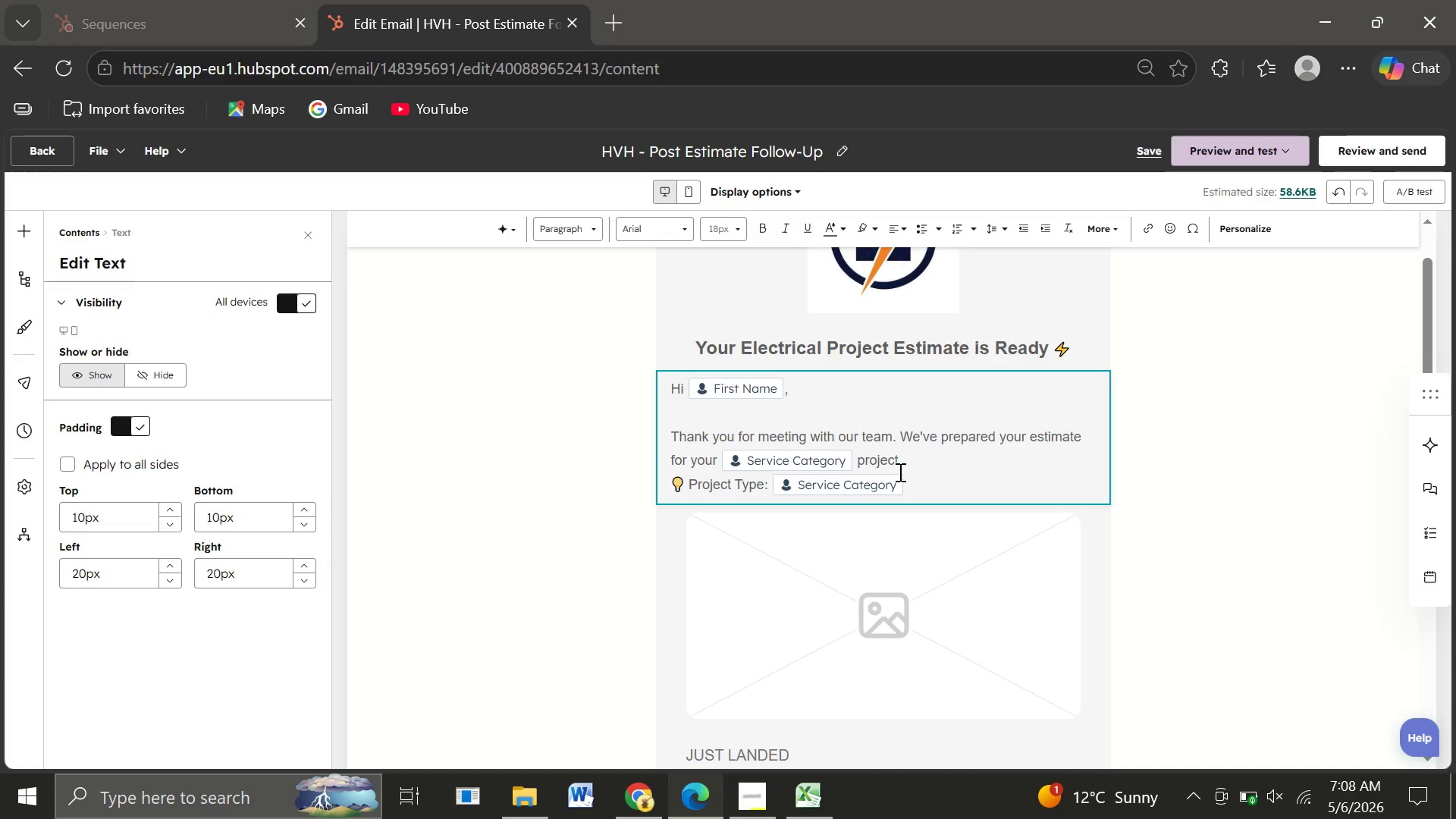 
key(Enter)
 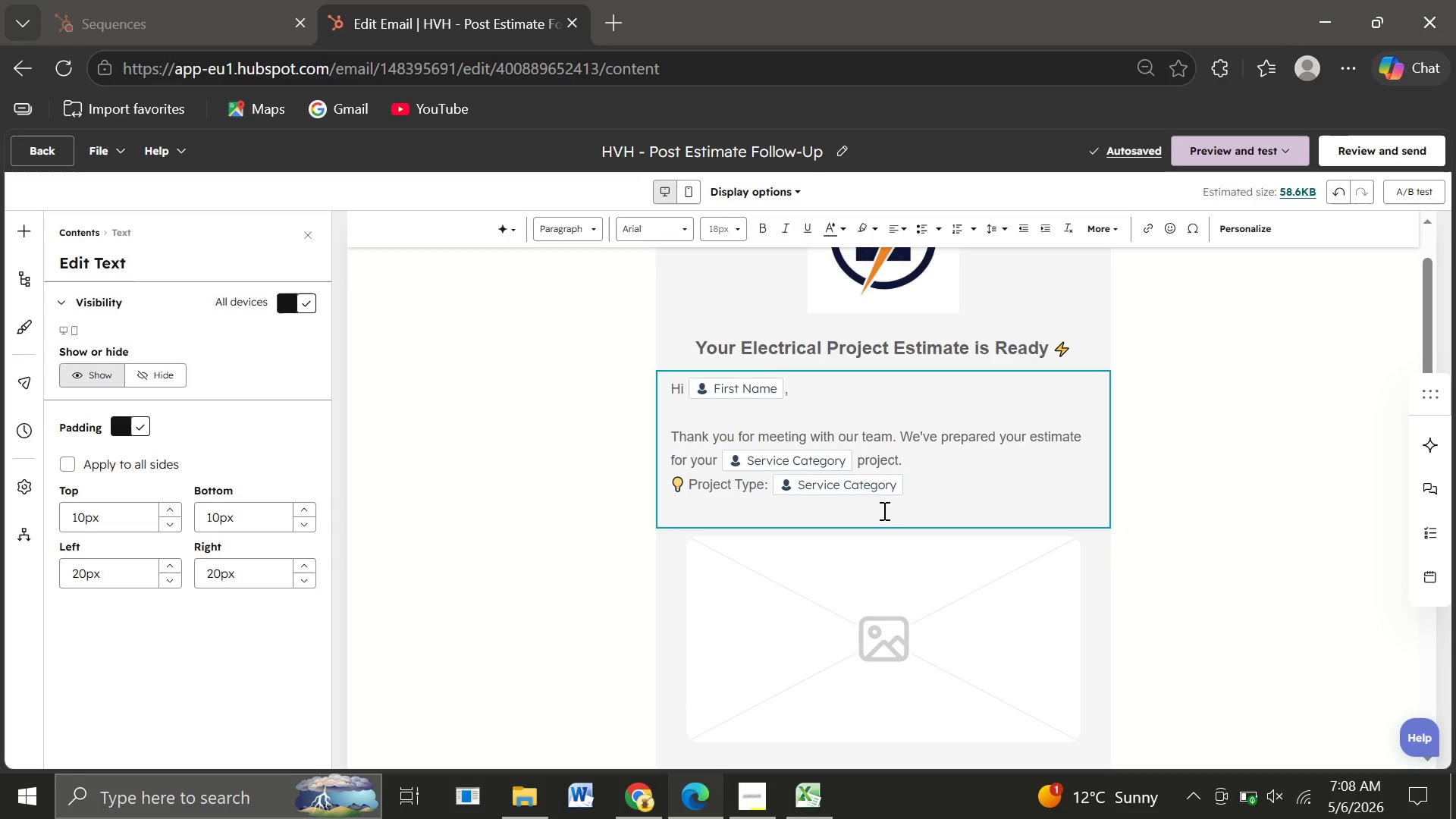 
wait(5.69)
 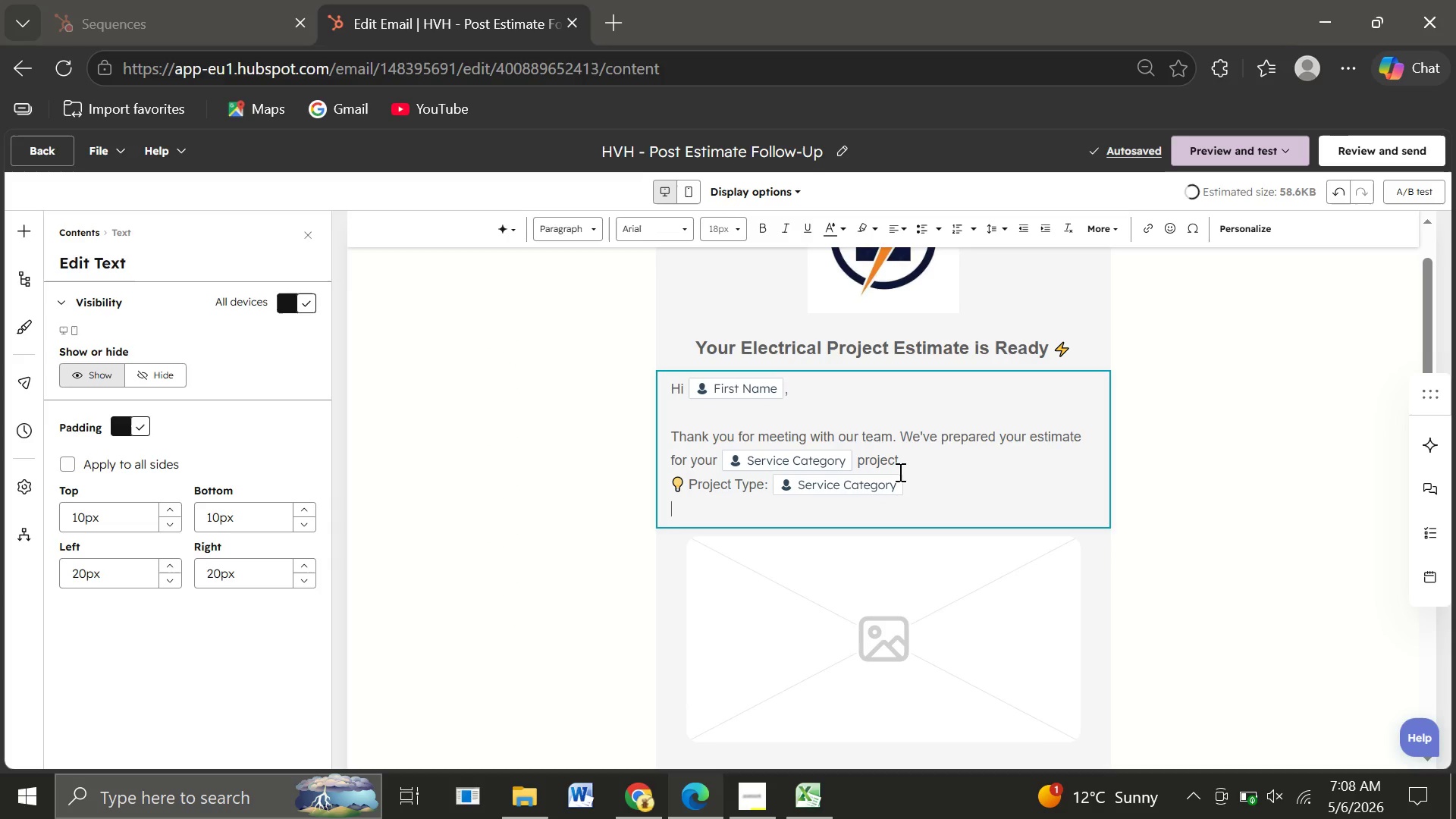 
left_click([1169, 226])
 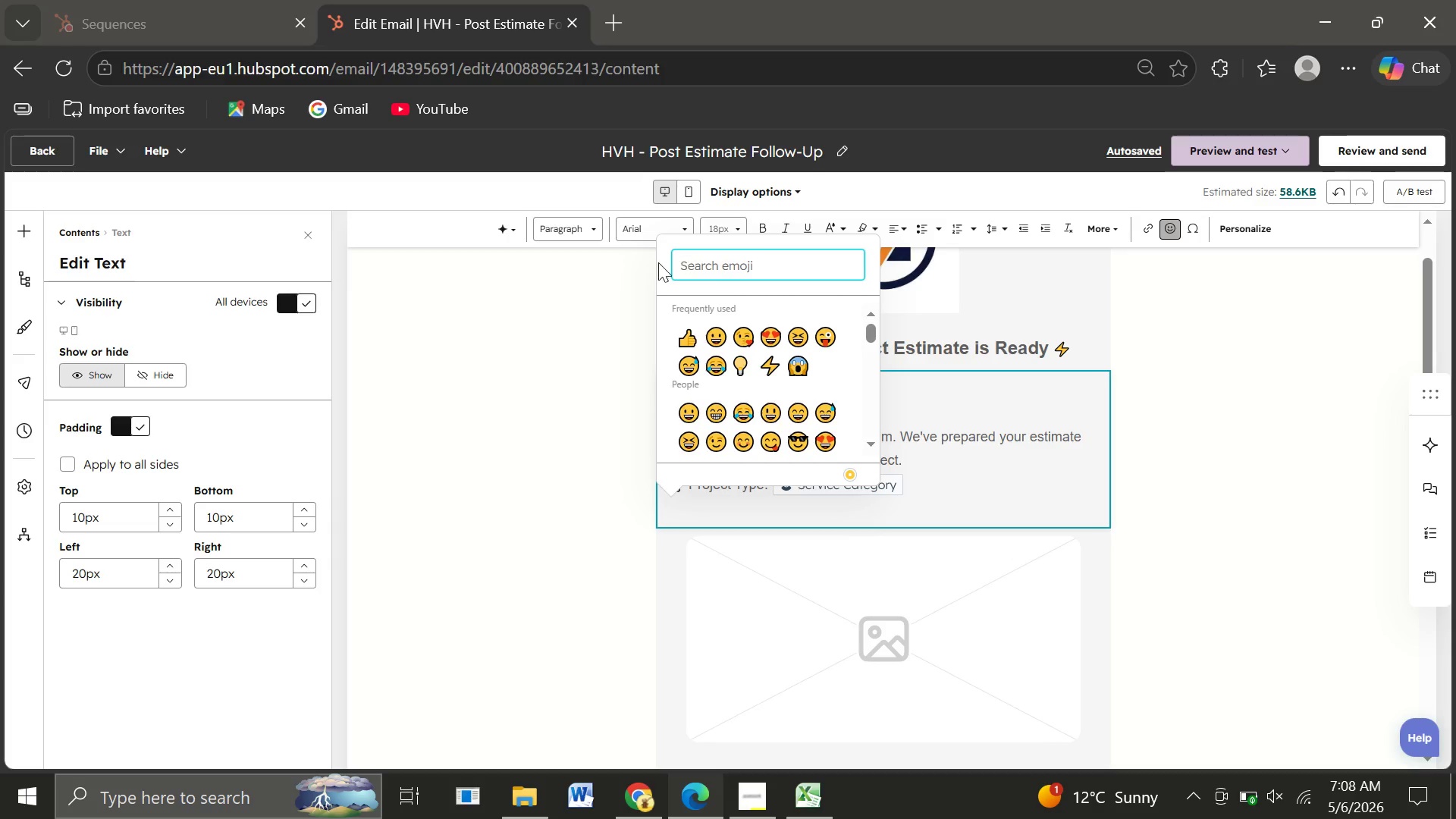 
left_click([704, 263])
 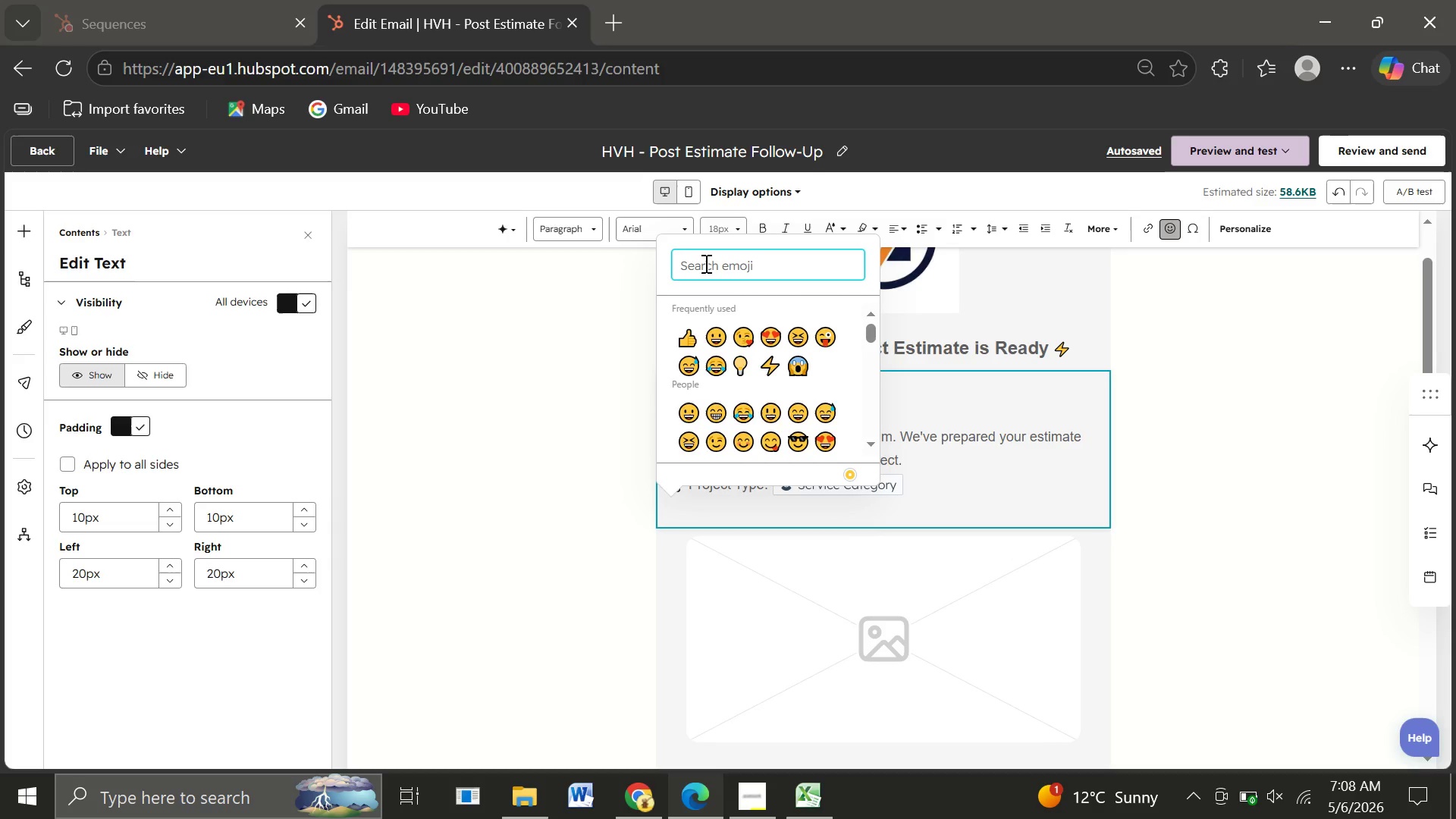 
type(dol)
 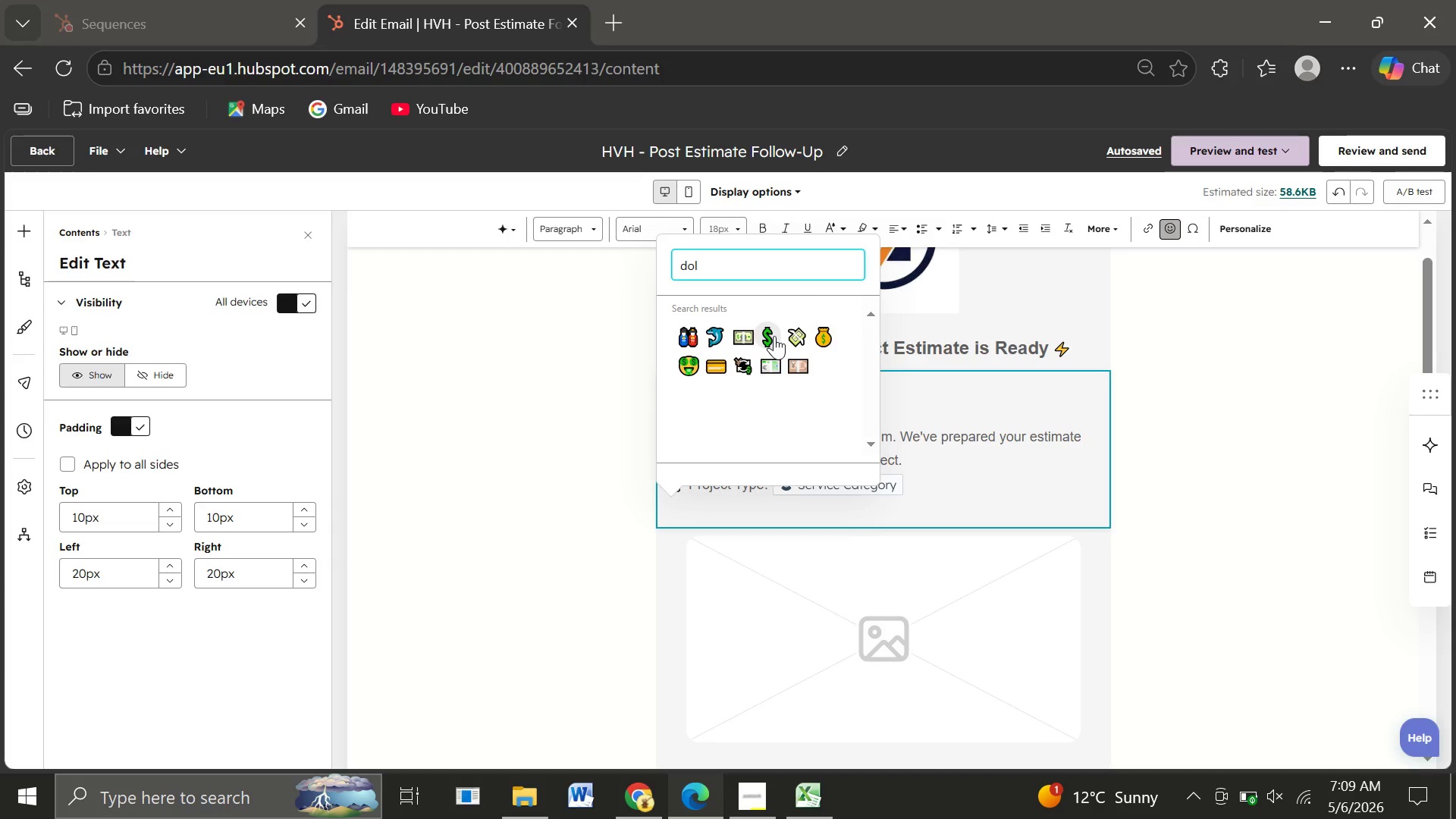 
left_click([770, 336])
 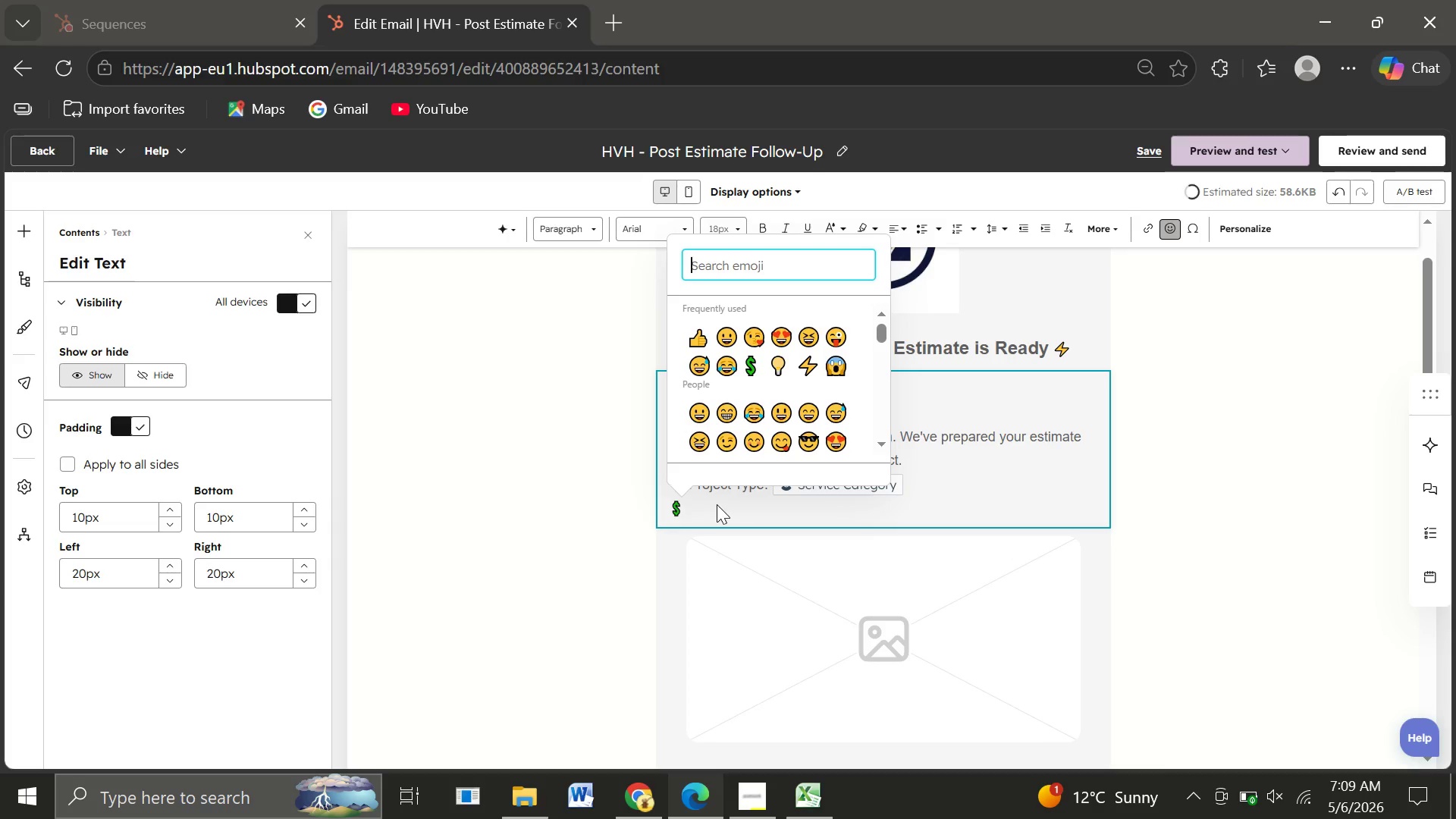 
left_click([714, 501])
 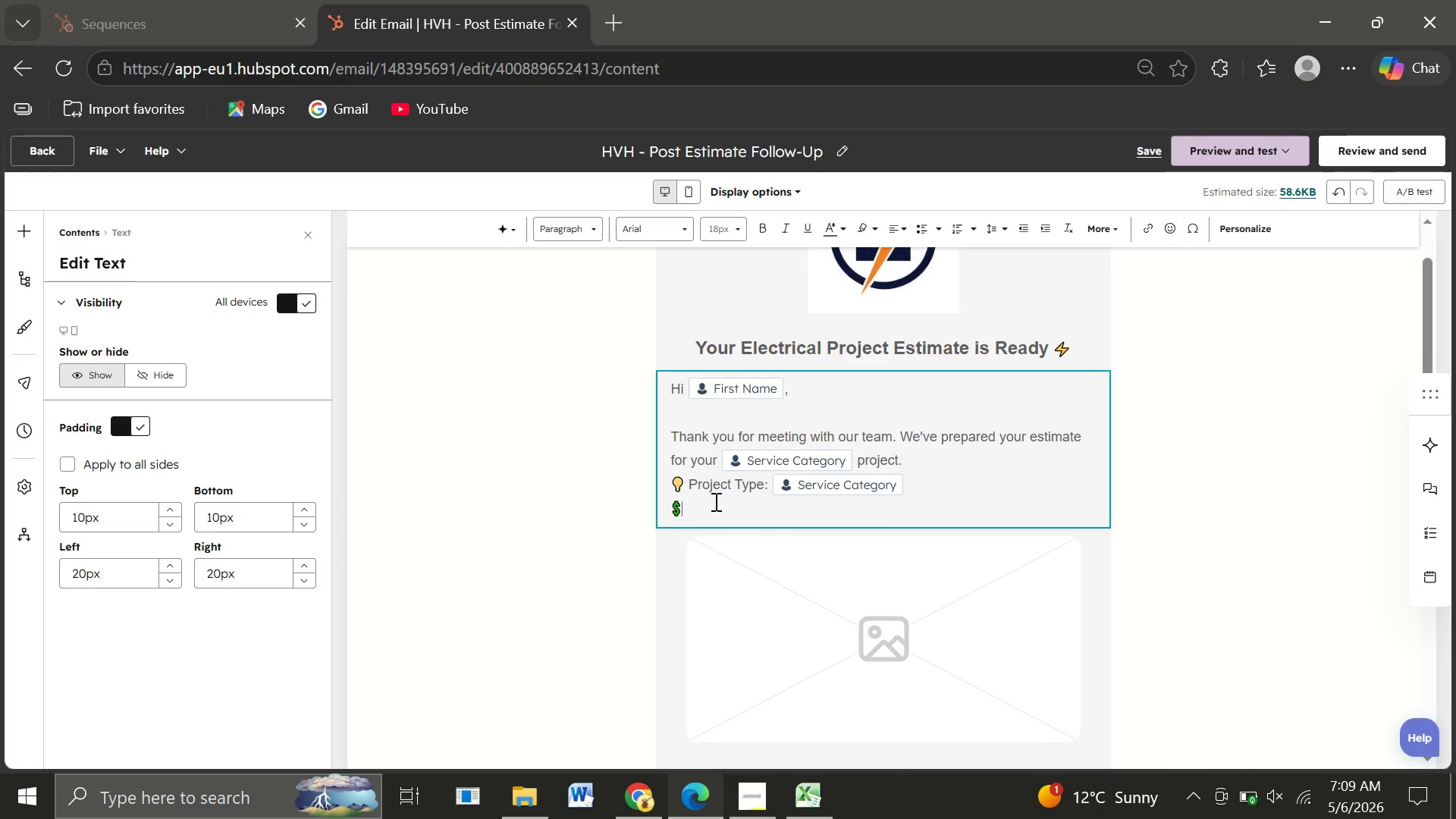 
type( Estimated Investment: )
 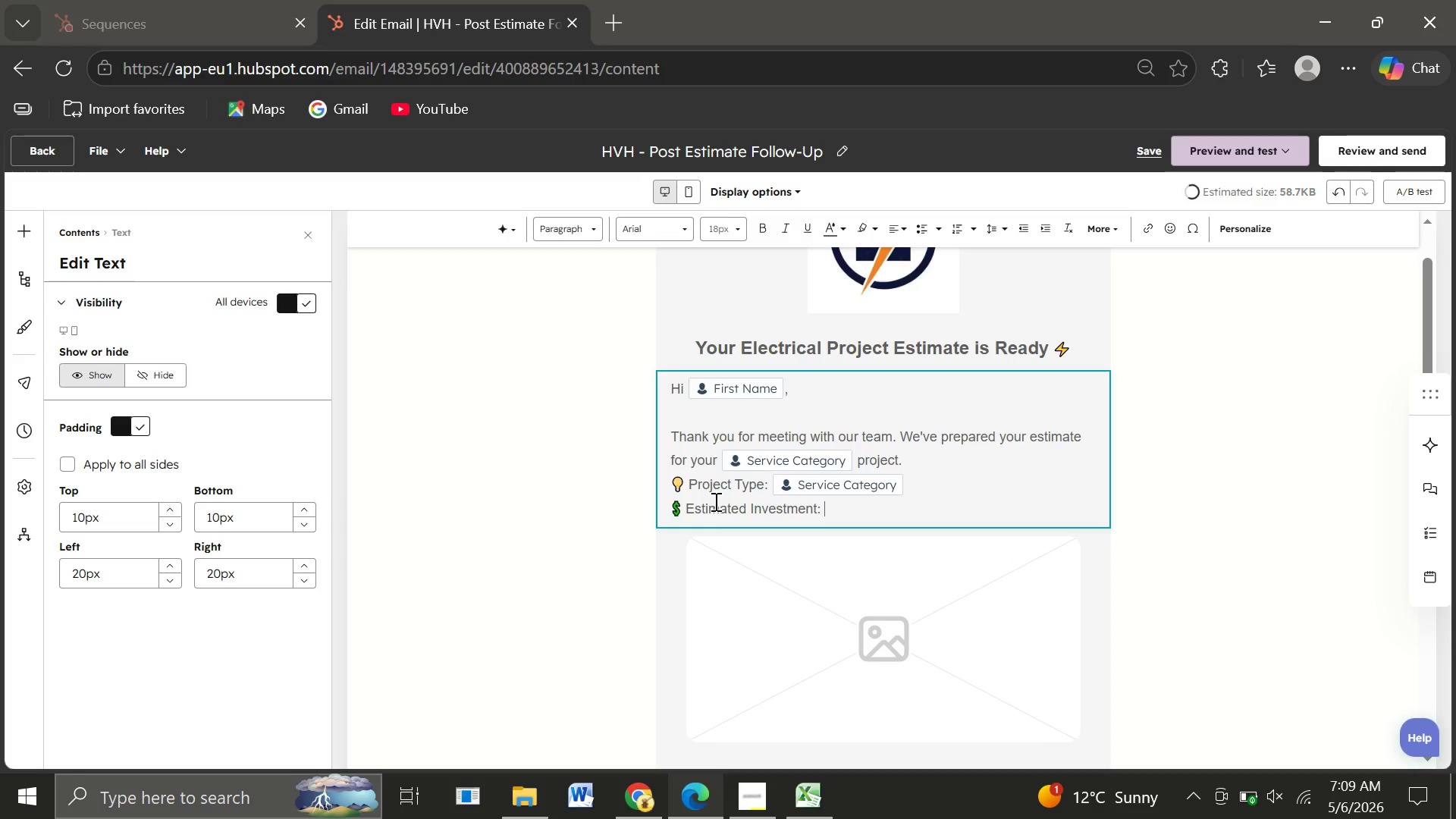 
wait(9.62)
 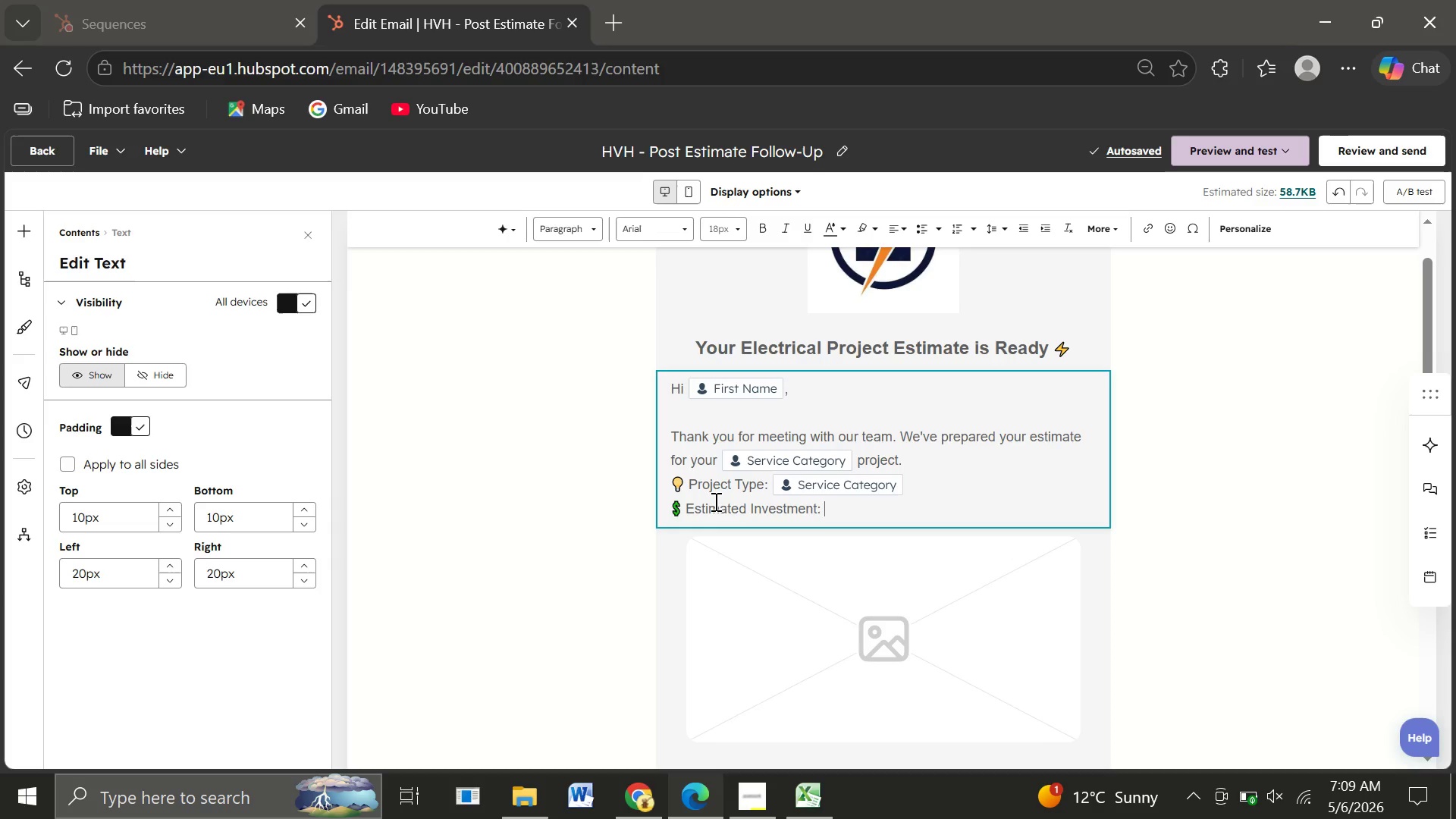 
key(Shift+4)
 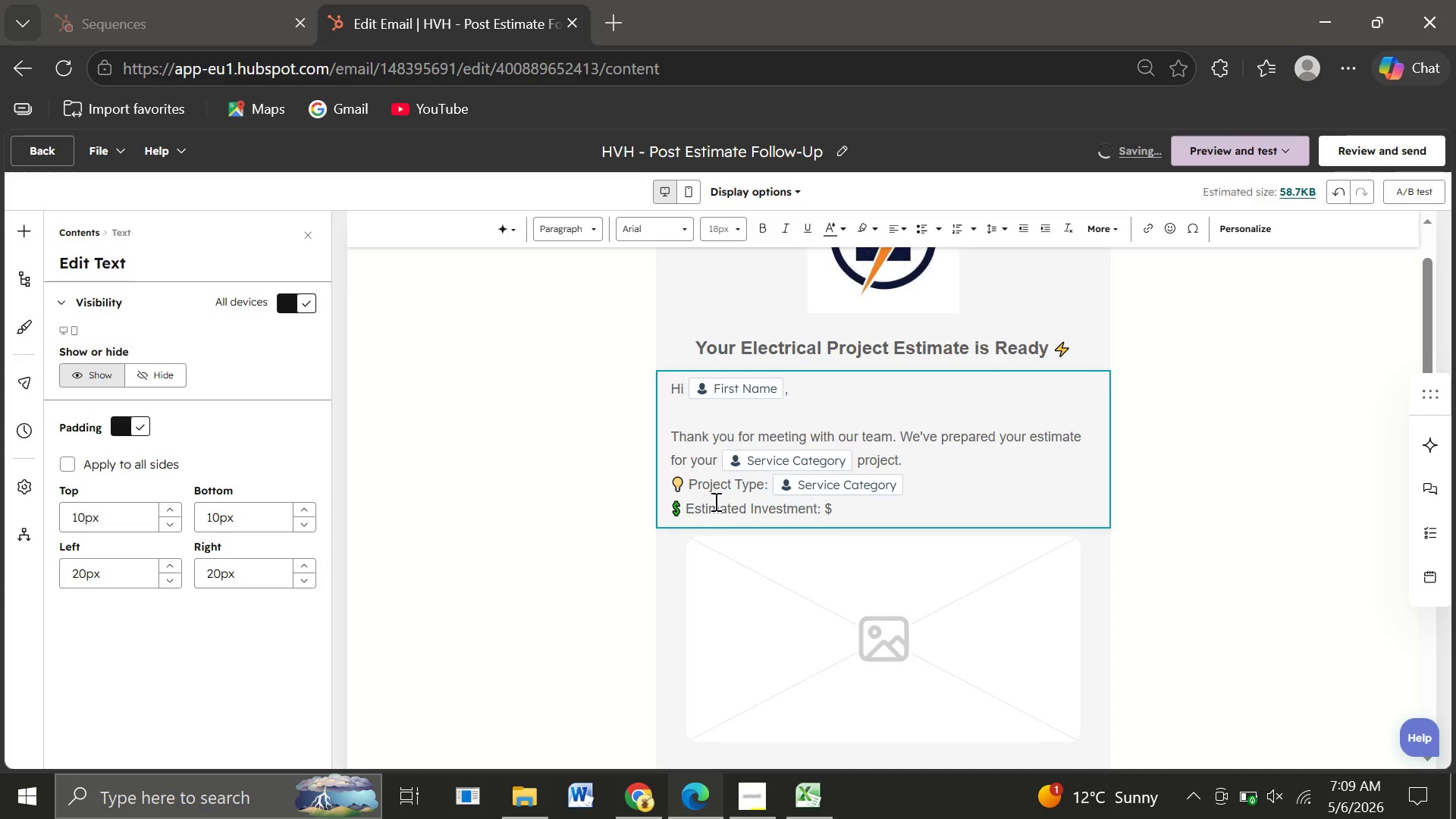 
wait(8.69)
 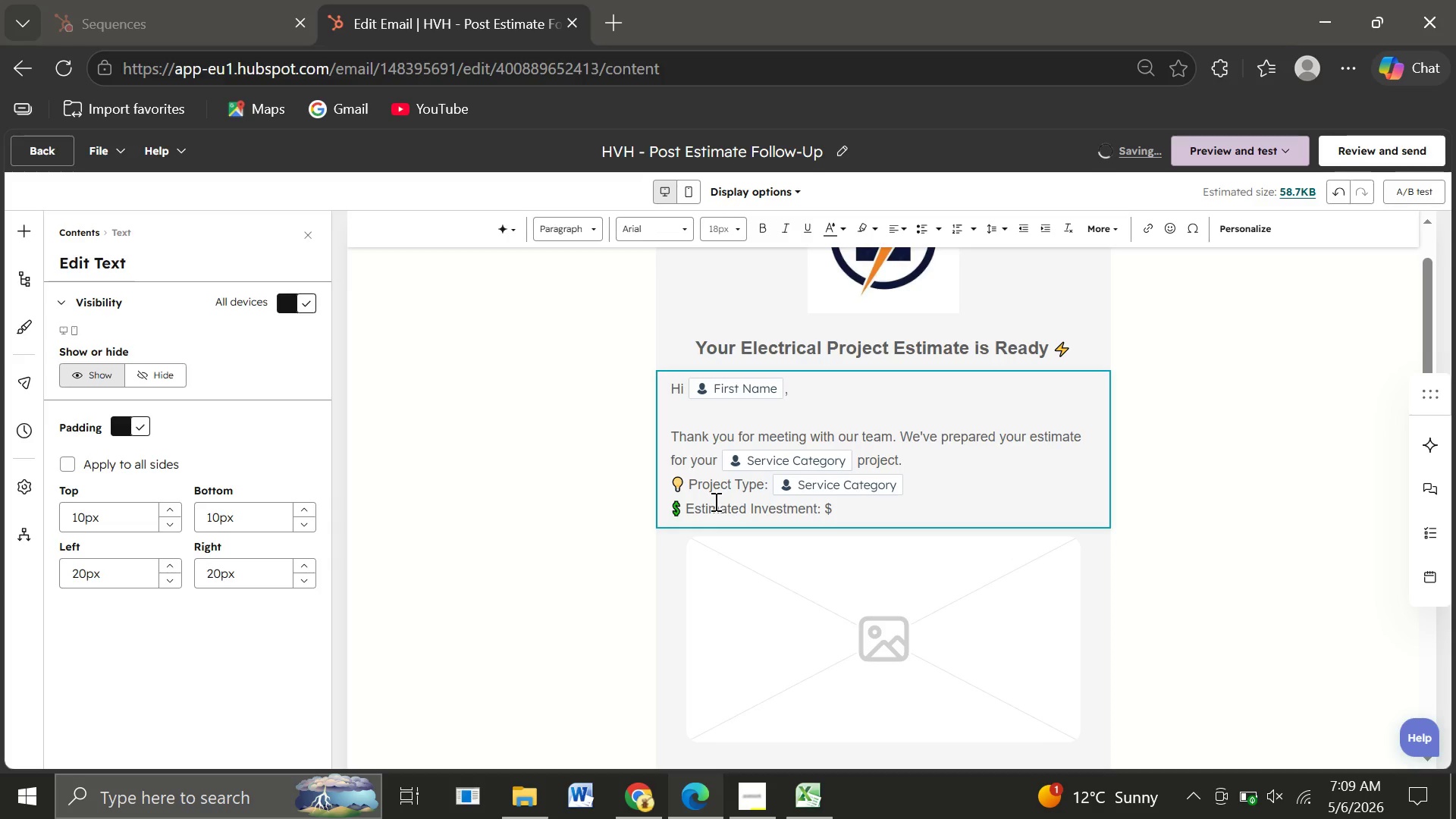 
key(Space)
 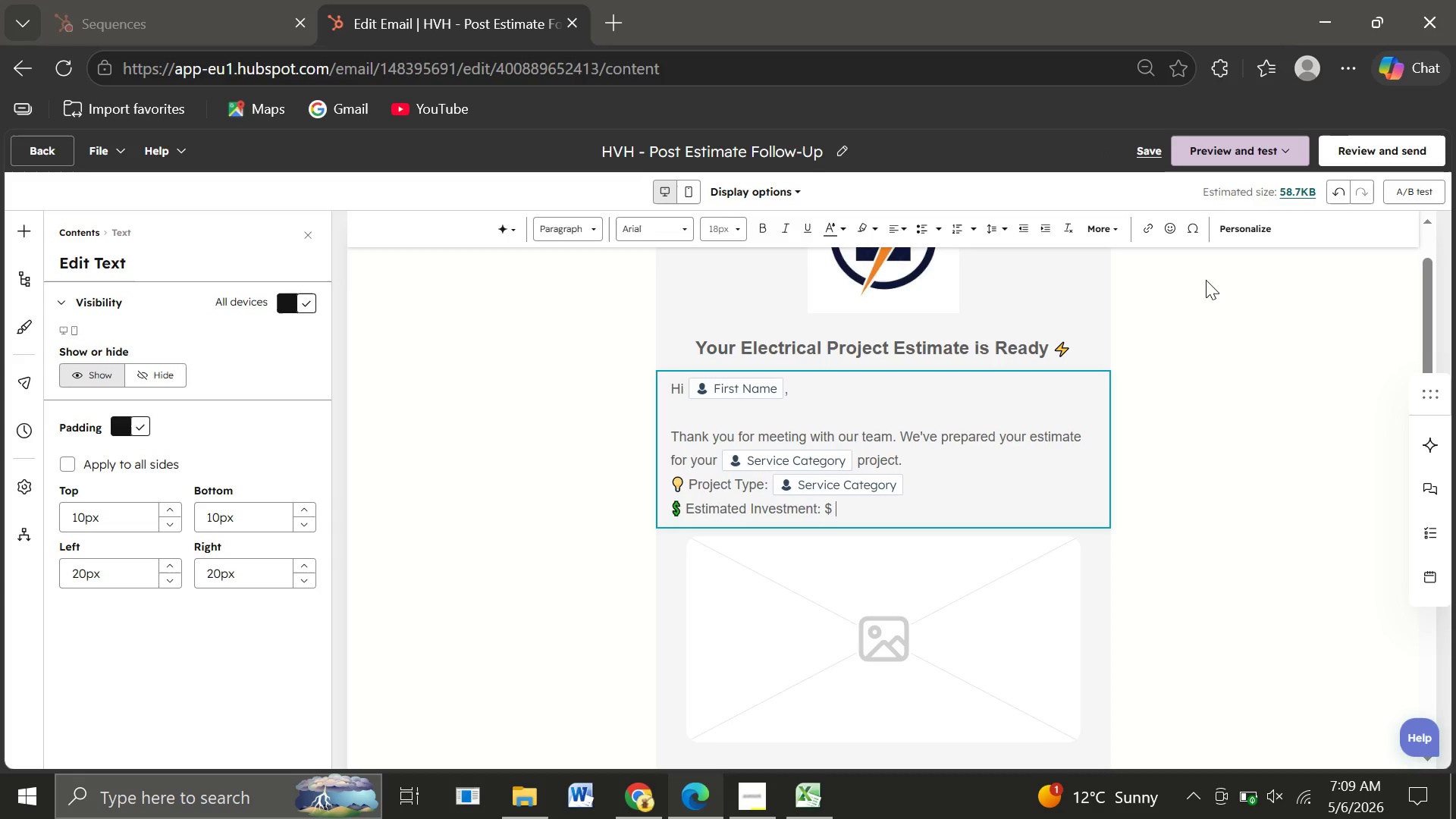 
mouse_move([1231, 248])
 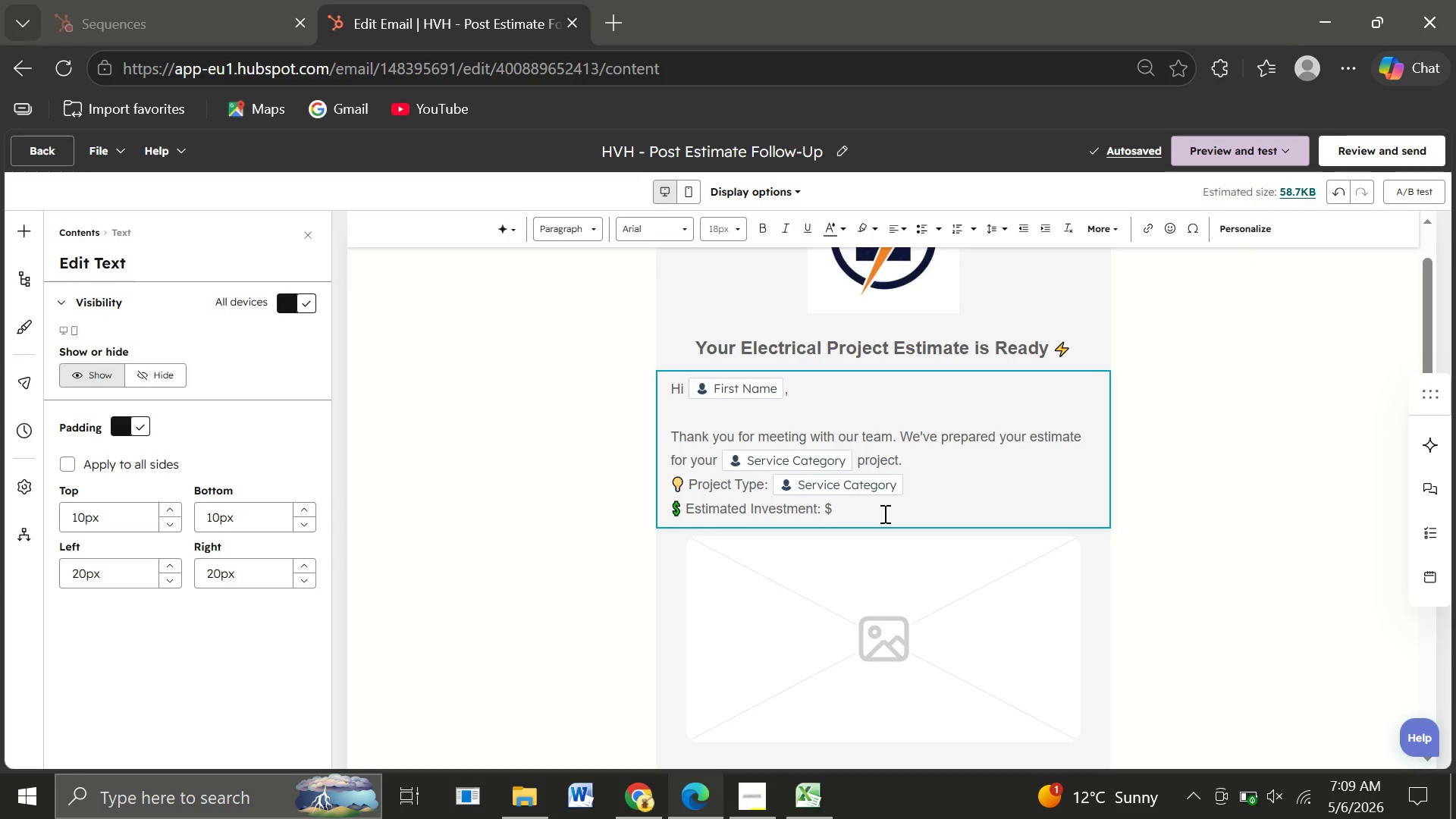 
key(Backspace)
 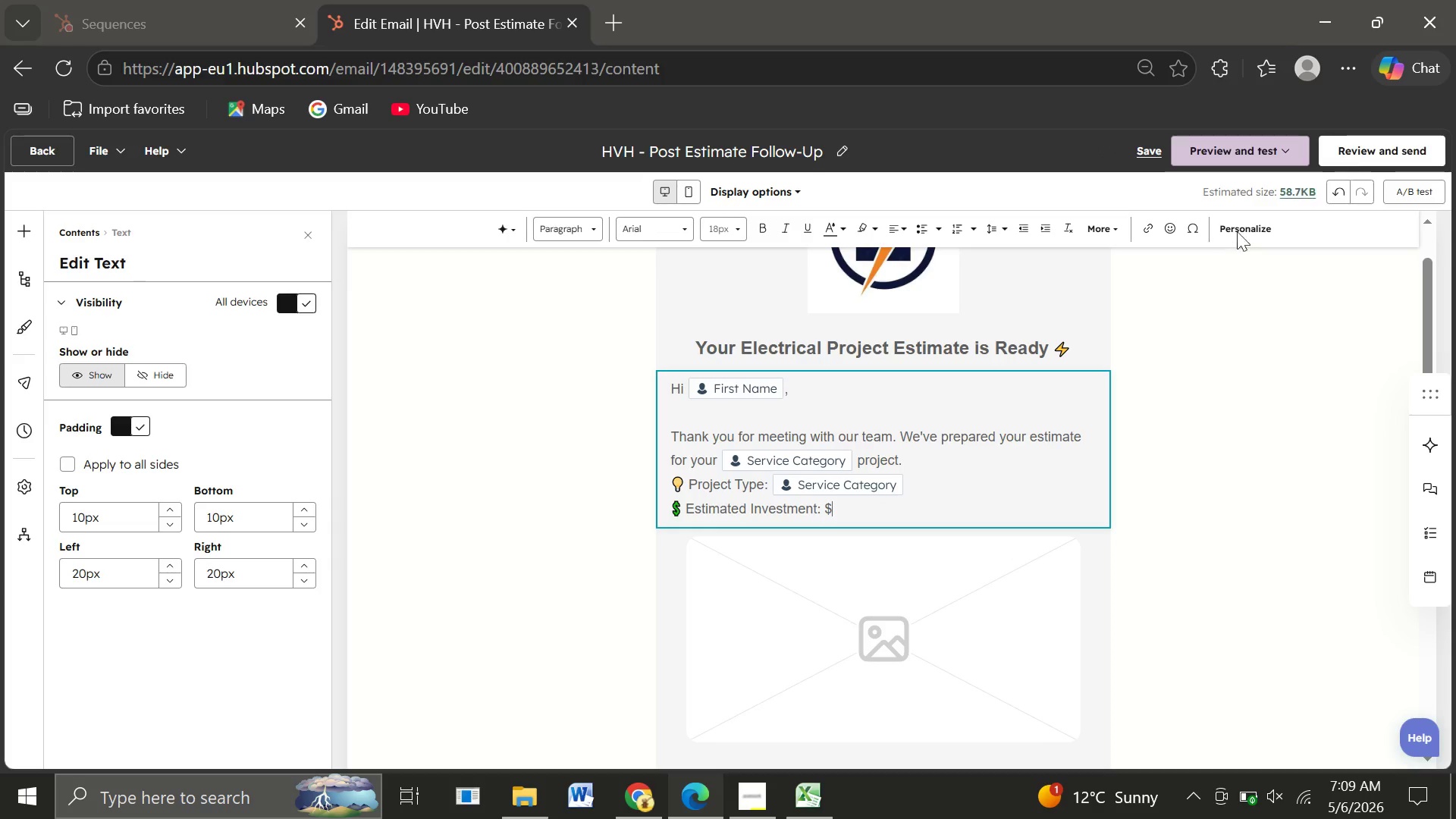 
left_click([1244, 228])
 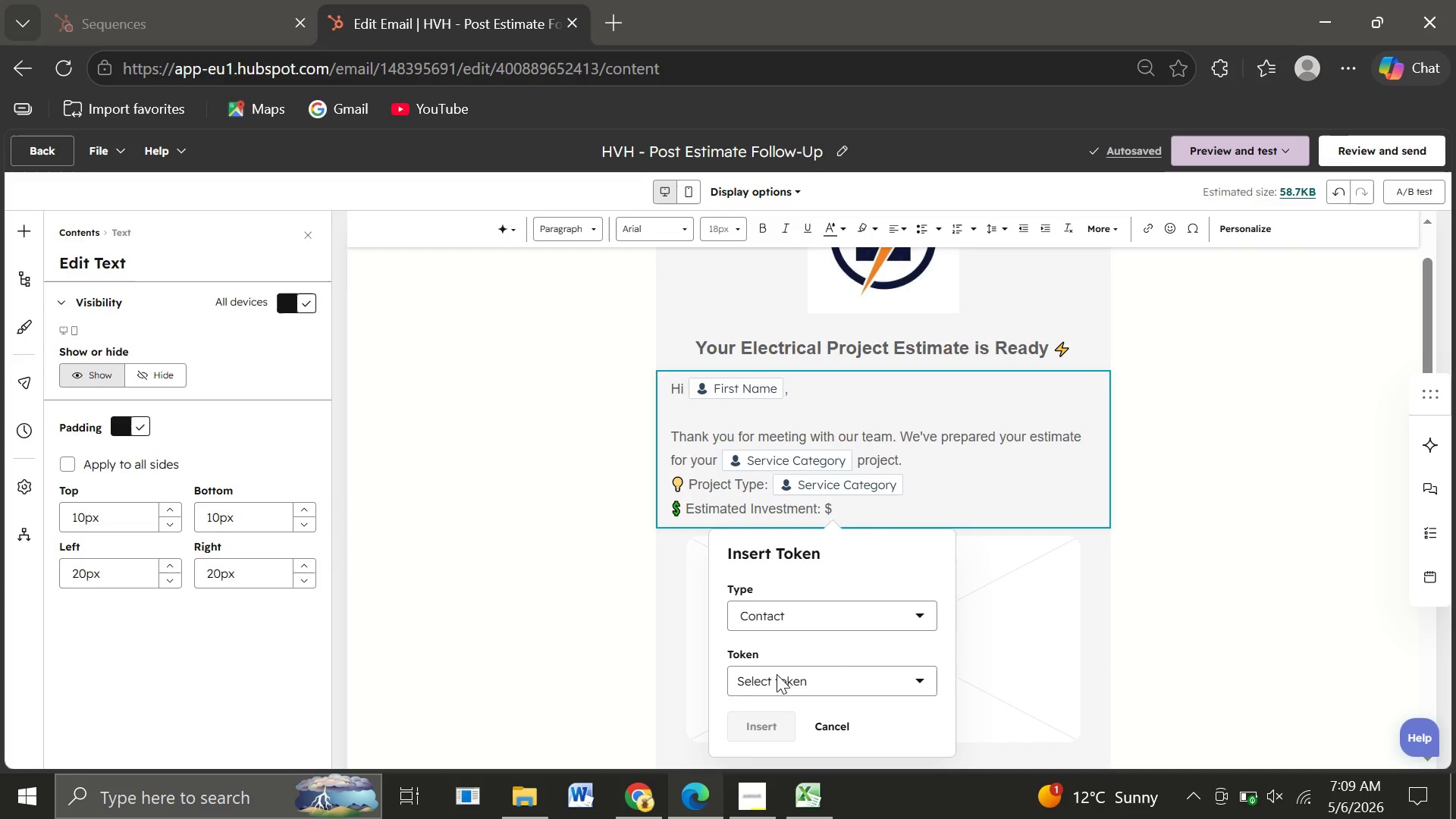 
left_click([767, 681])
 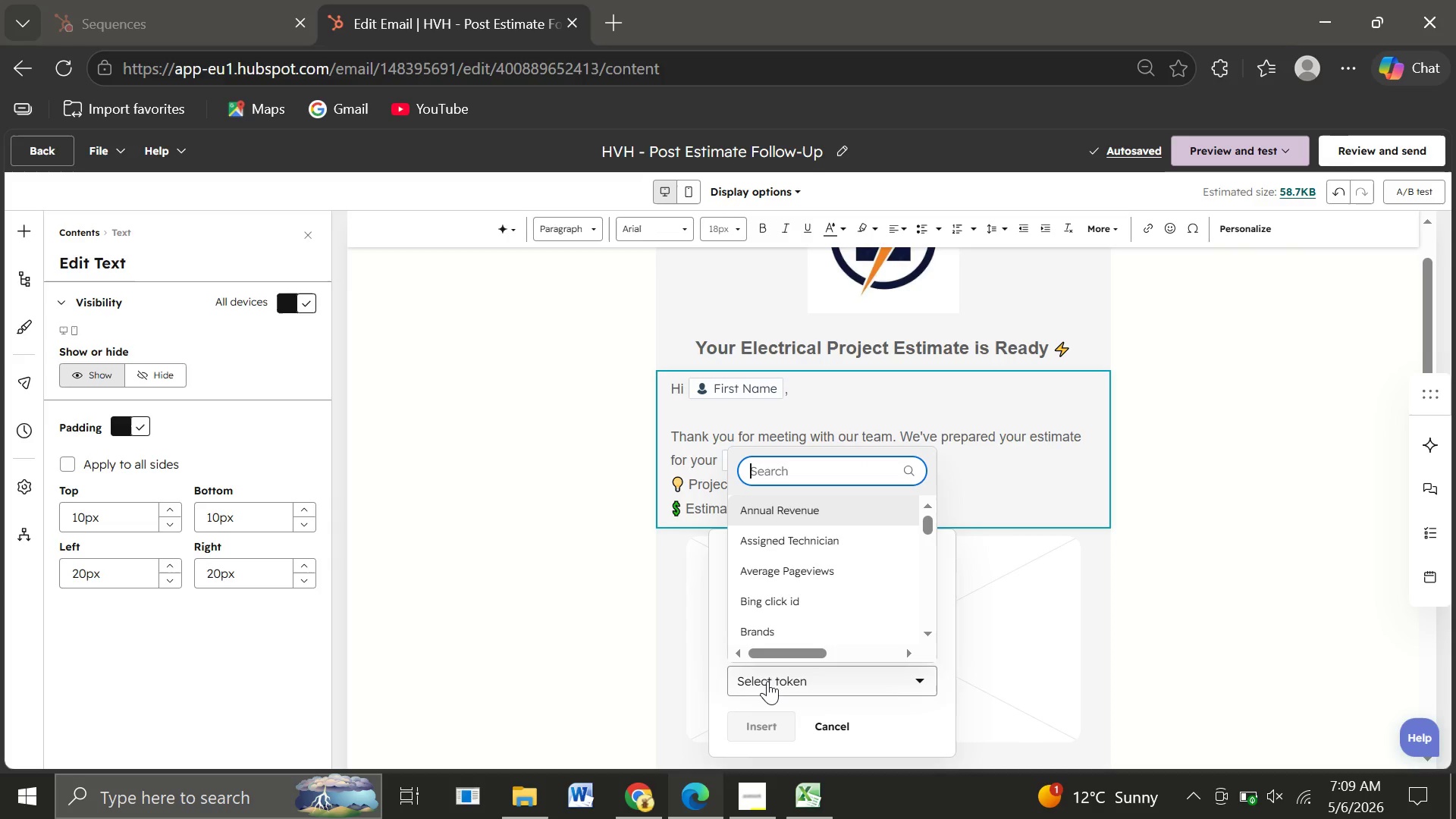 
type(ser)
 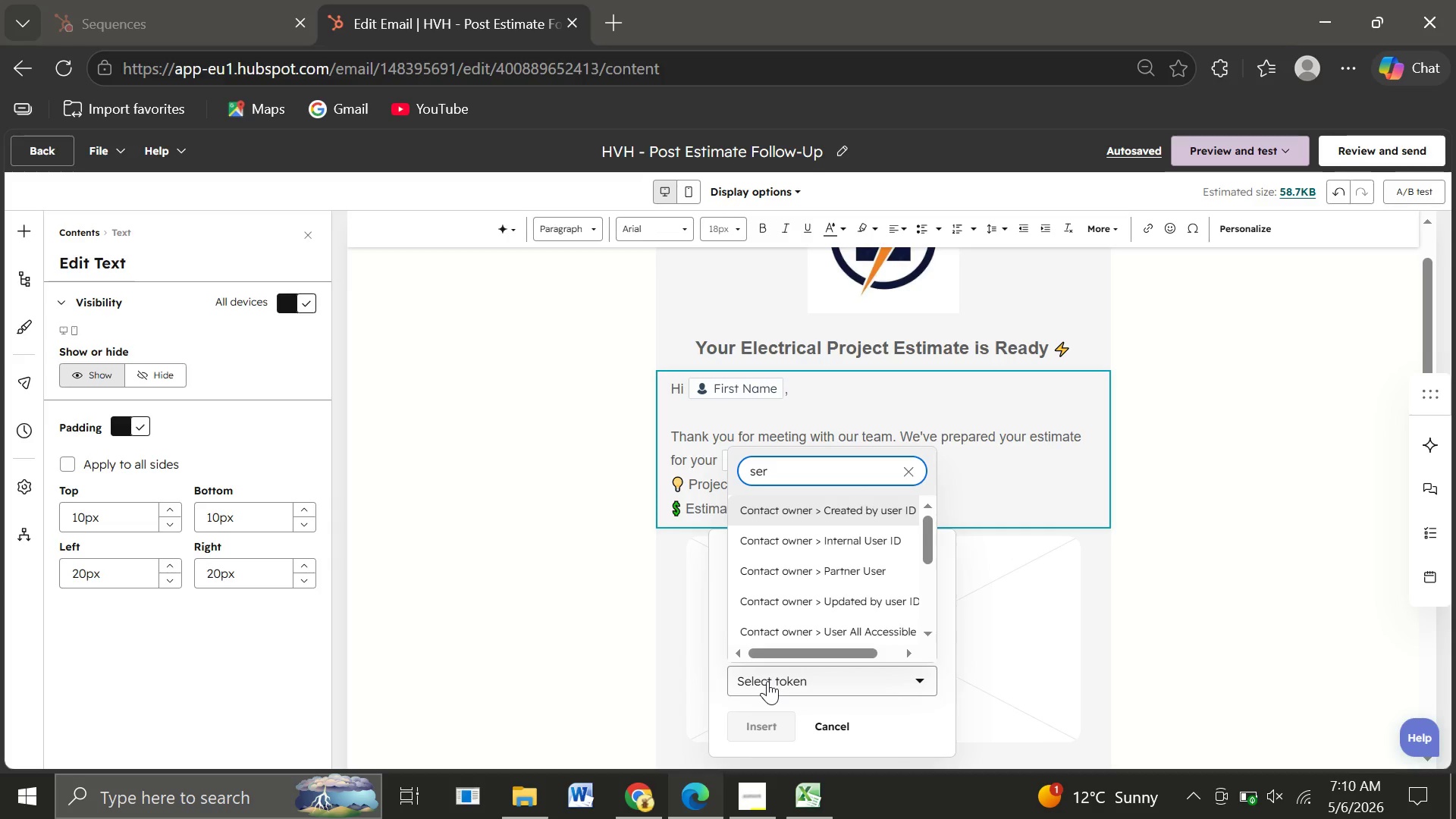 
key(V)
 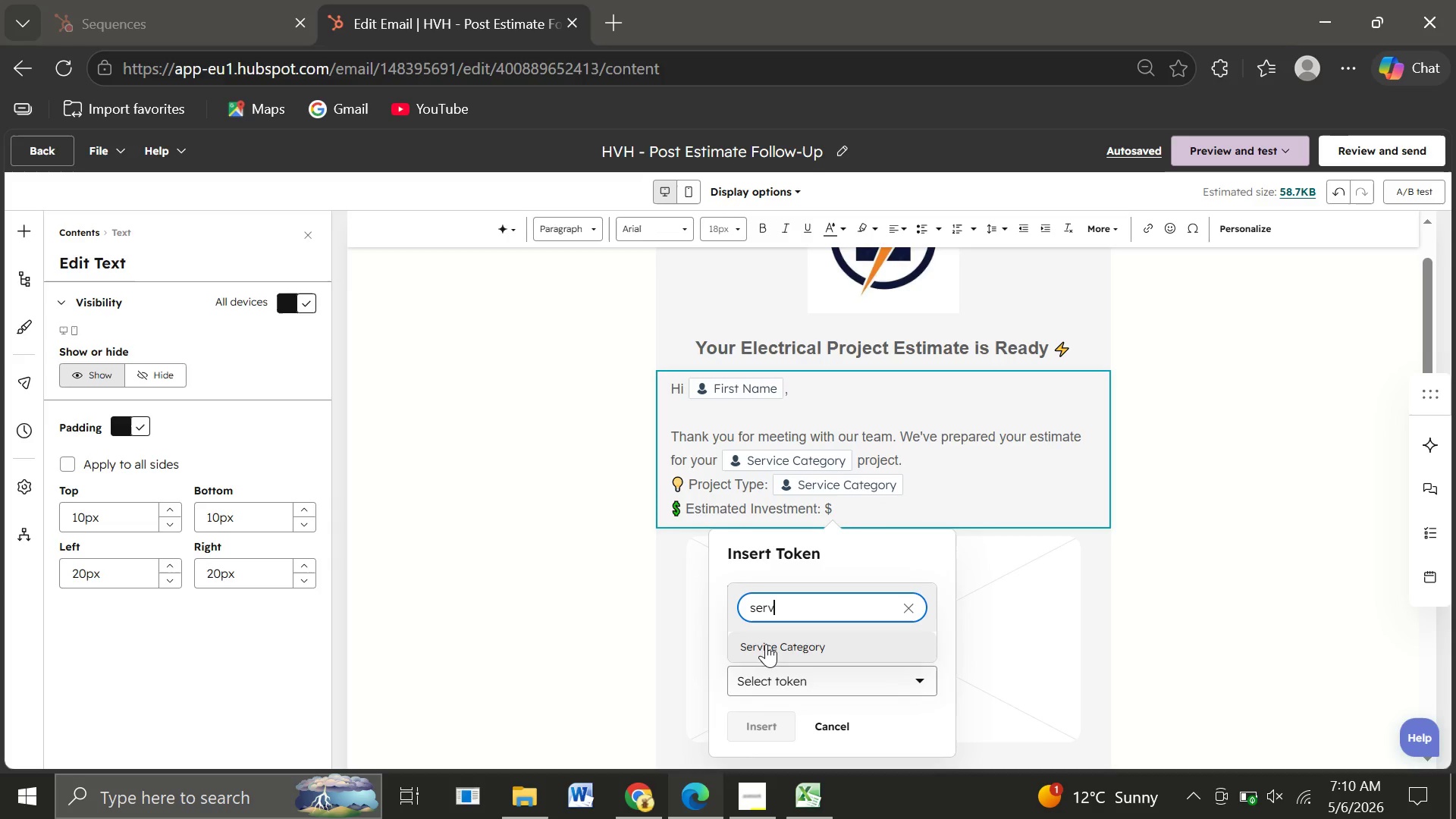 
left_click([766, 644])
 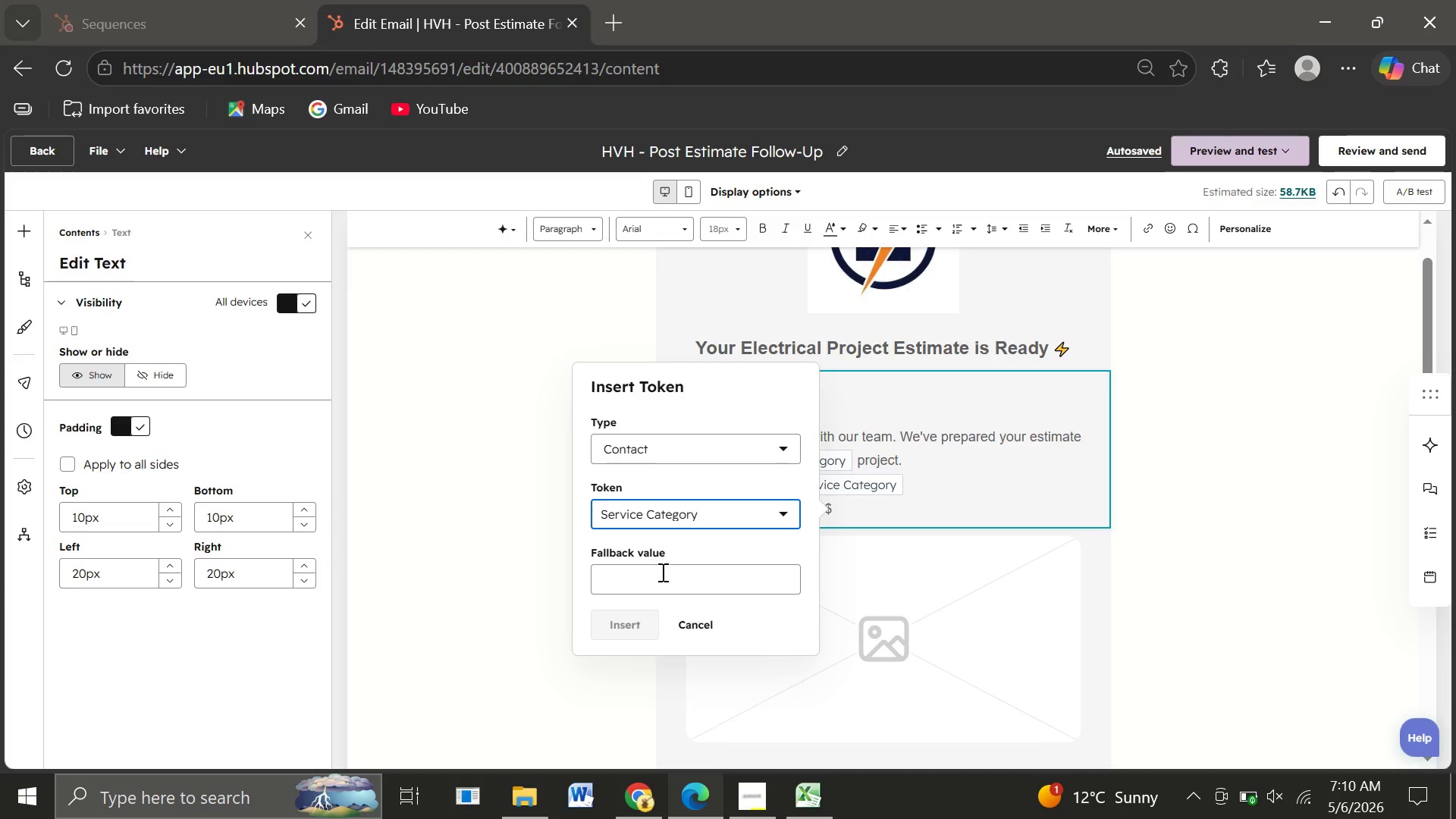 
left_click([647, 577])
 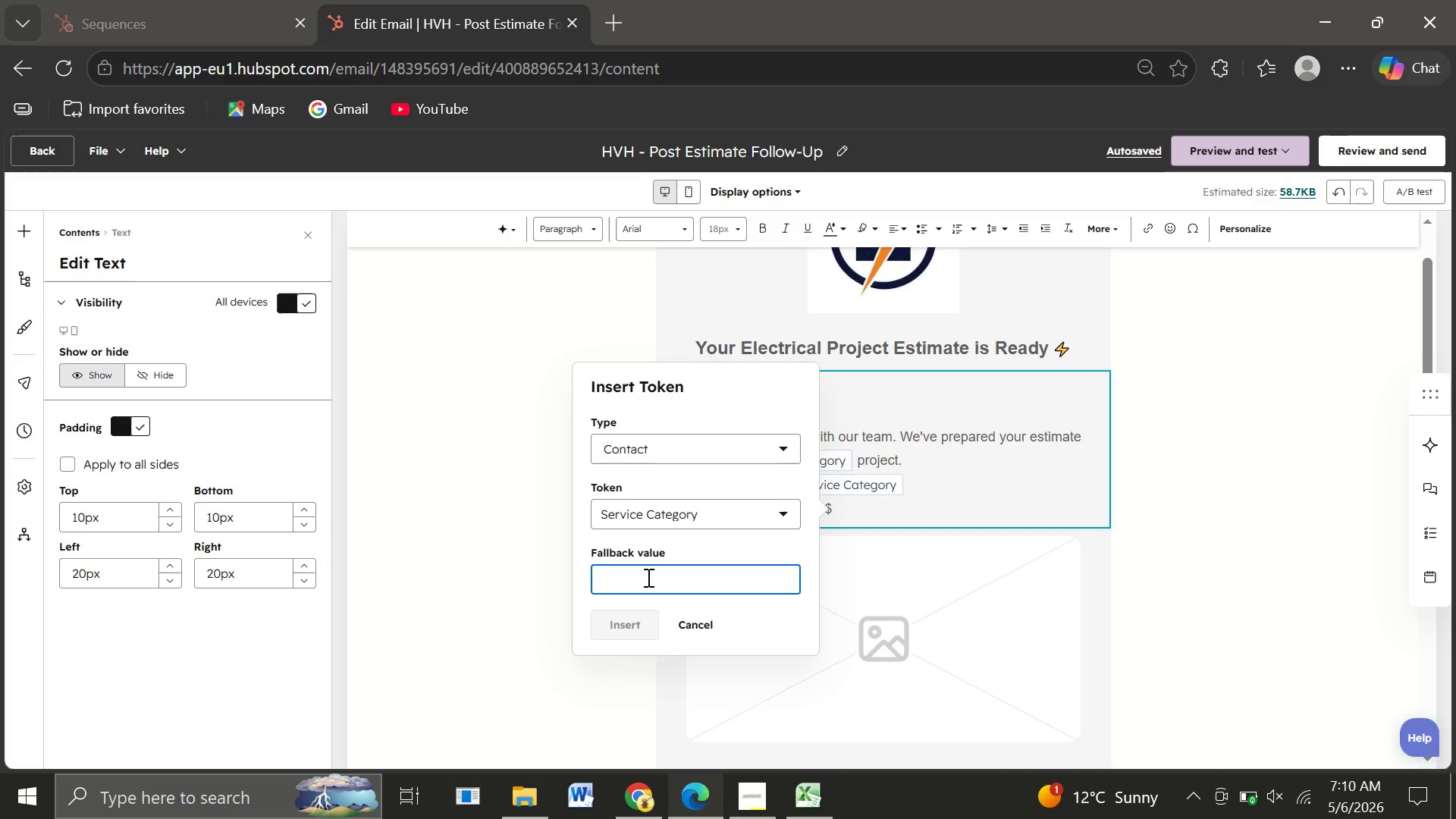 
type(your catagory)
 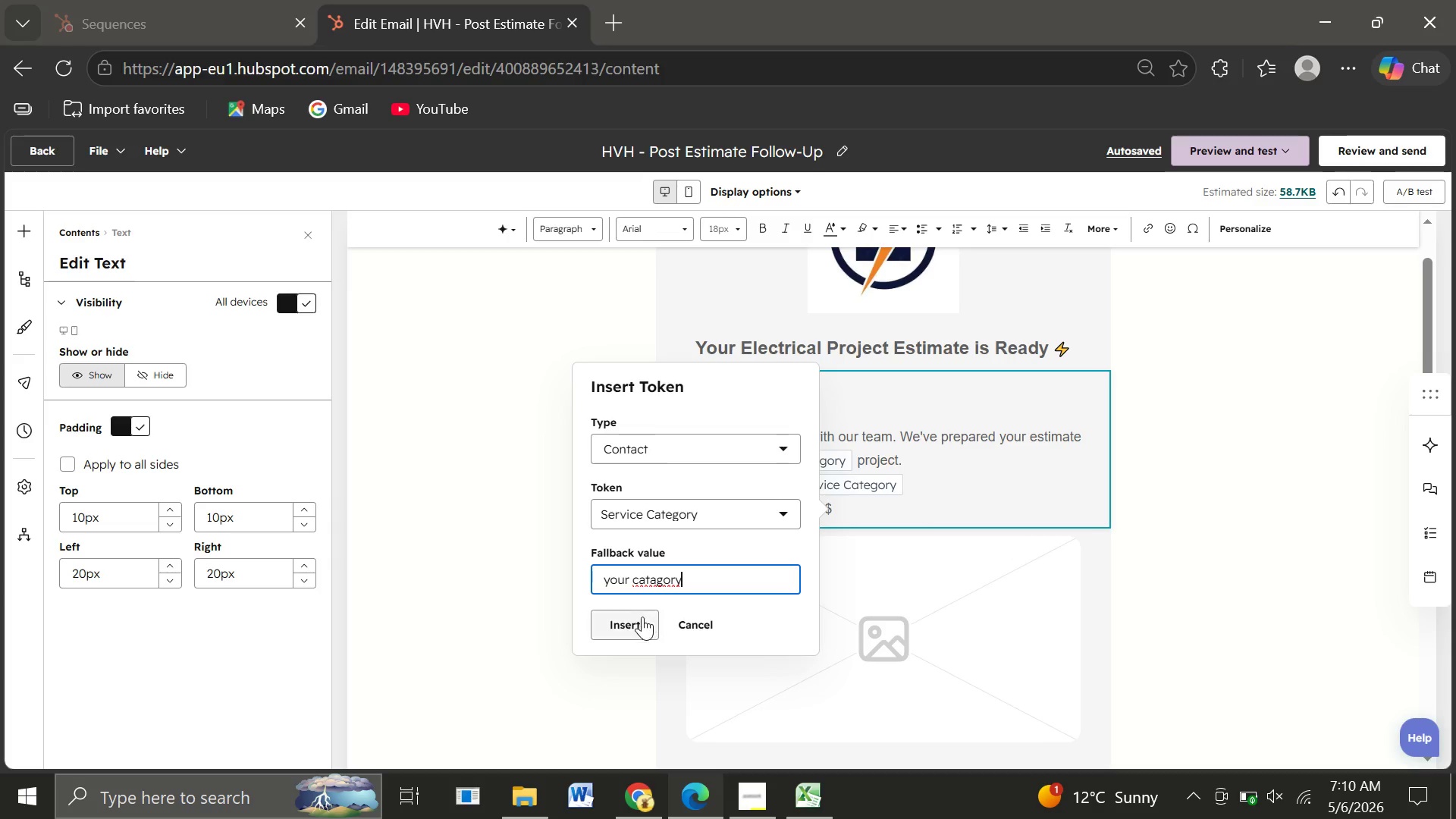 
left_click_drag(start_coordinate=[642, 619], to_coordinate=[657, 579])
 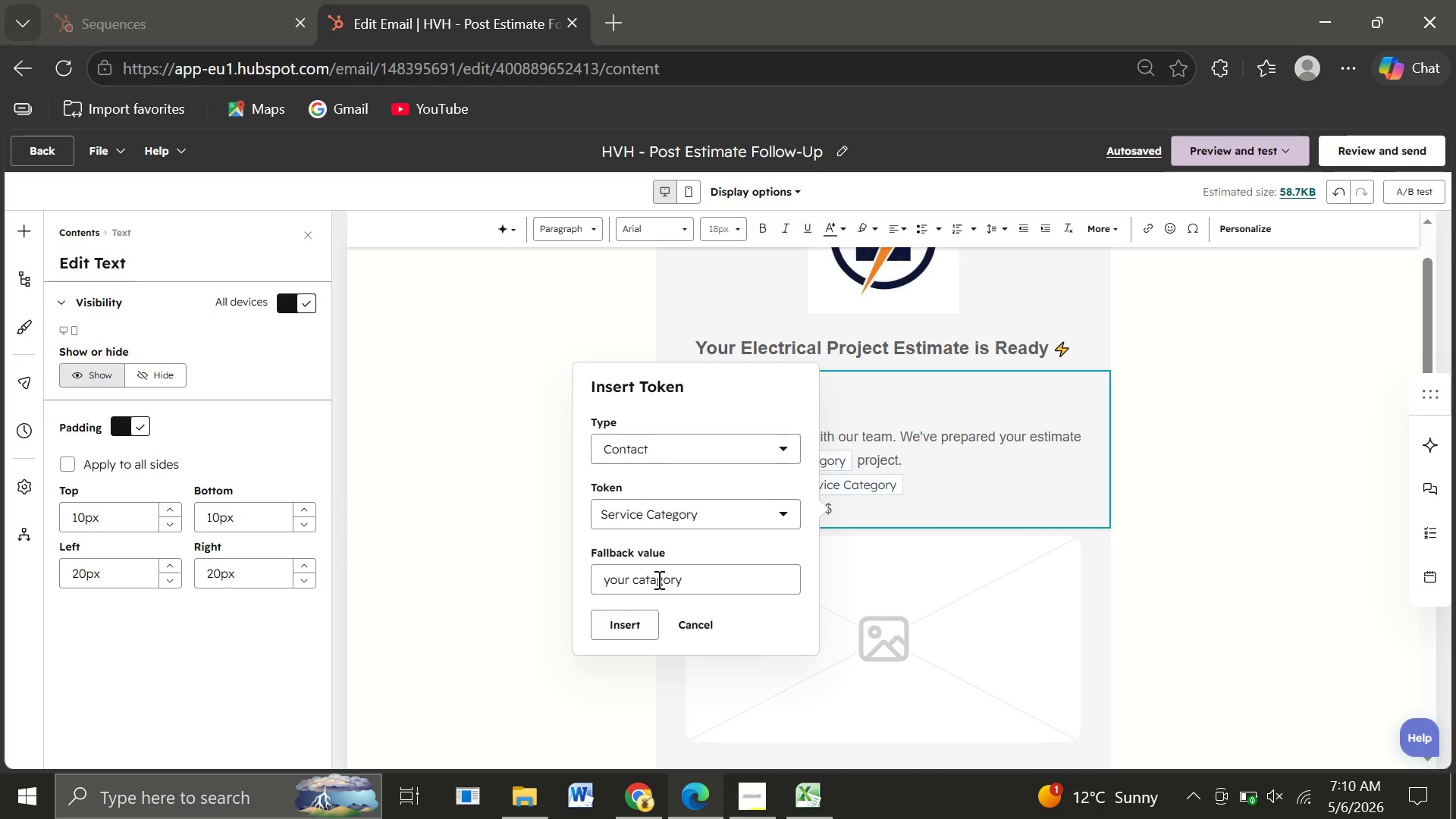 
left_click([657, 579])
 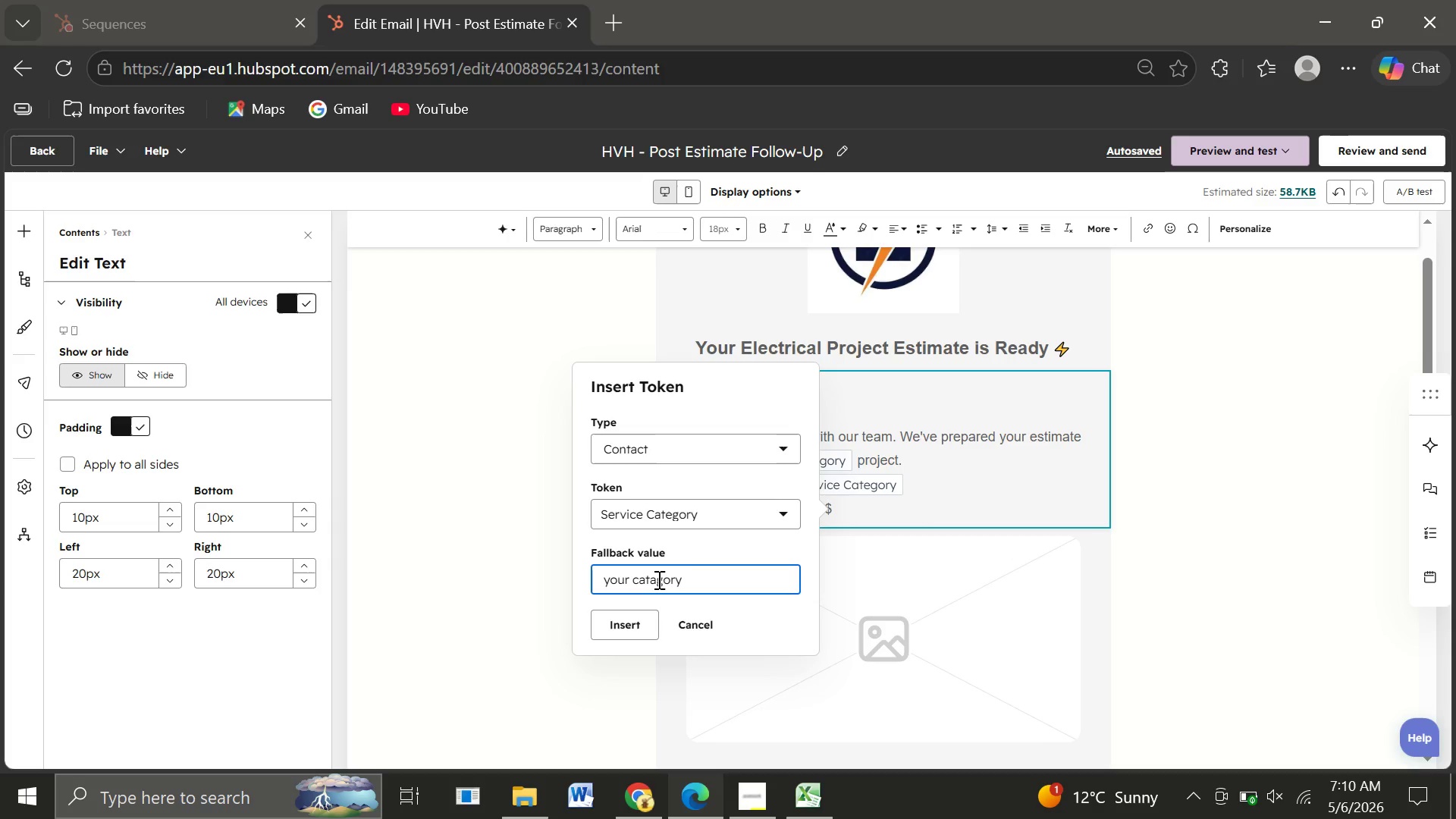 
key(Backspace)
 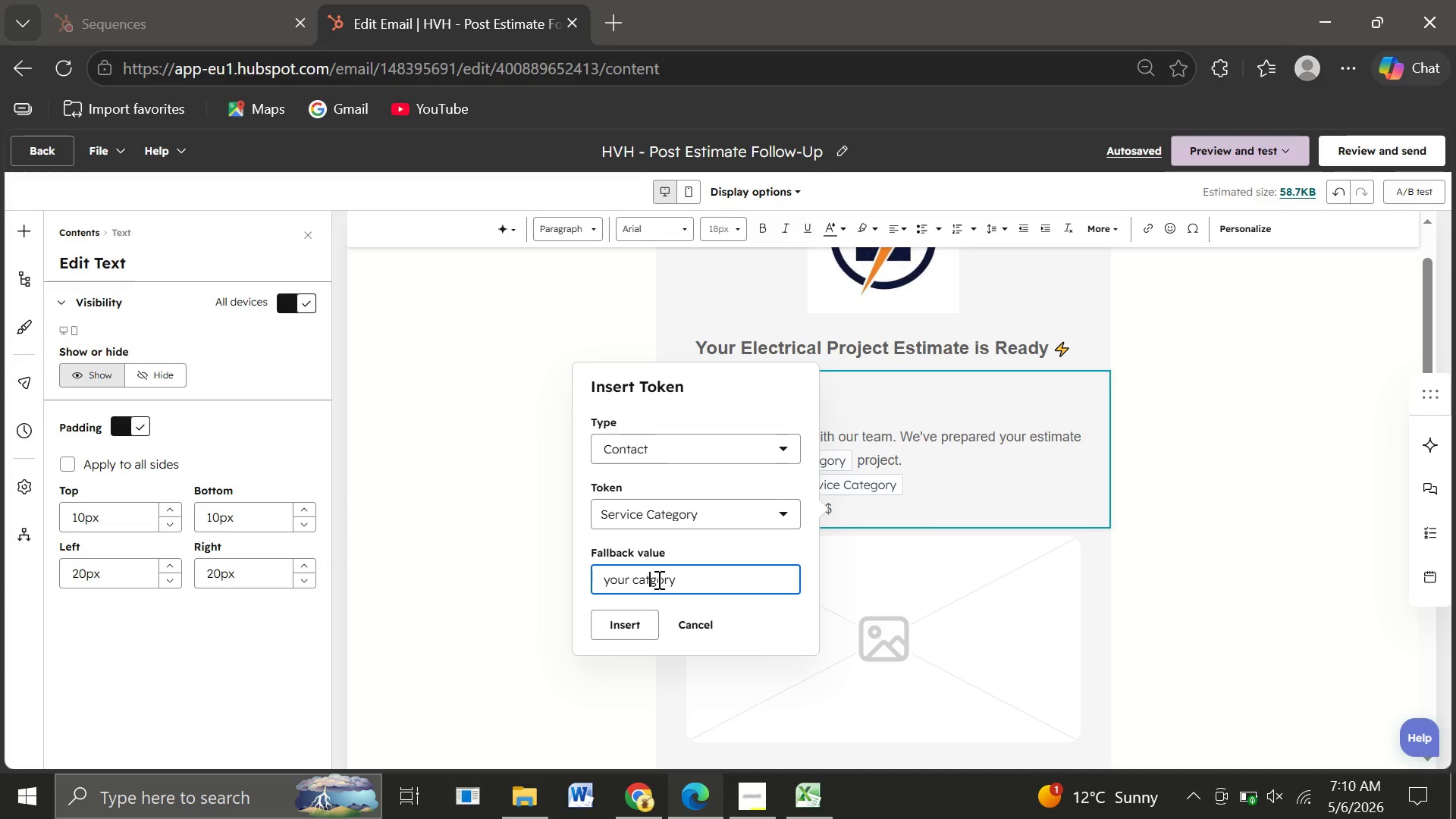 
key(E)
 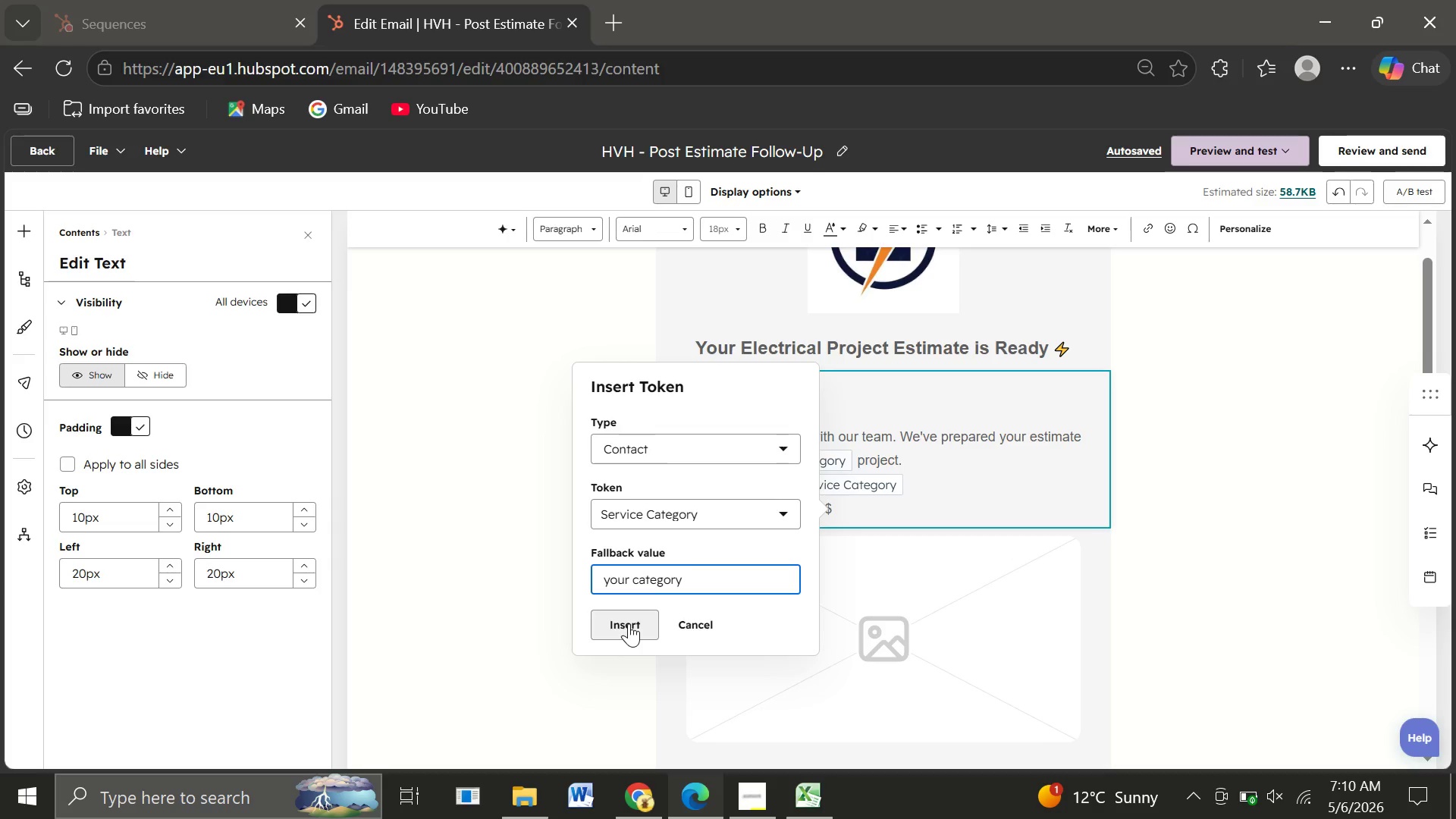 
left_click([629, 623])
 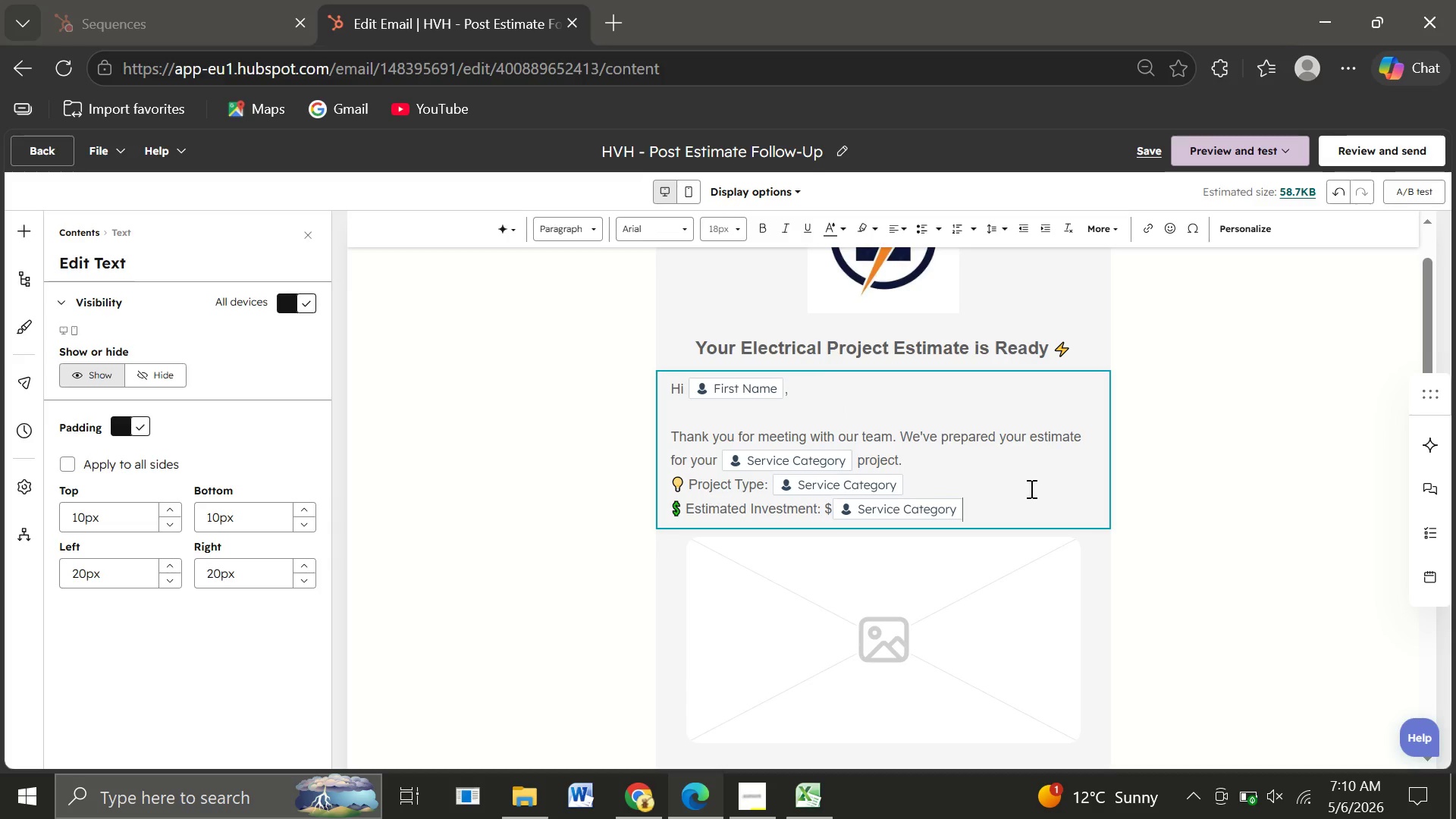 
key(Enter)
 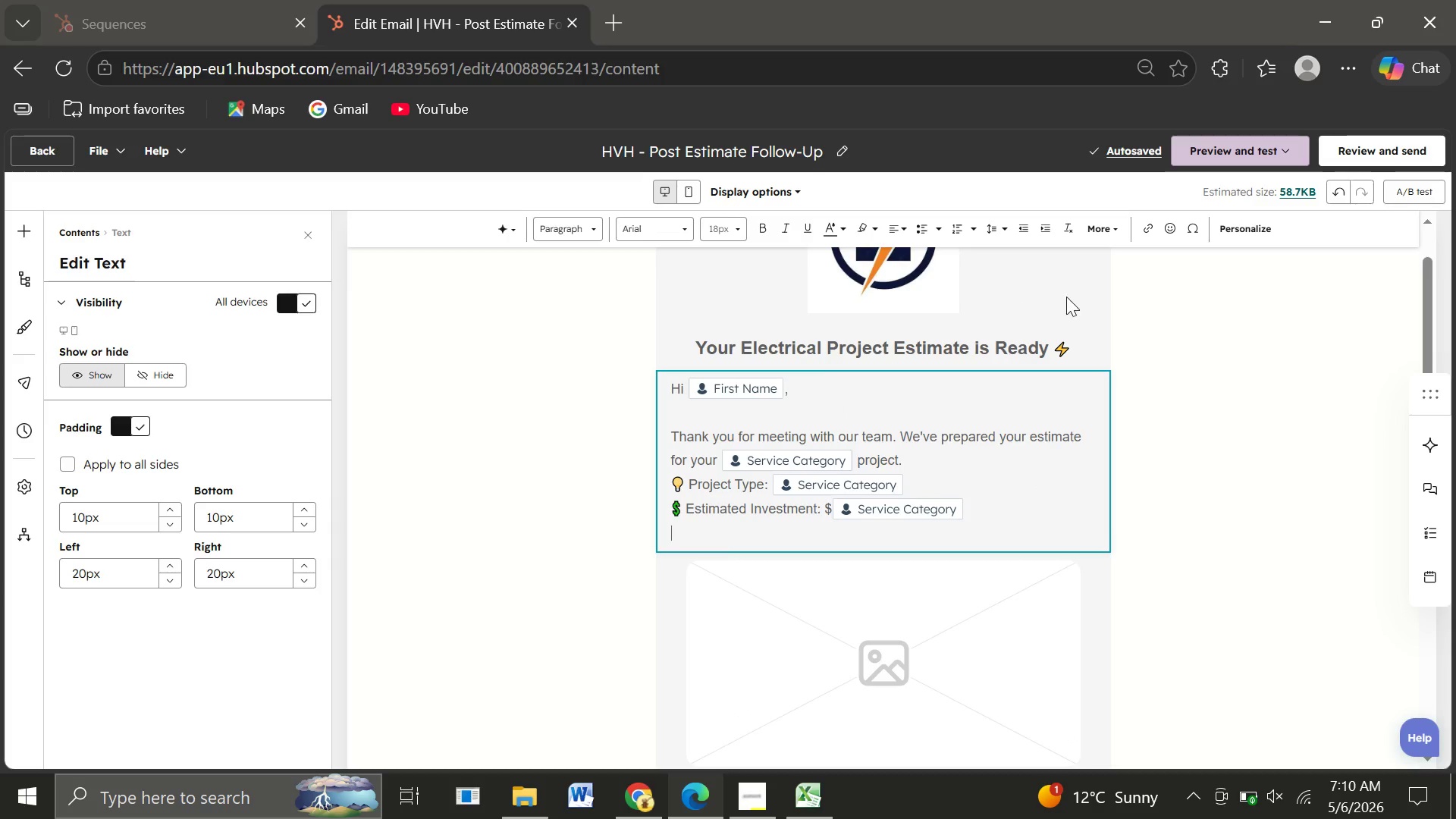 
wait(7.61)
 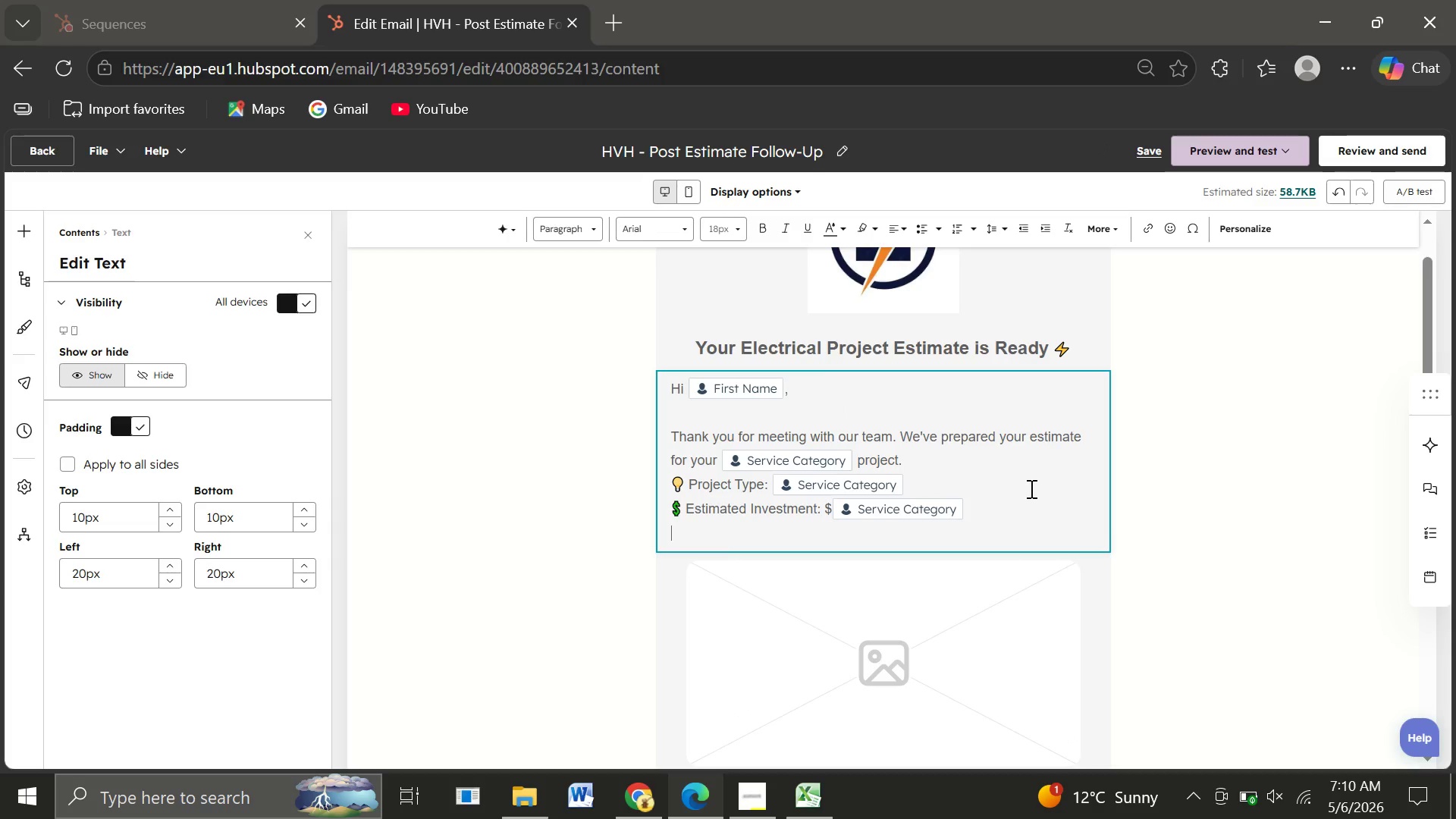 
left_click([1166, 232])
 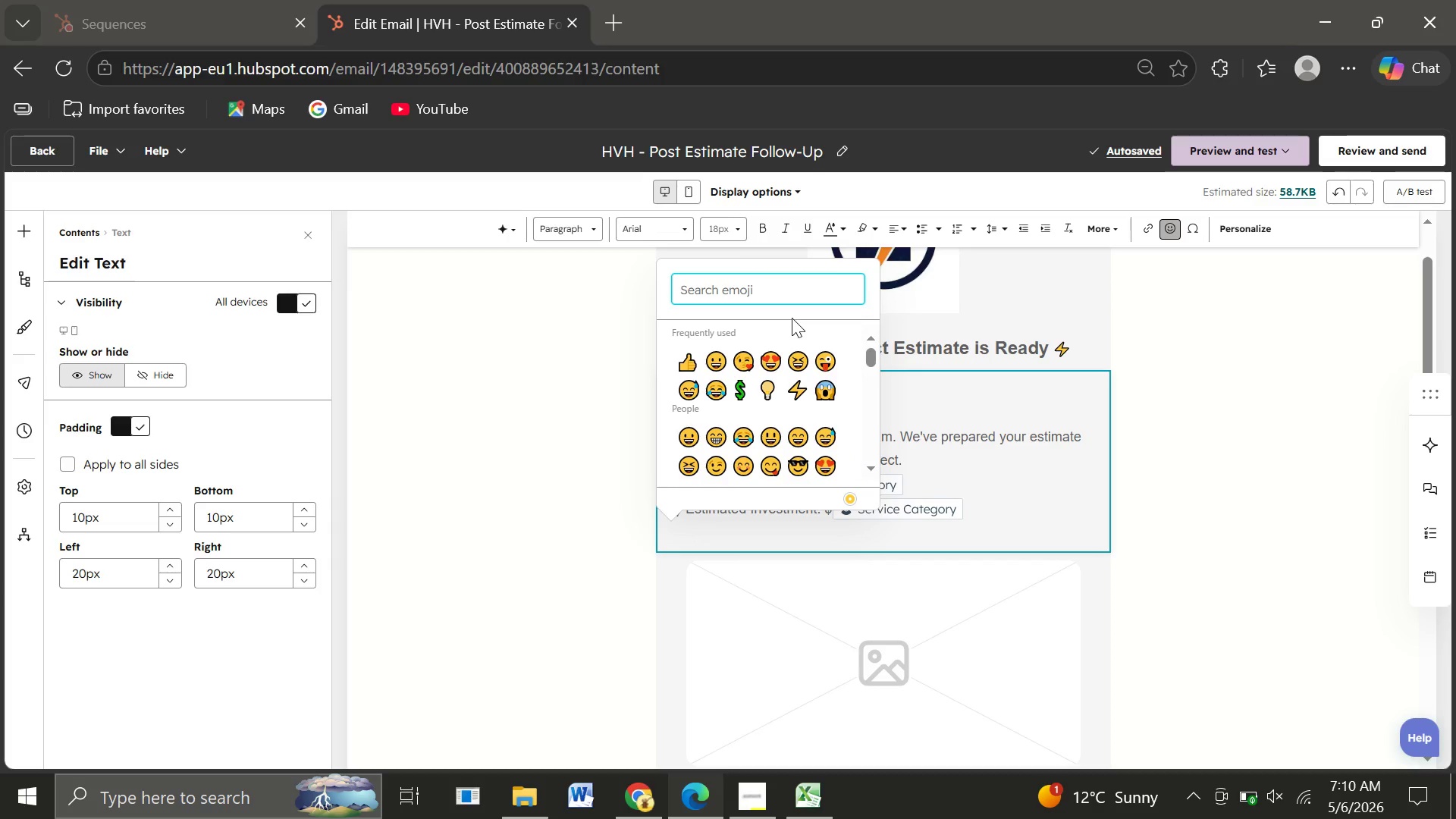 
type(techni)
key(Backspace)
key(Backspace)
key(Backspace)
key(Backspace)
key(Backspace)
key(Backspace)
 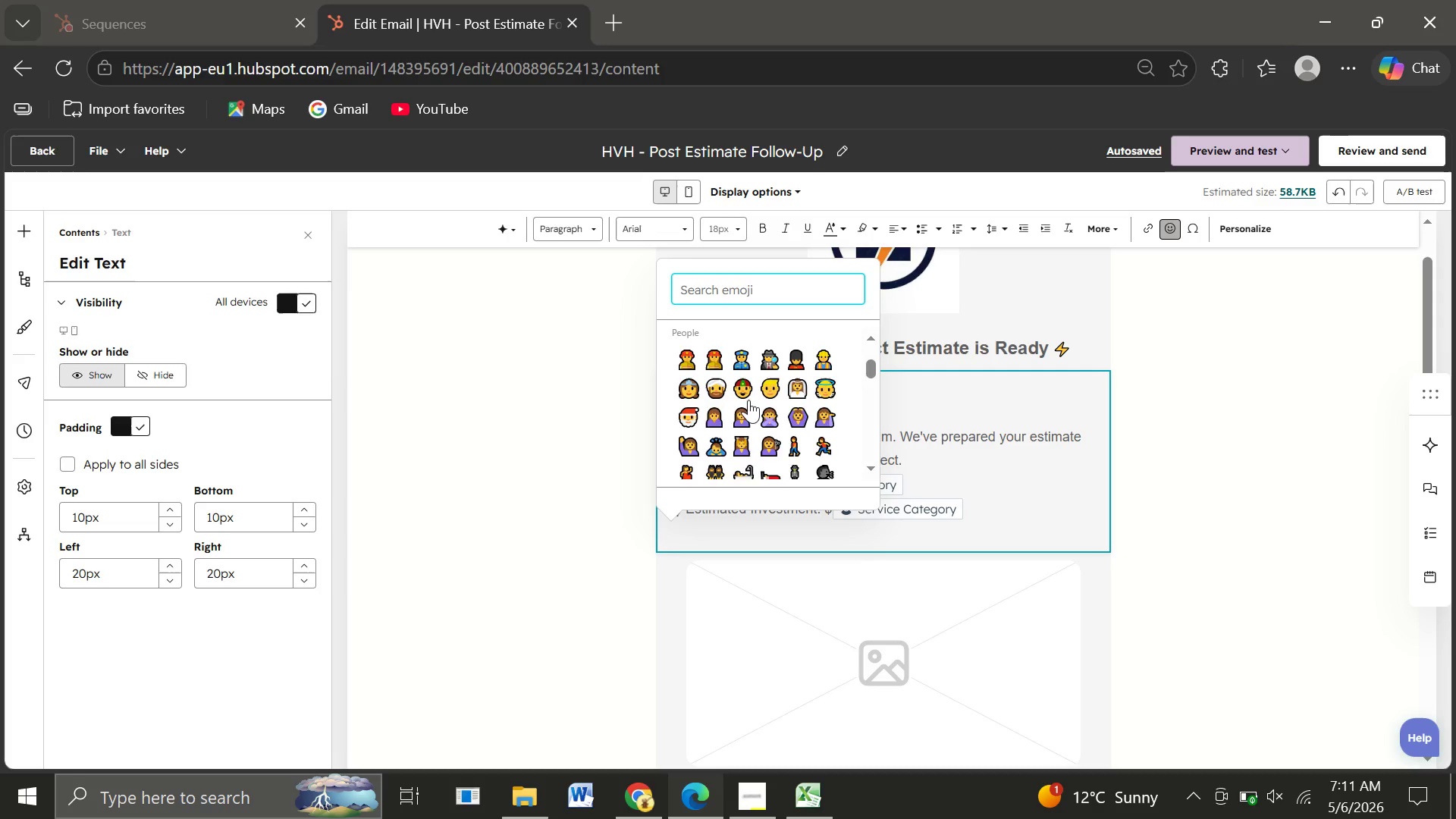 
wait(72.77)
 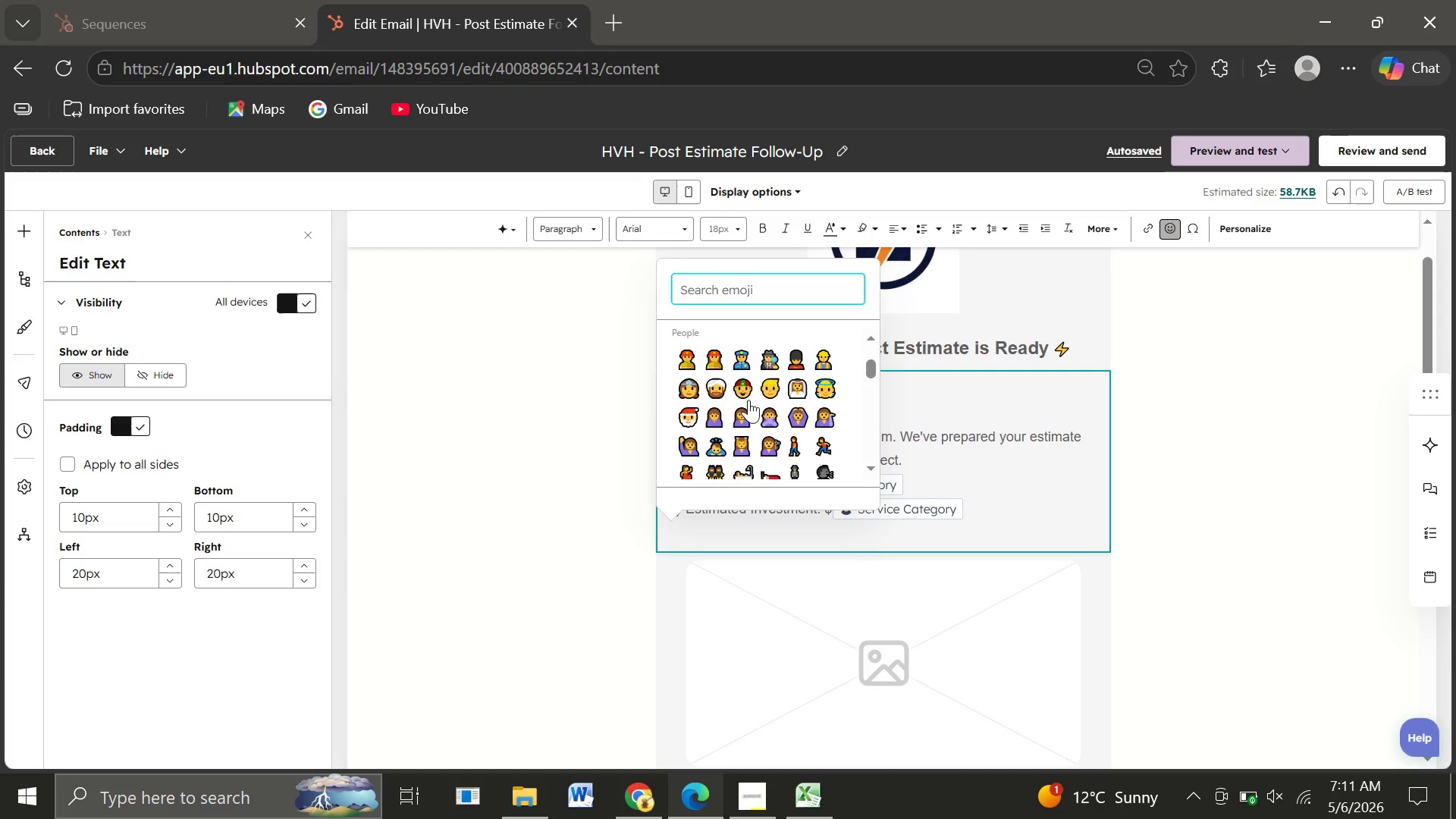 
left_click([818, 427])
 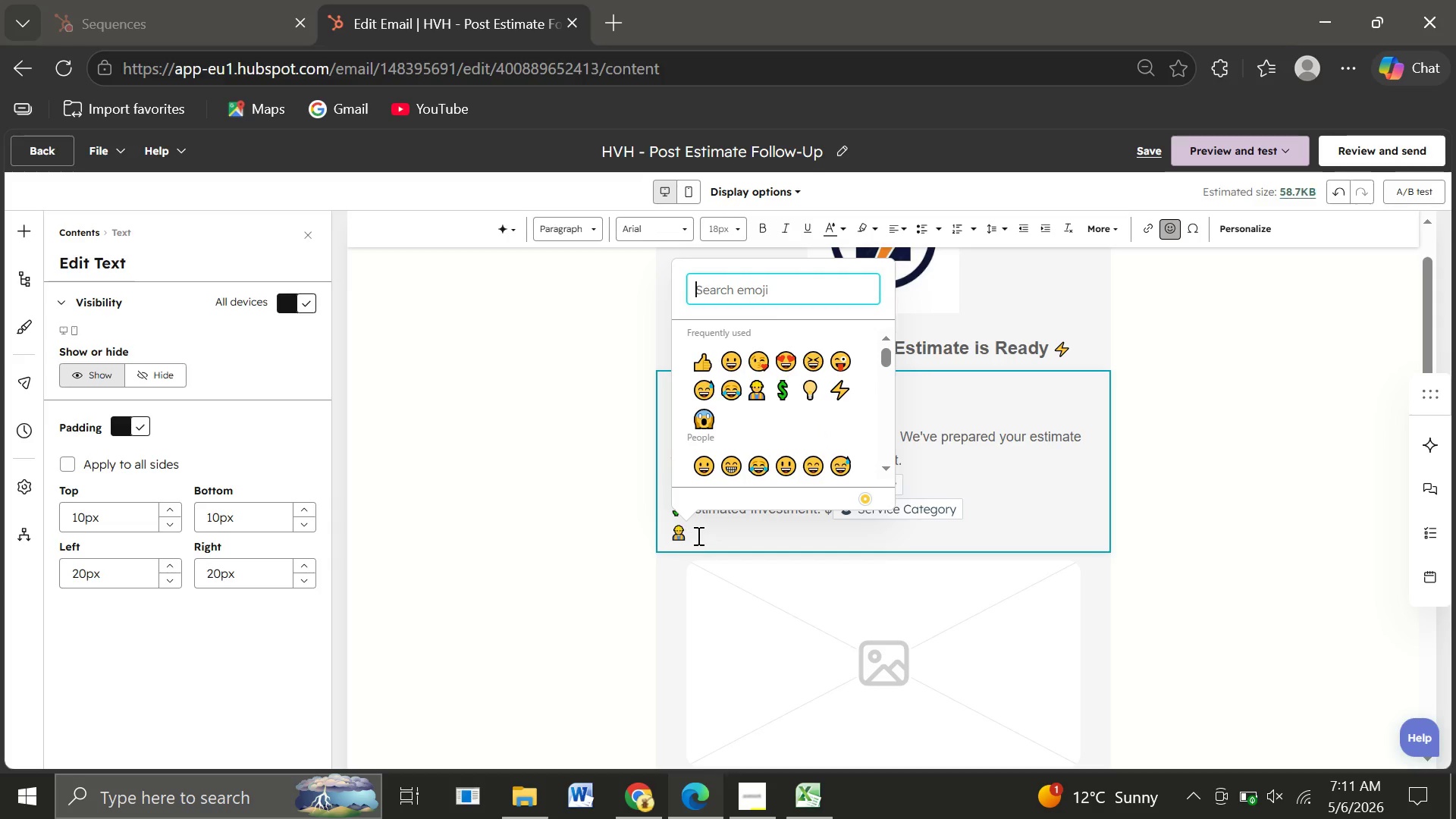 
left_click([710, 525])
 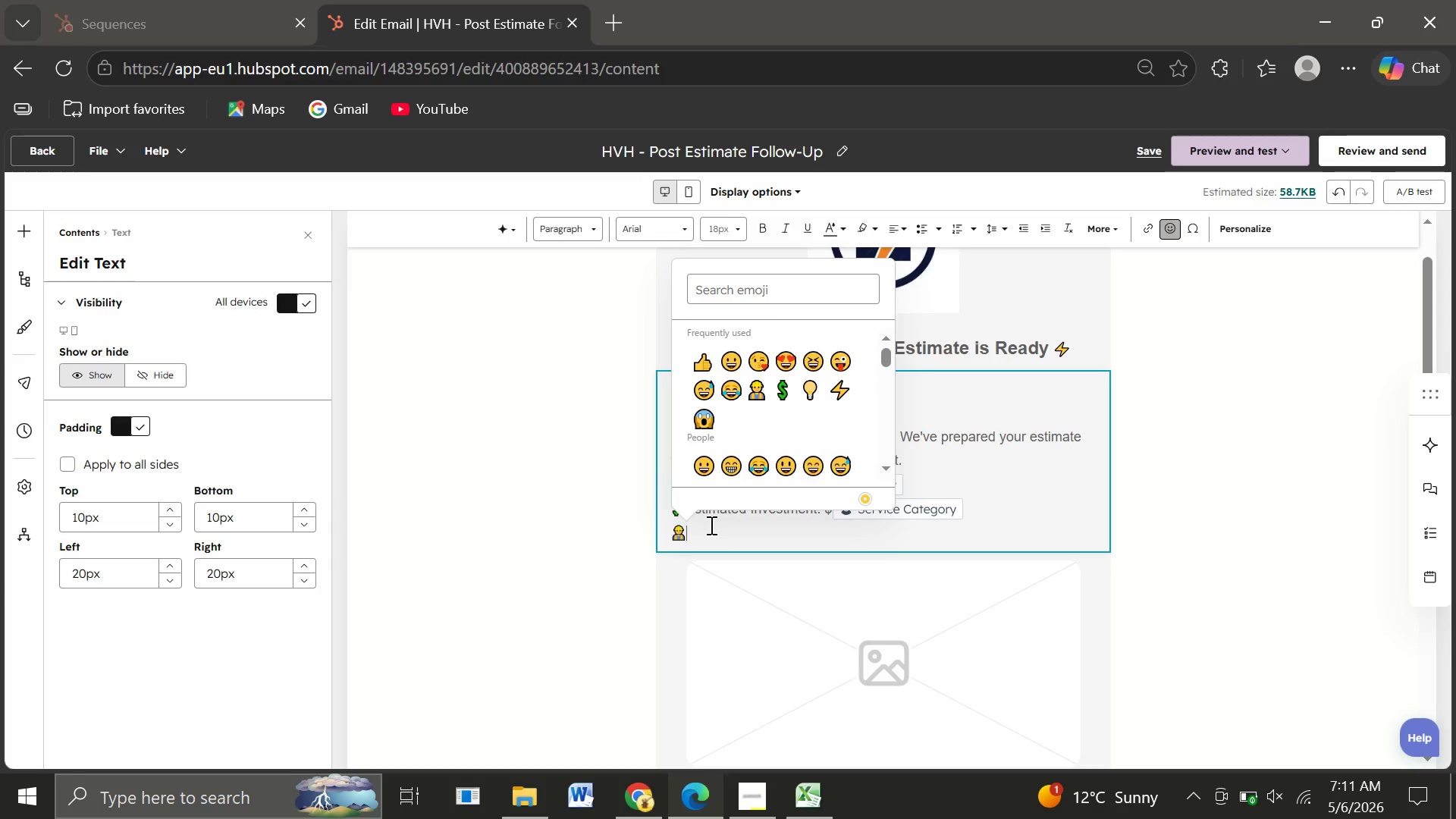 
key(Space)
 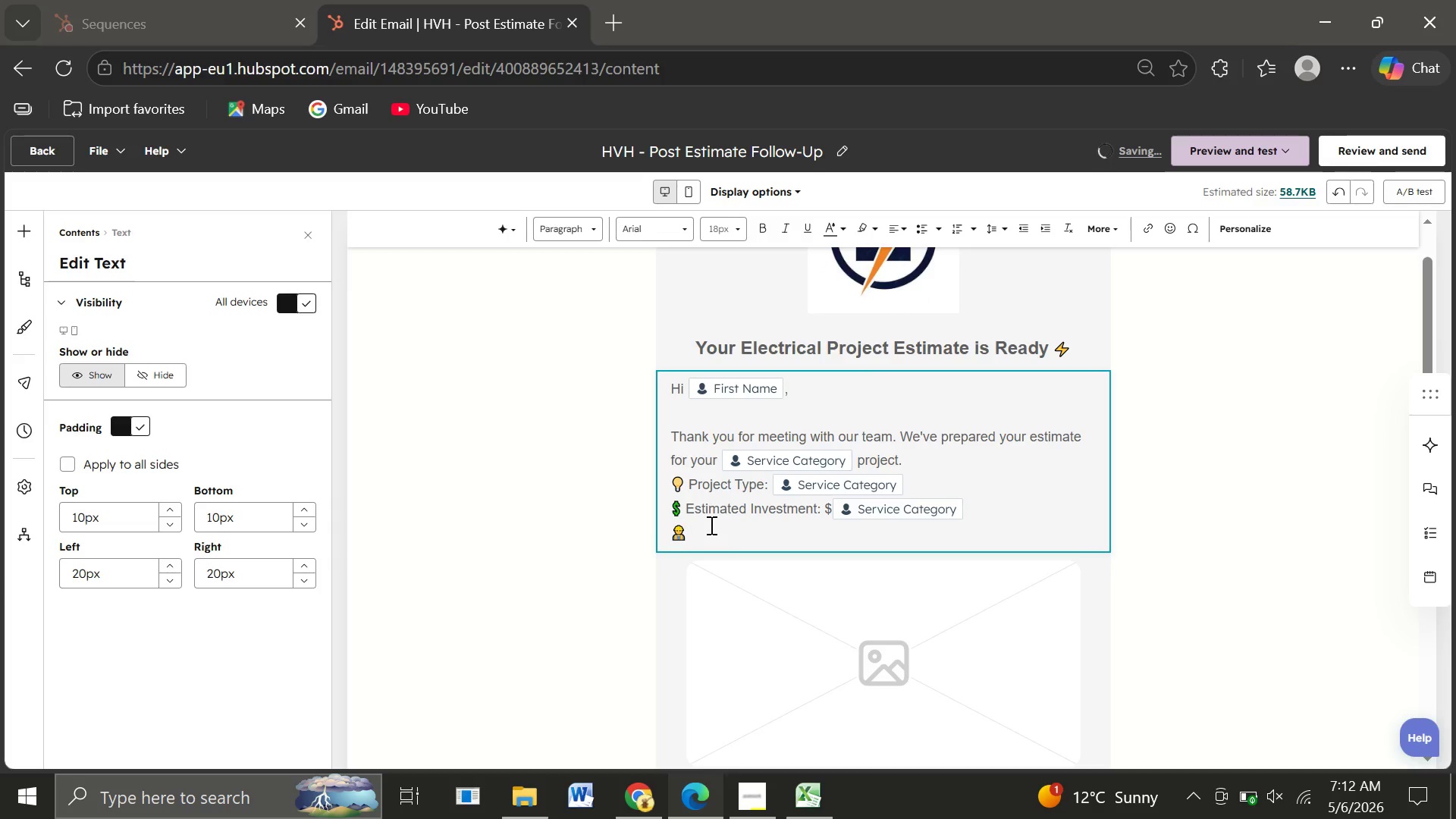 
wait(7.55)
 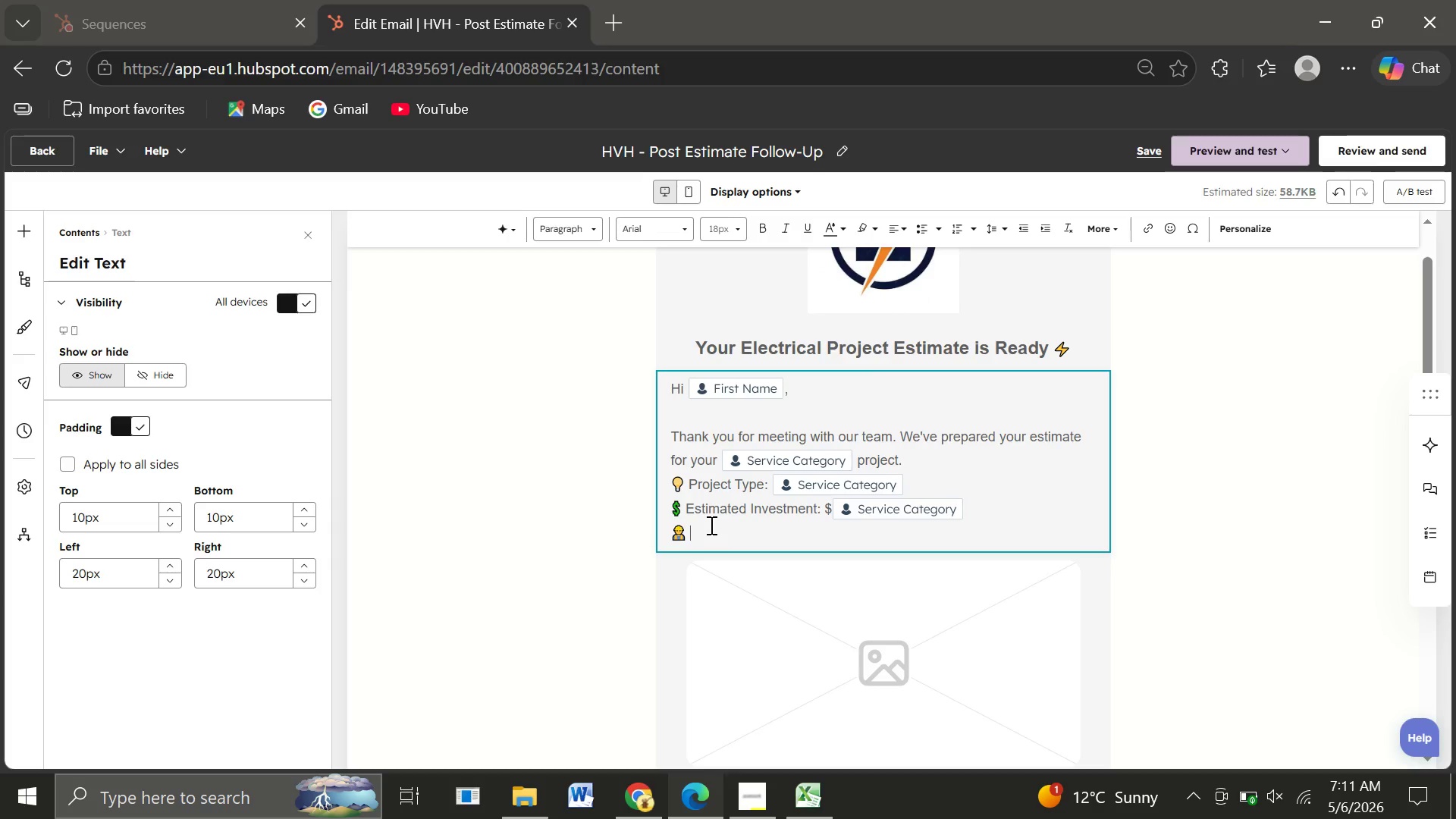 
type(Assigned Technician: )
 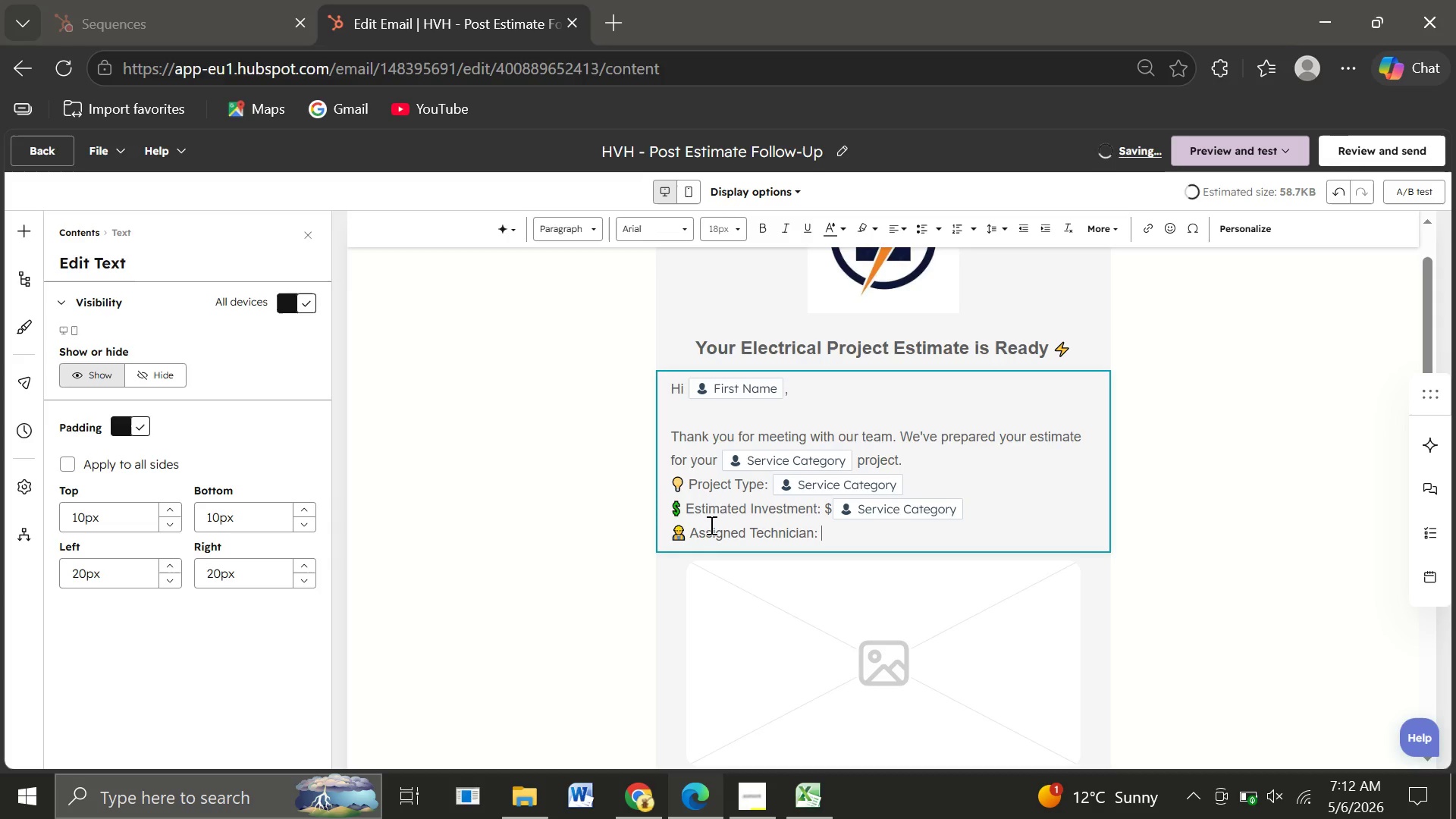 
wait(7.3)
 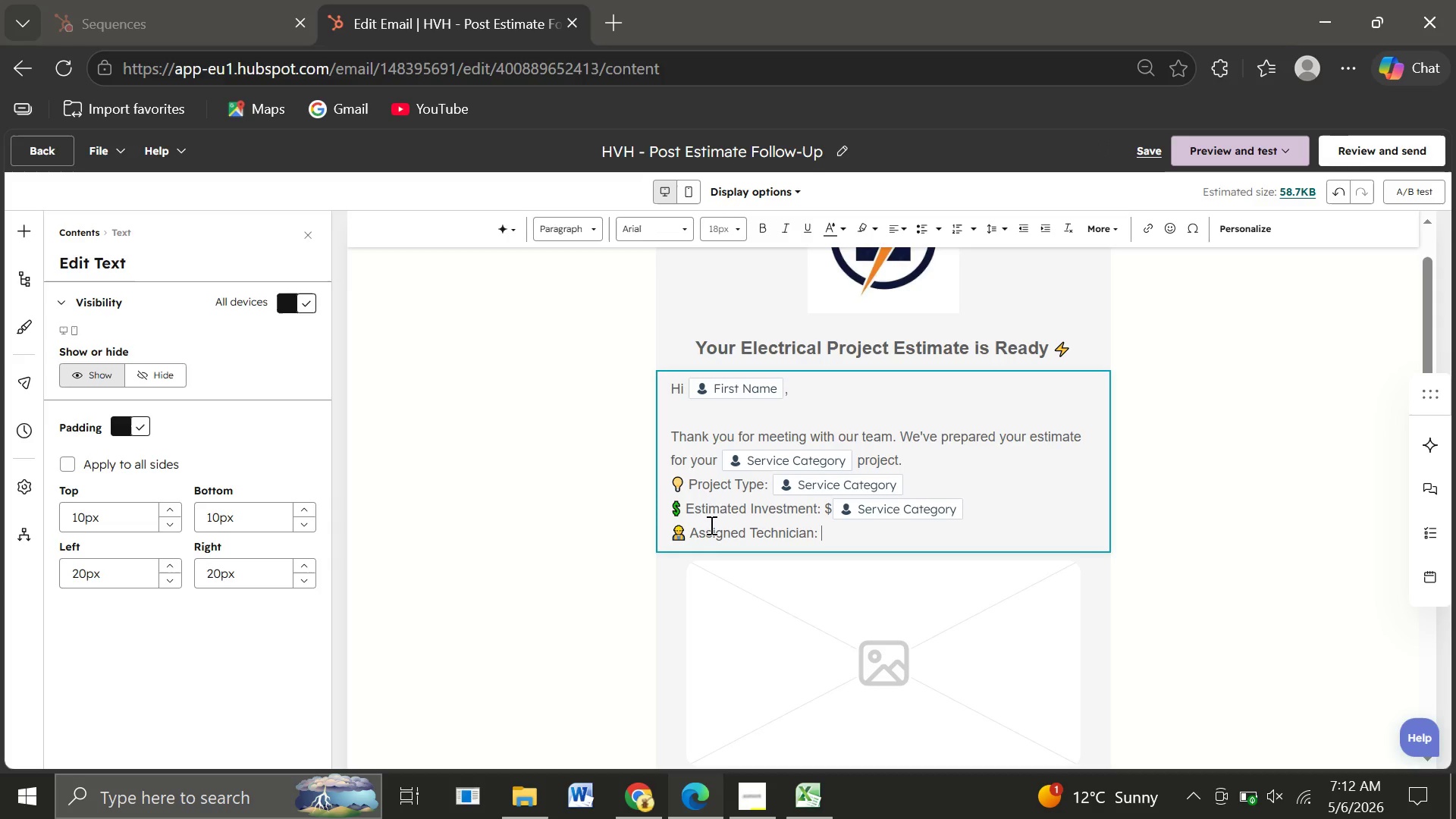 
left_click([1235, 224])
 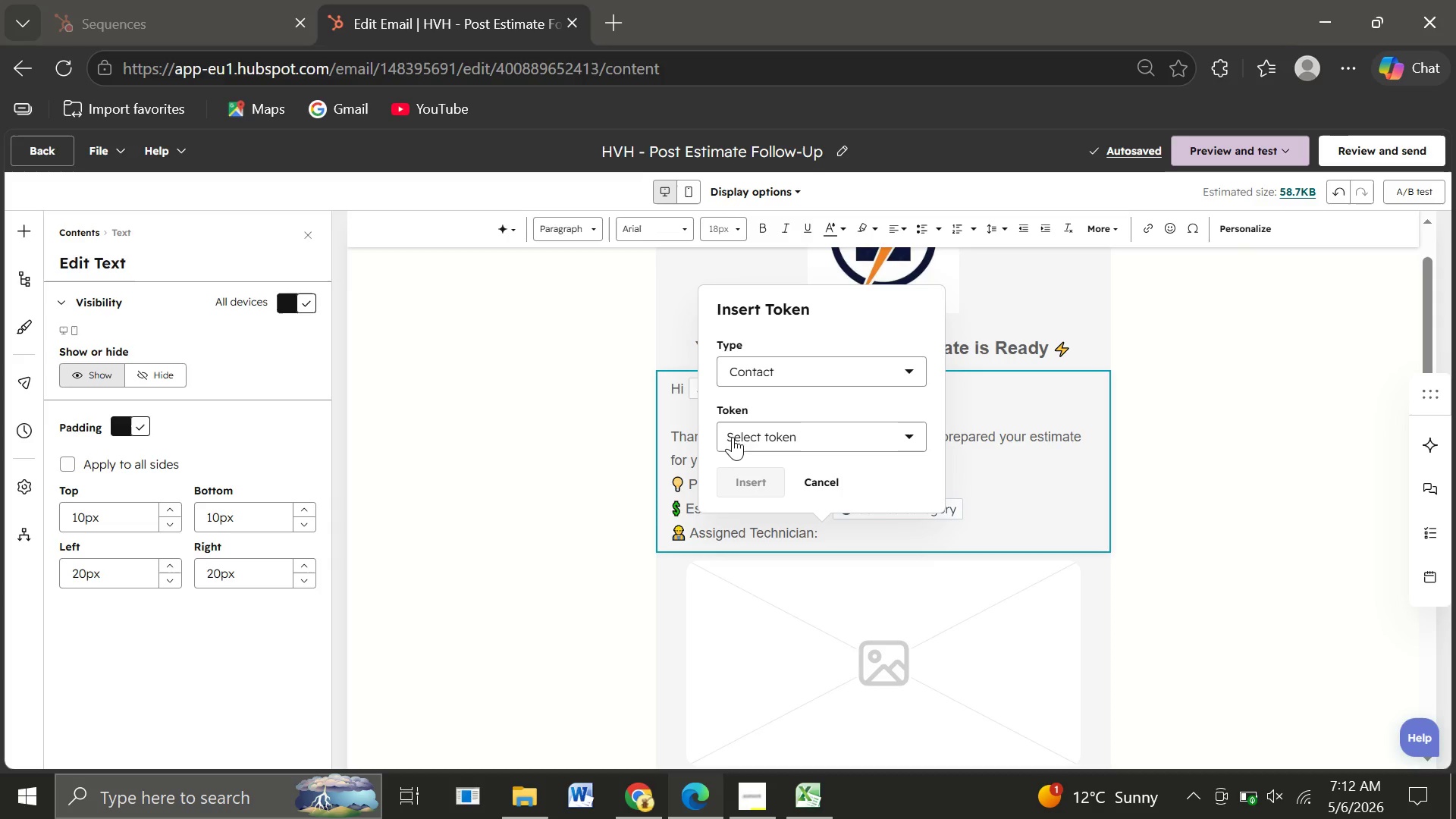 
left_click([733, 431])
 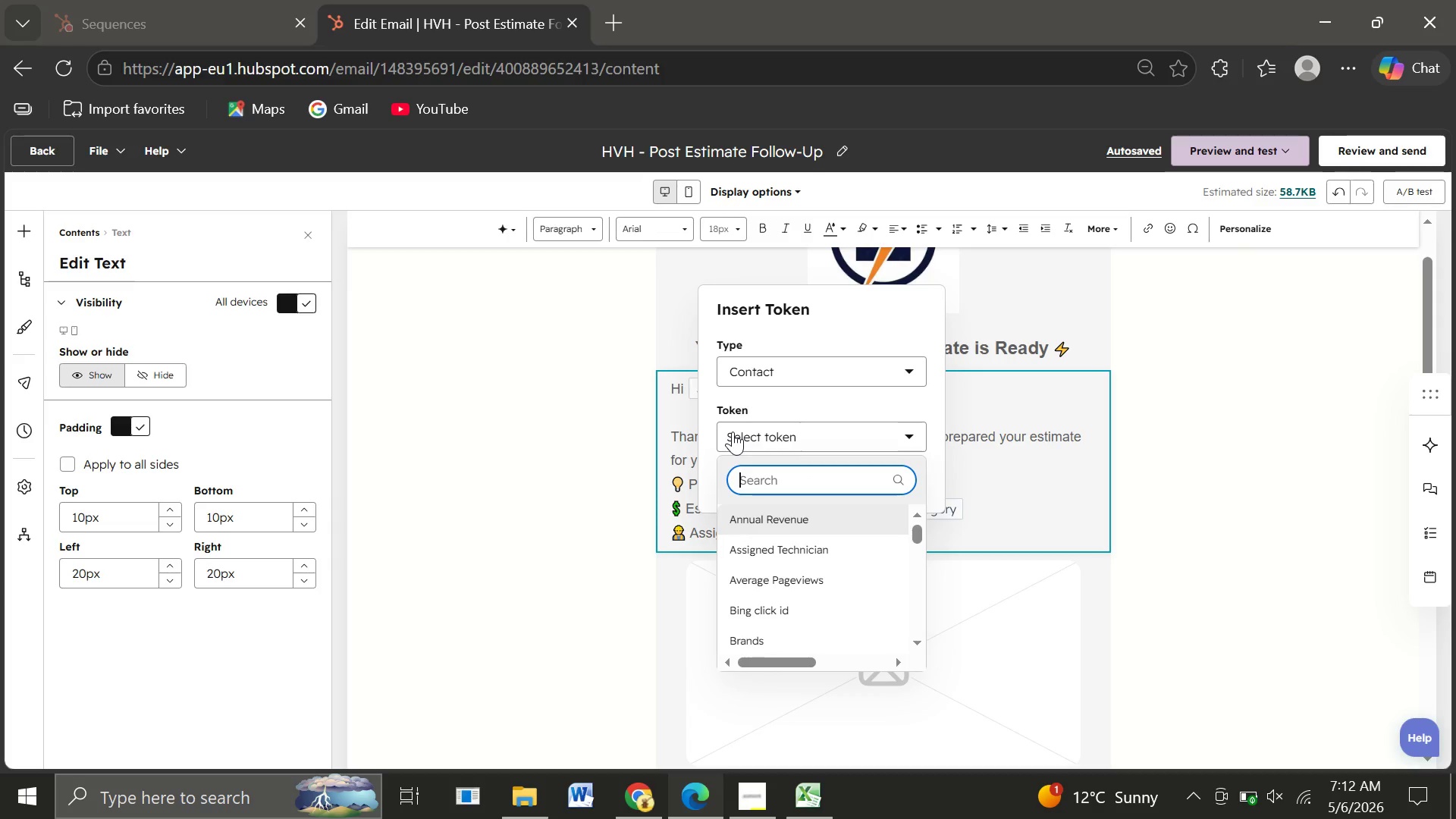 
type(assig)
 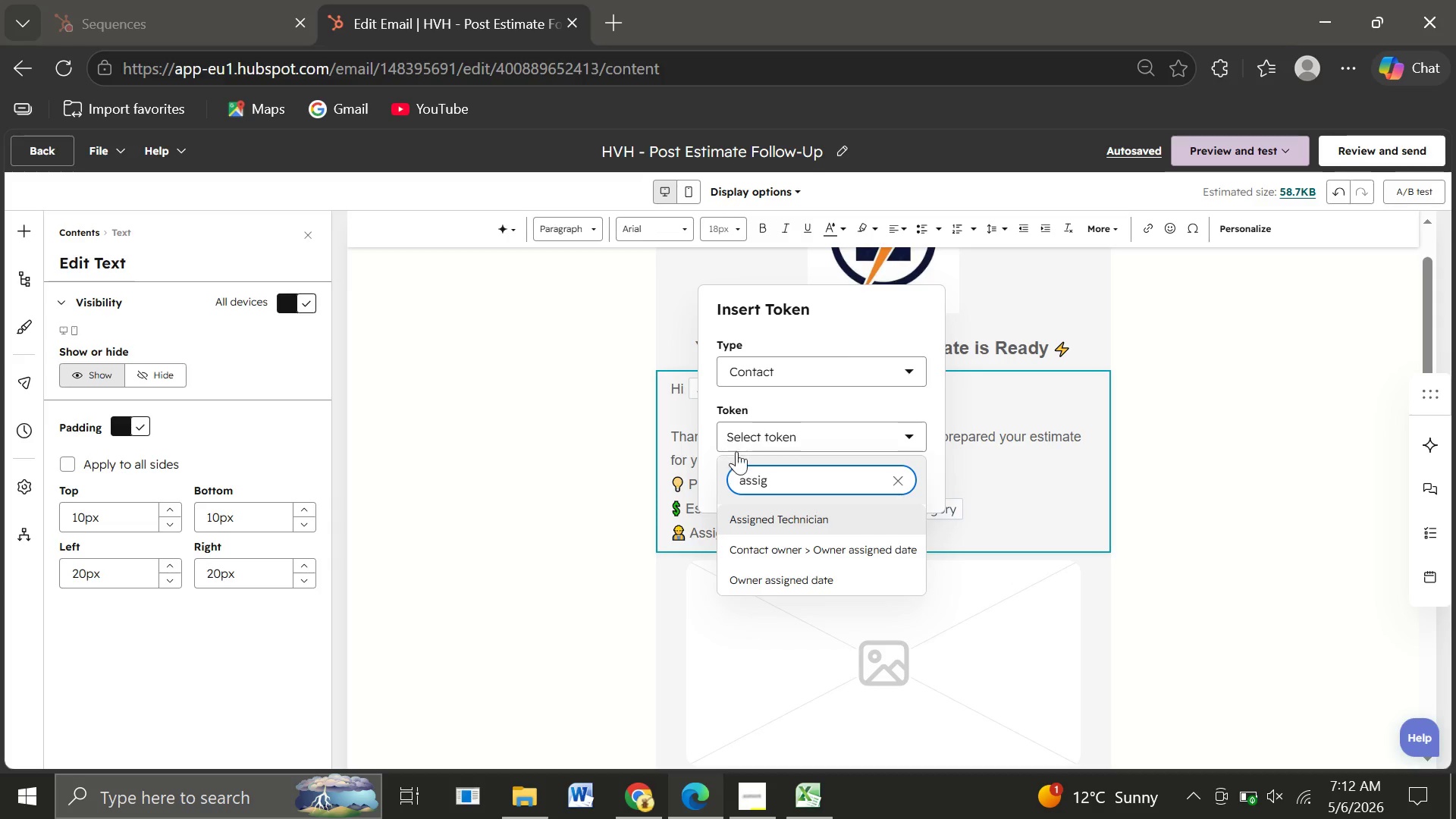 
left_click([747, 512])
 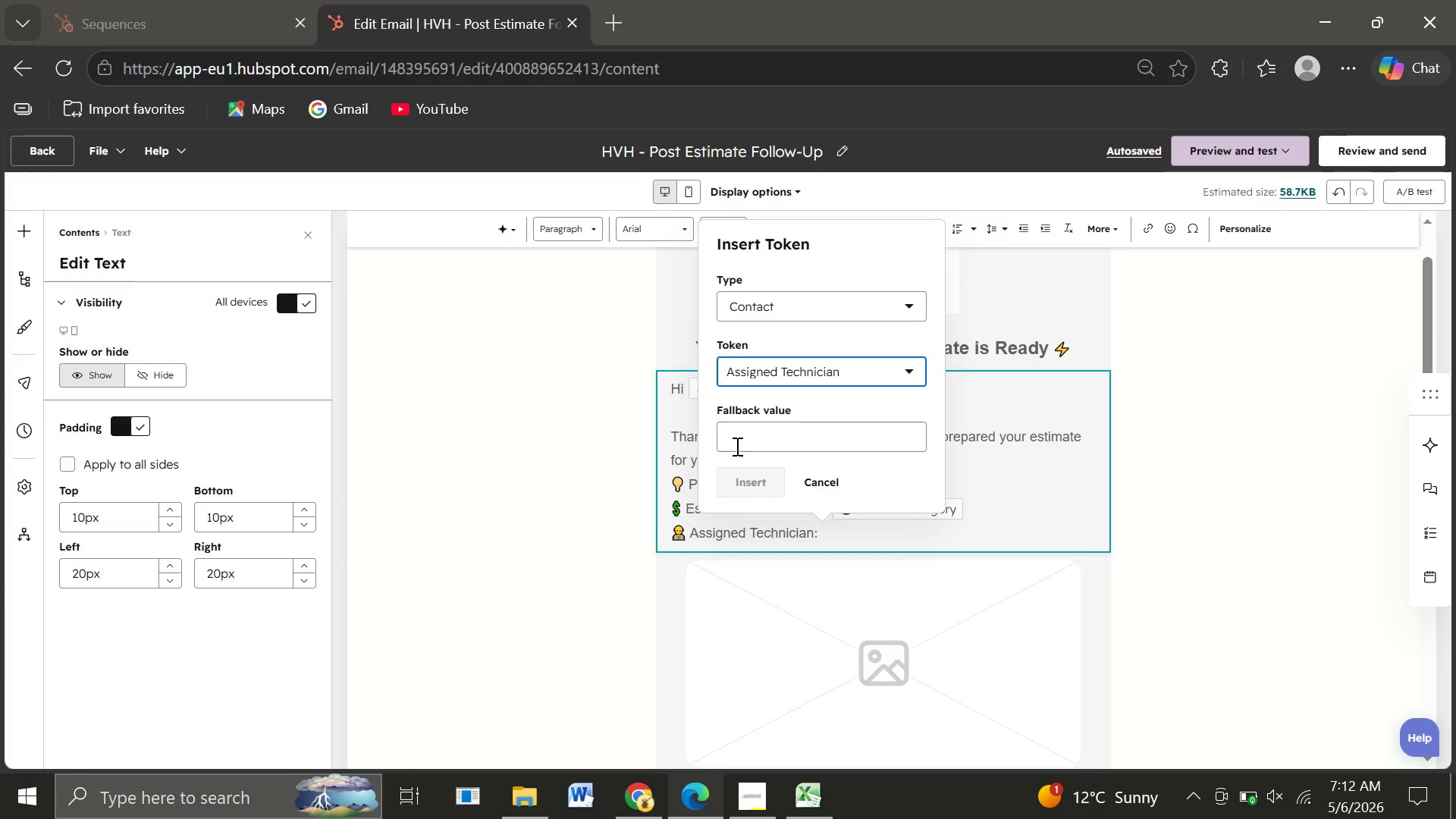 
left_click([757, 434])
 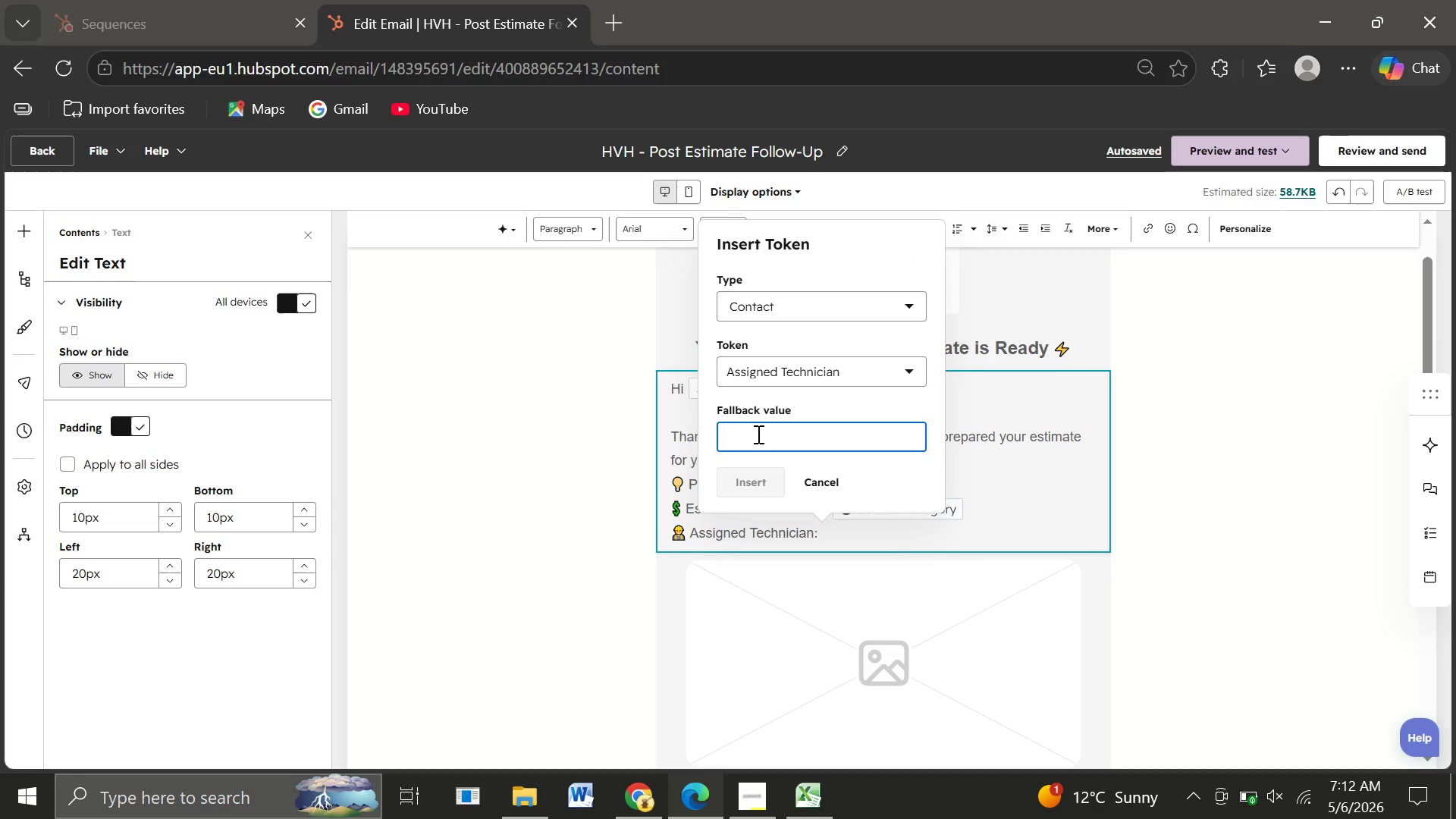 
type(your technician)
 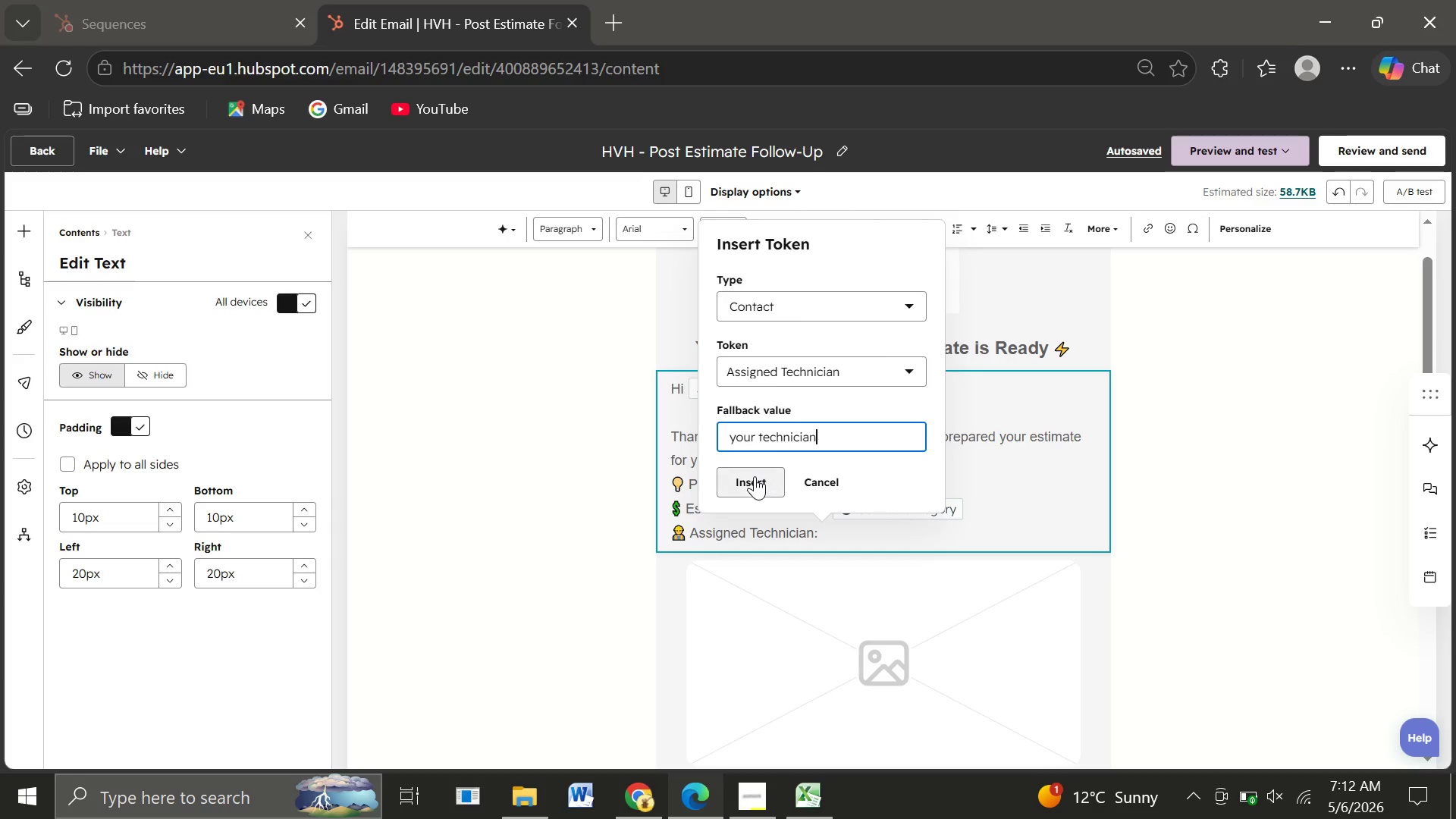 
left_click([755, 476])
 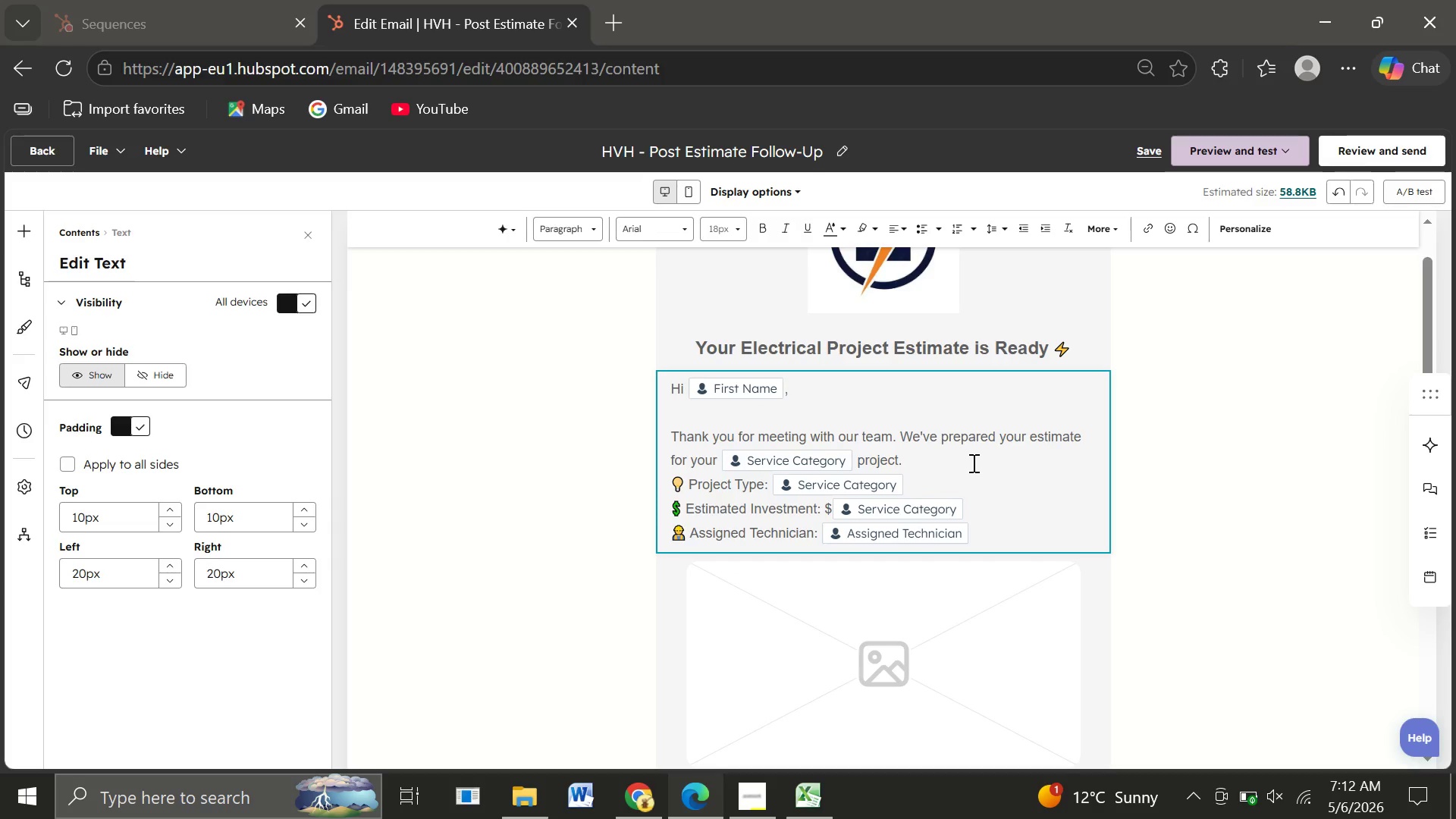 
key(Space)
 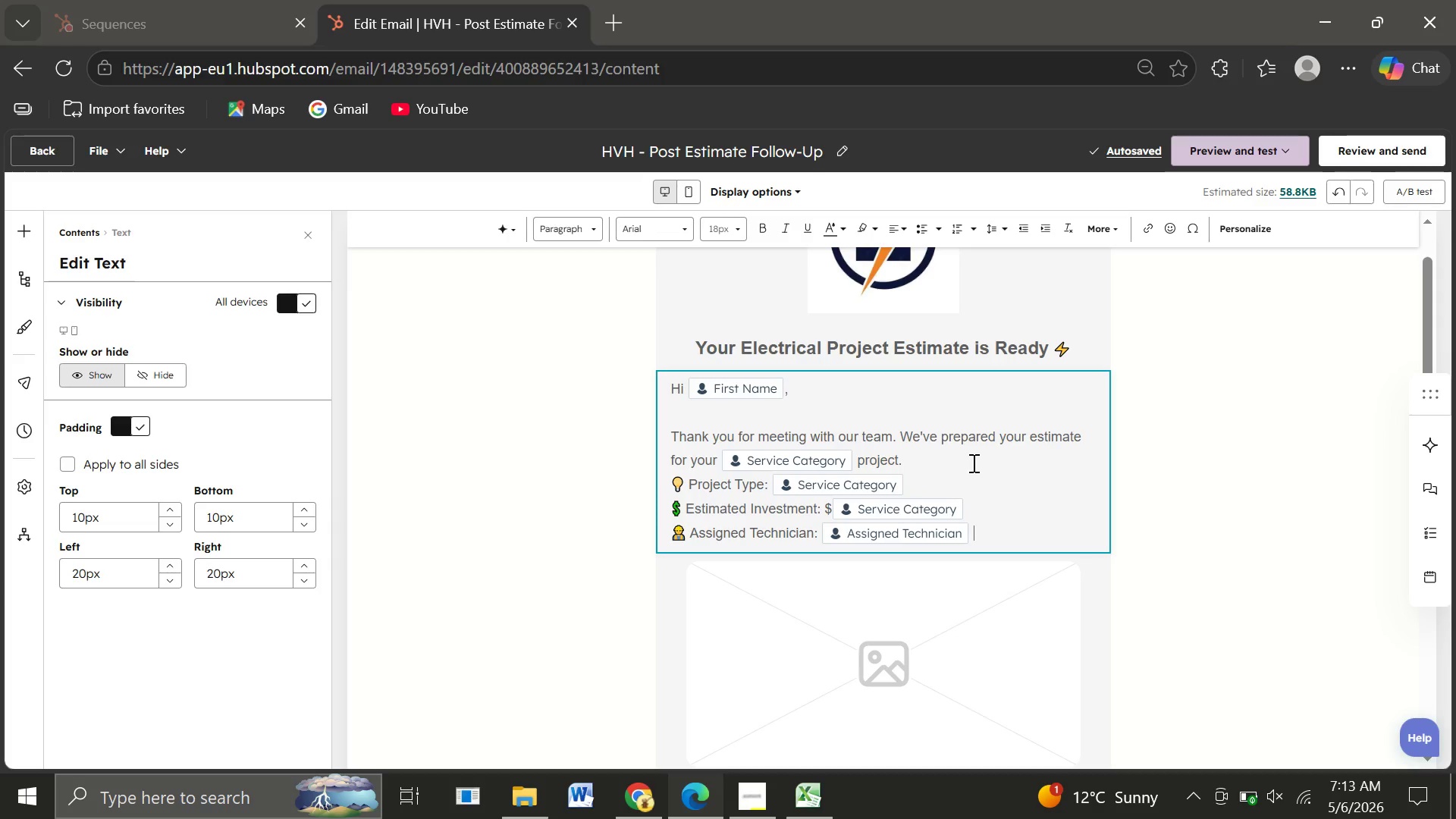 
wait(9.66)
 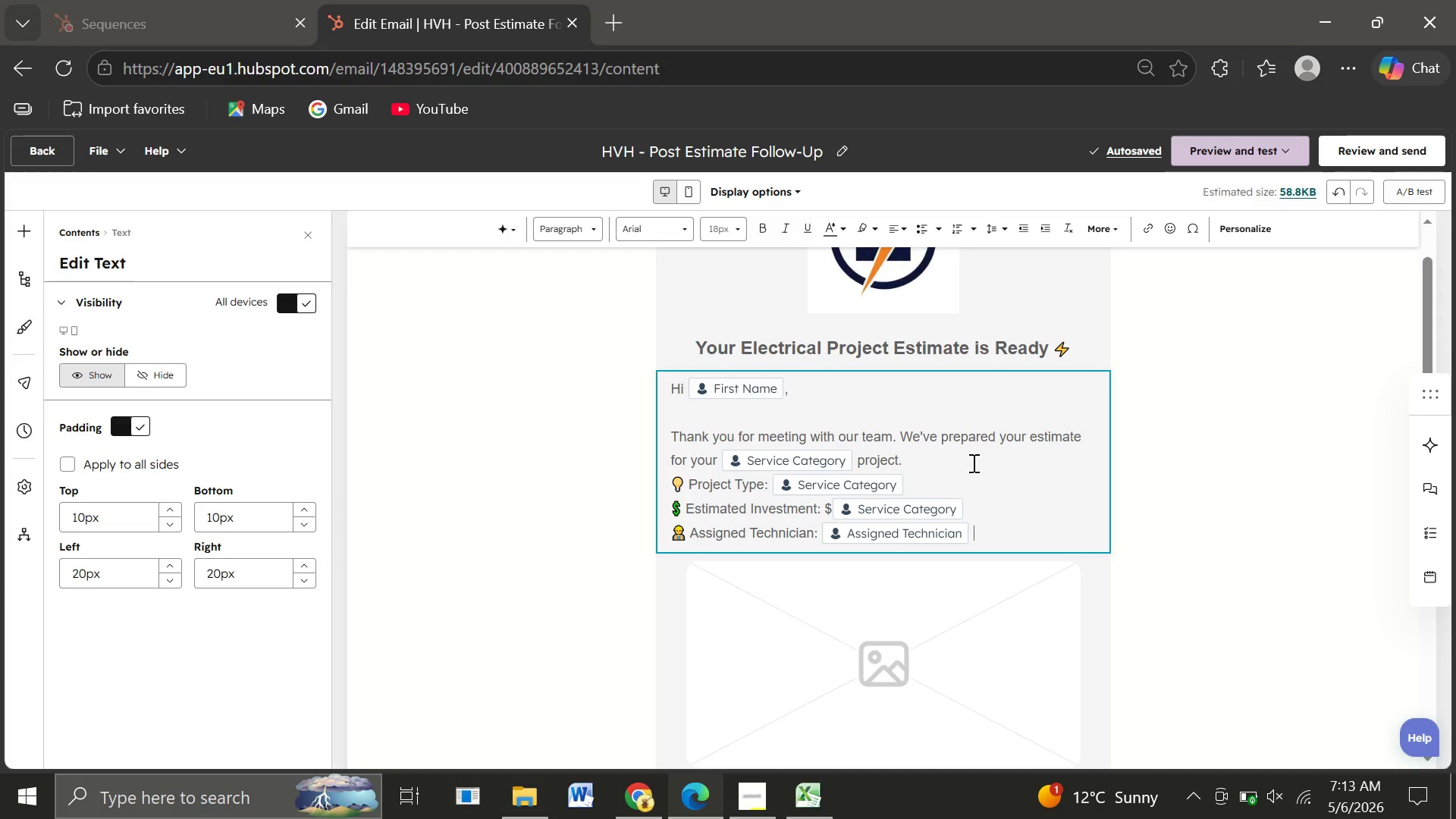 
key(Enter)
 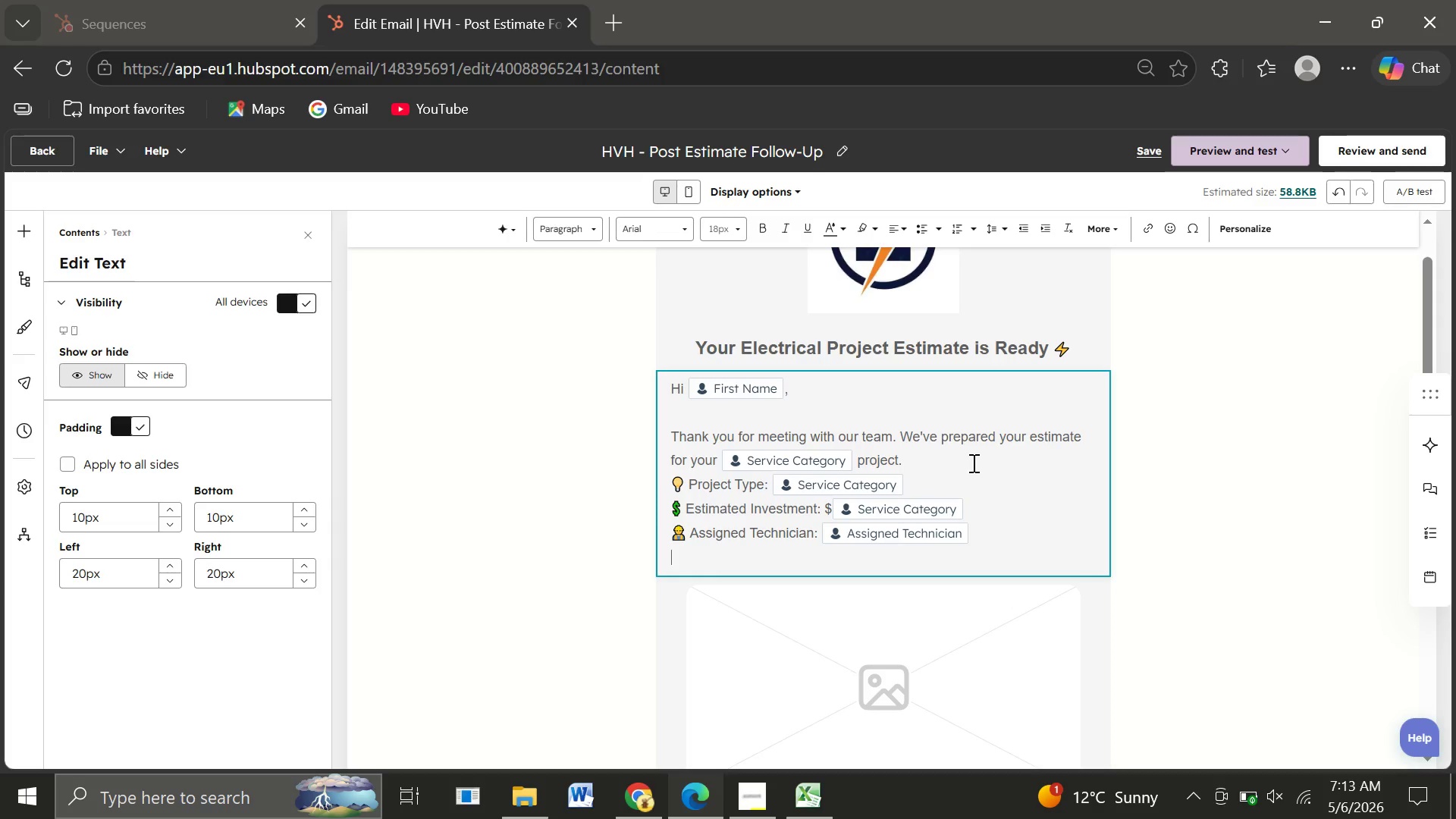 
type(We take )
 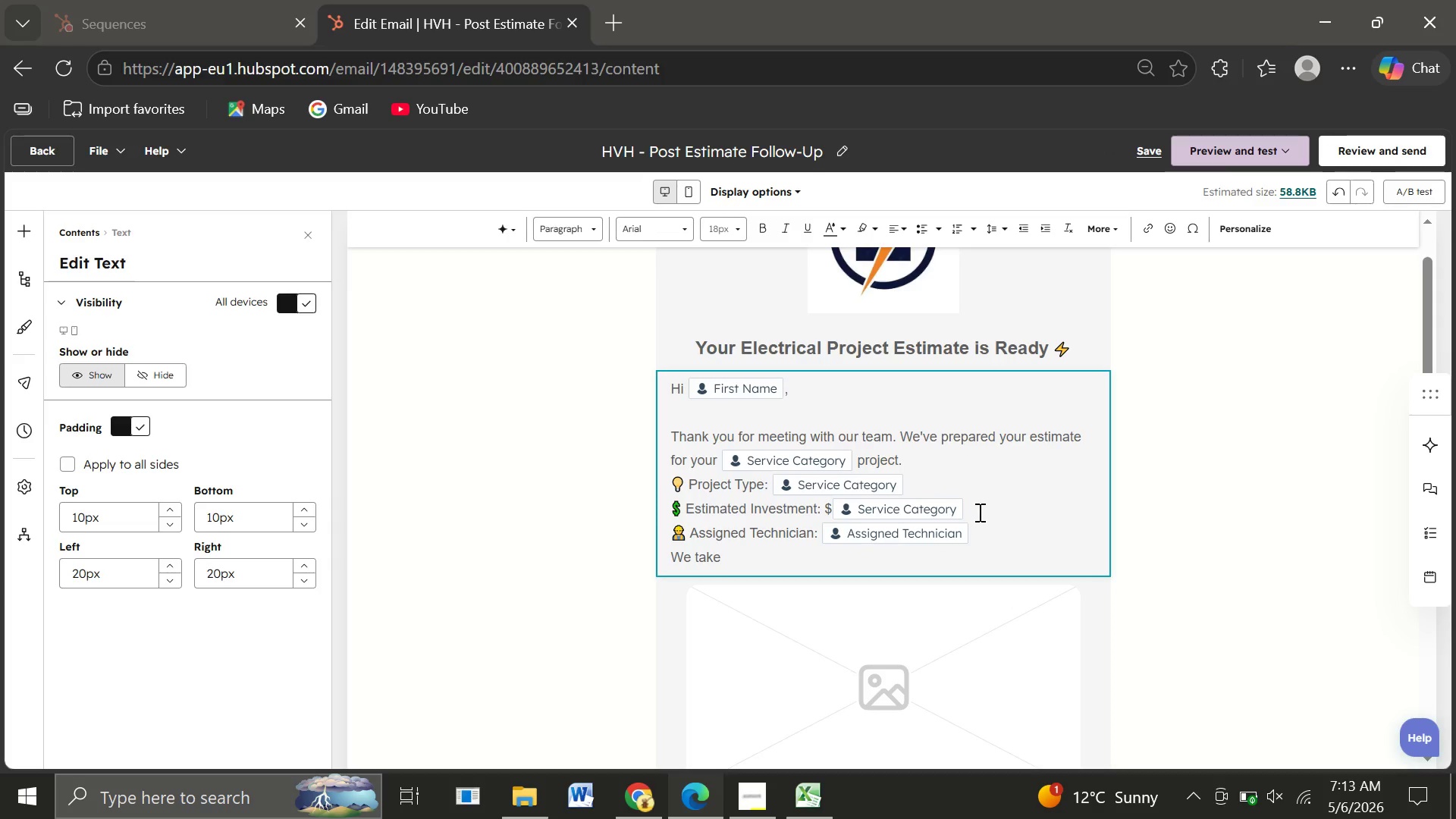 
left_click([980, 528])
 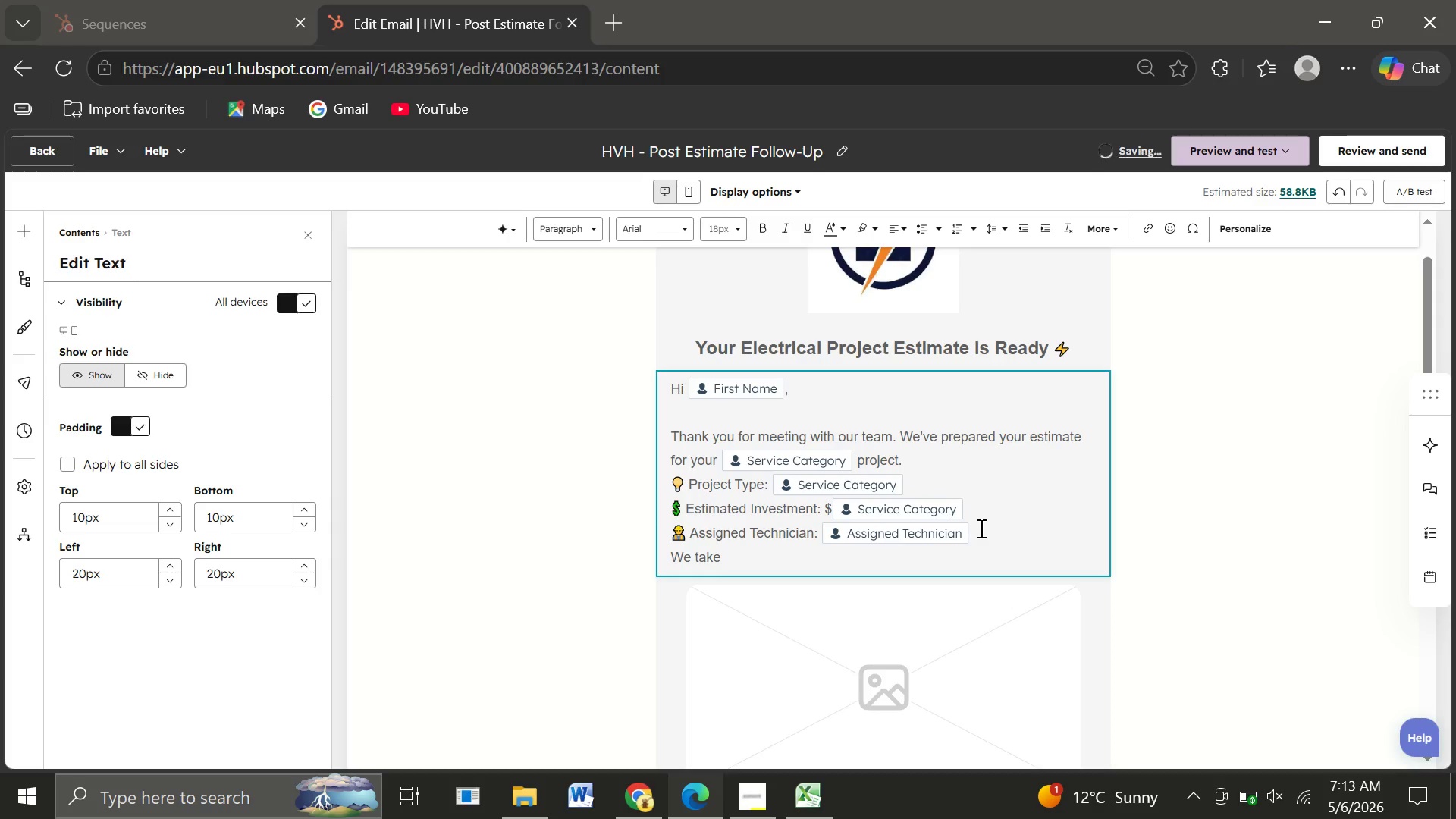 
key(Enter)
 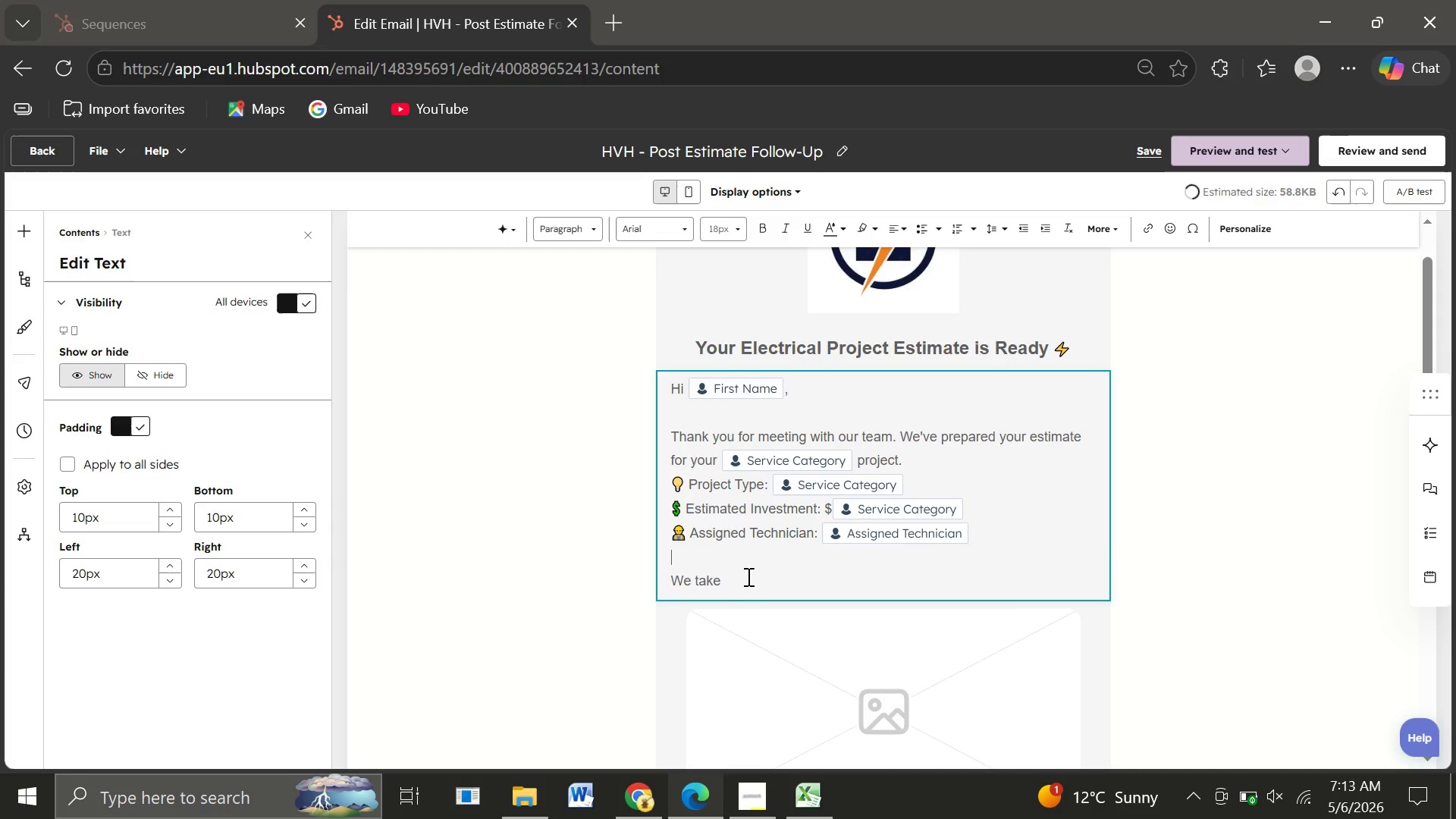 
left_click([747, 576])
 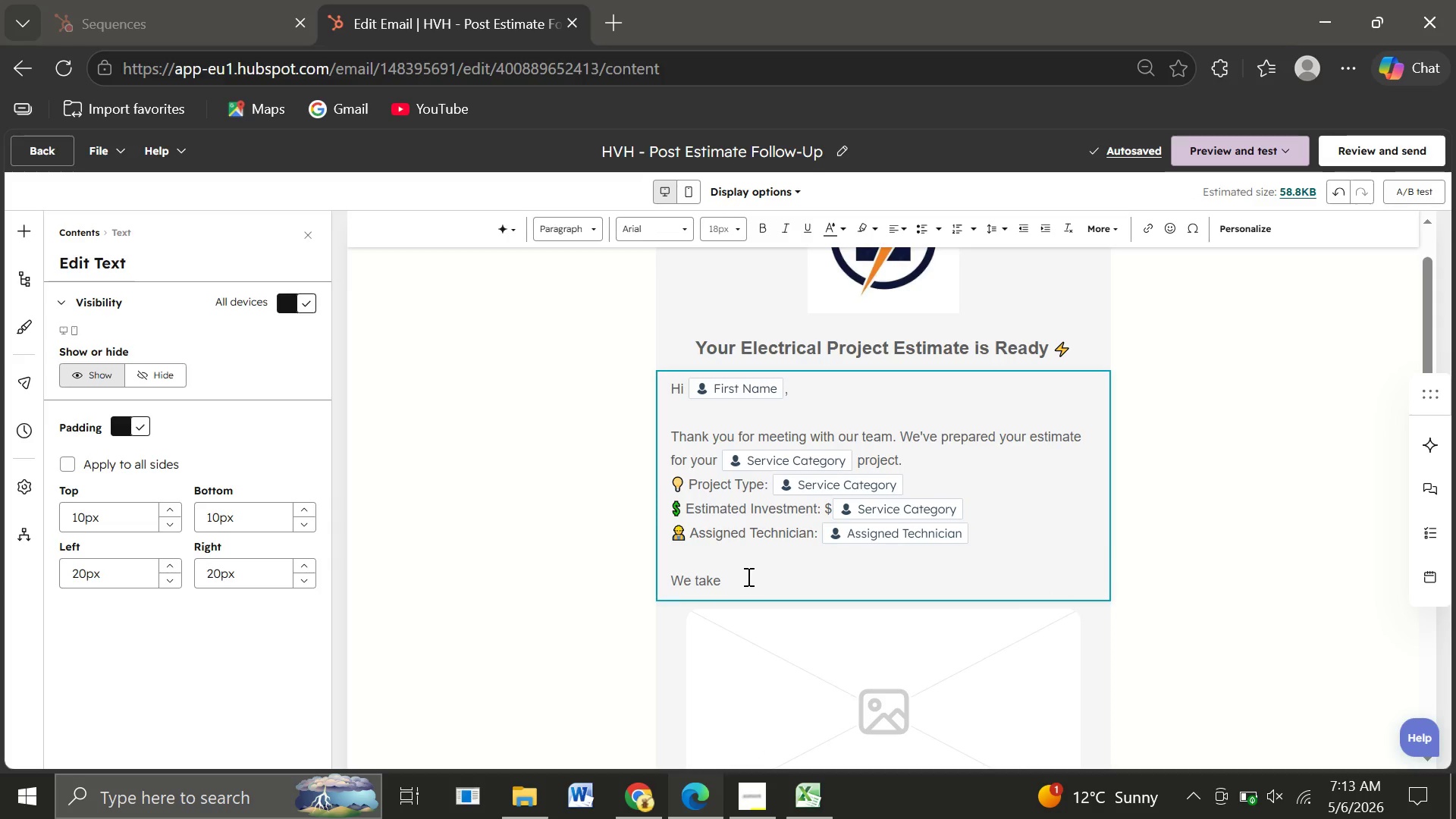 
wait(5.36)
 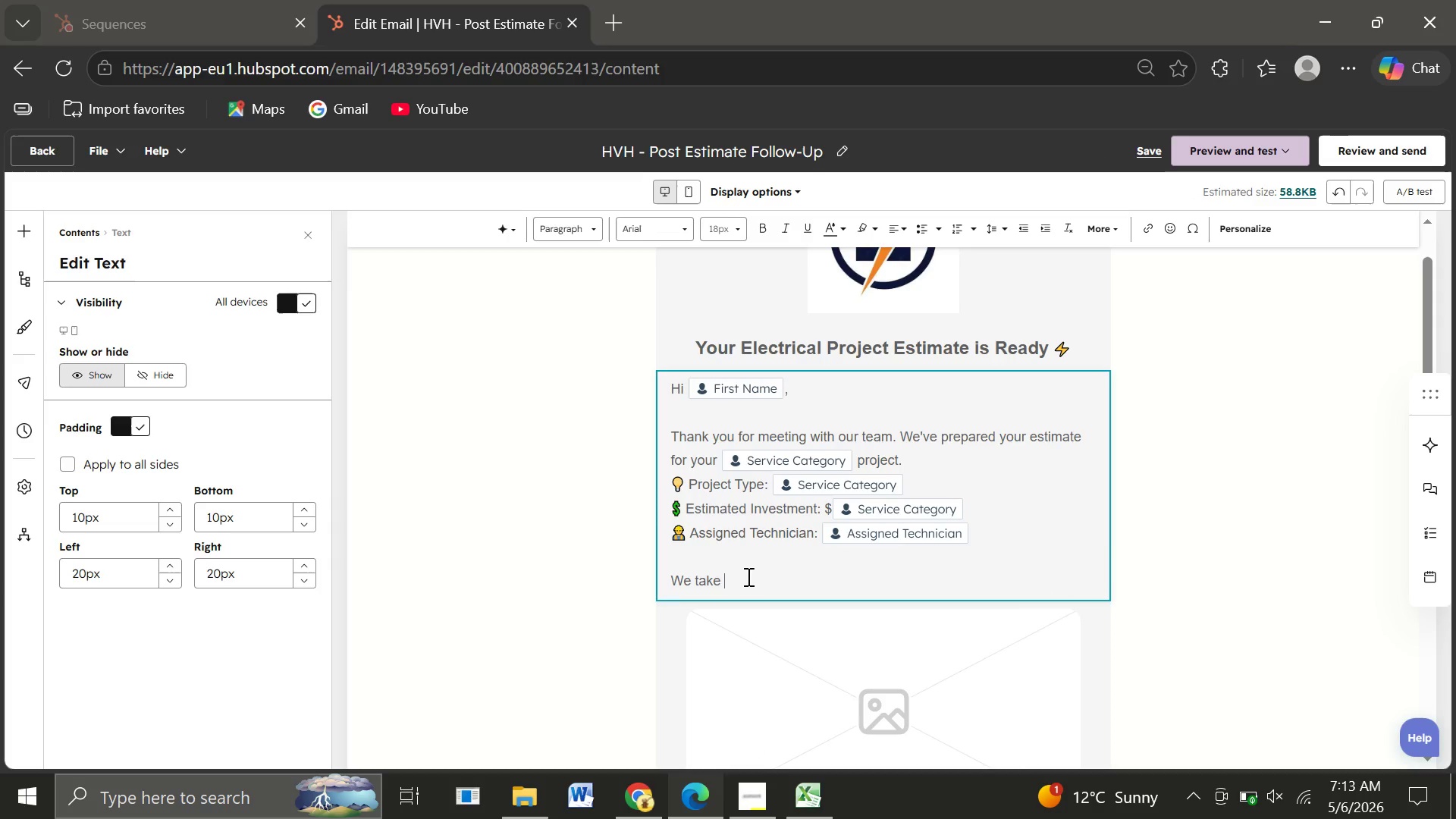 
type(pride)
key(Tab)
type( deli)
 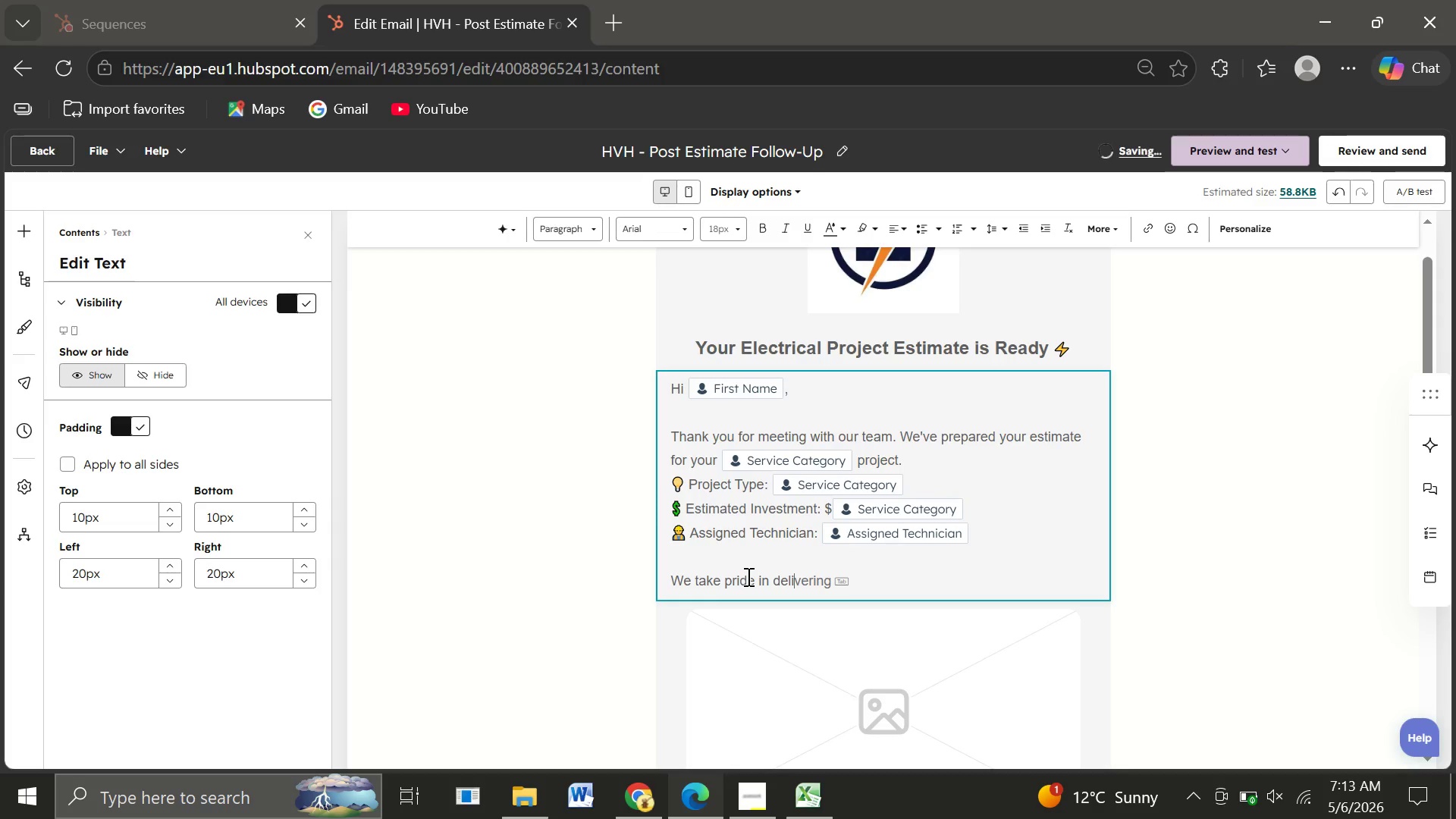 
key(Tab)
type( safe, code-compliant, and future -ready electrical work.)
 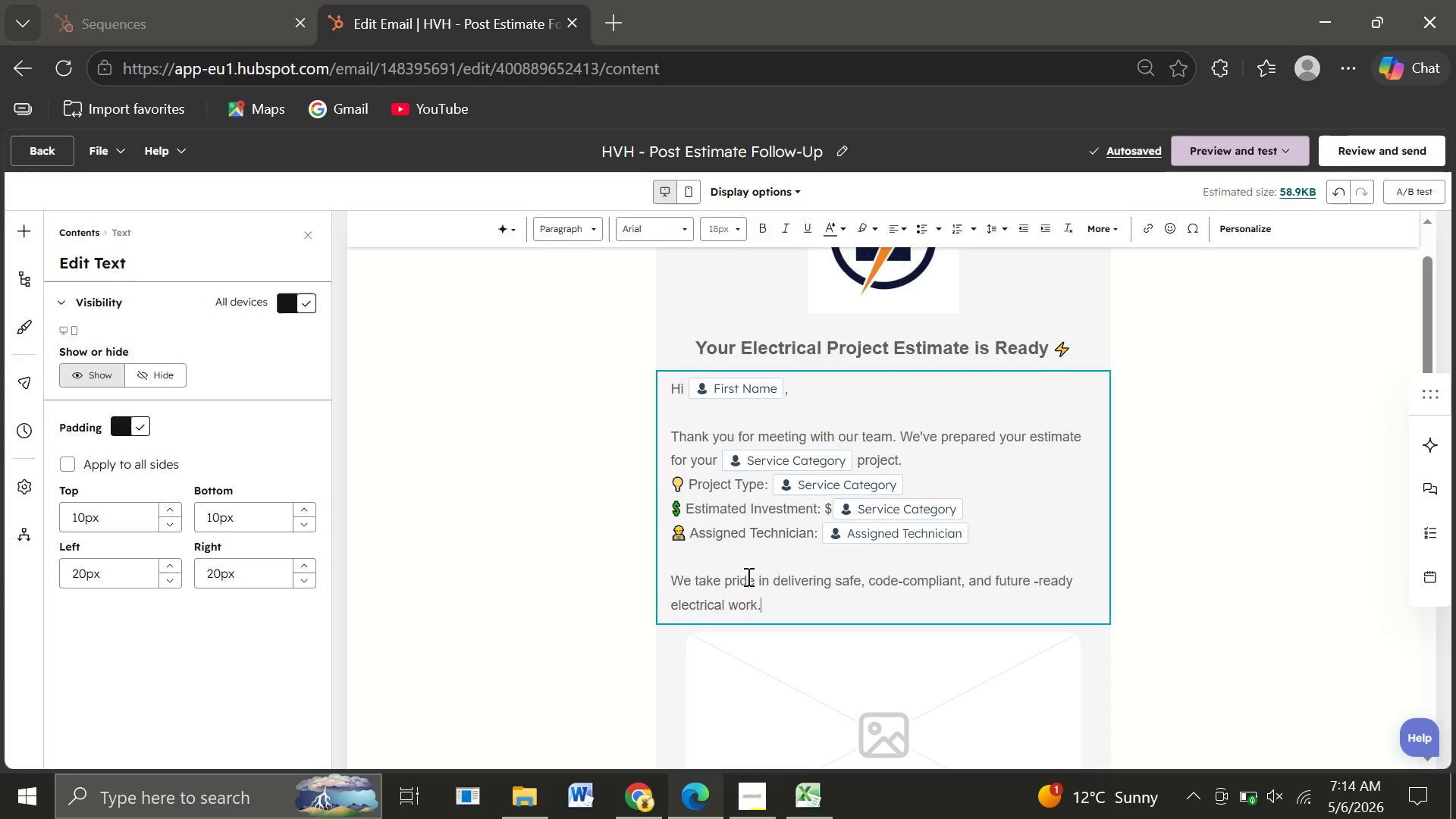 
wait(10.41)
 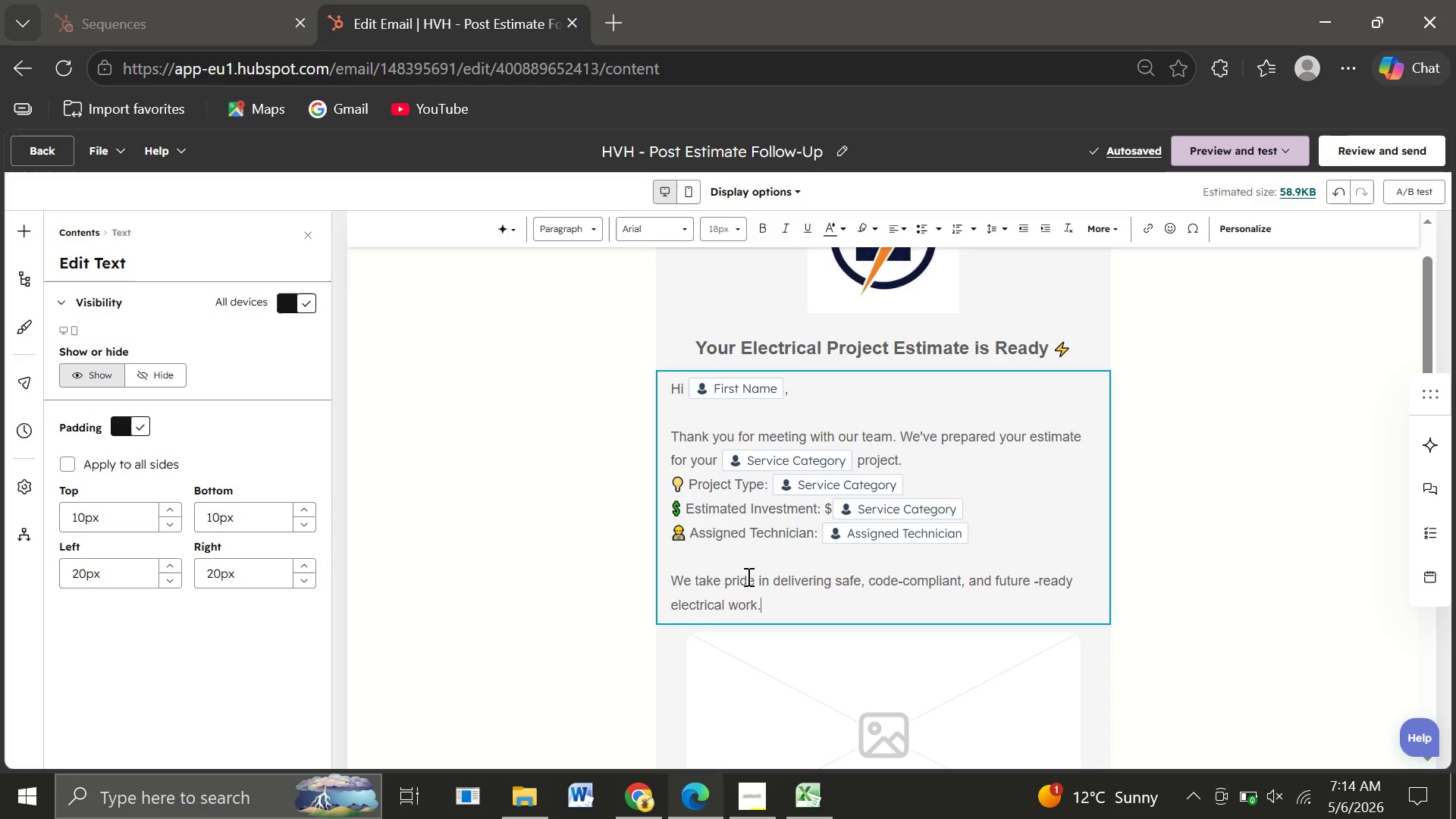 
left_click([22, 237])
 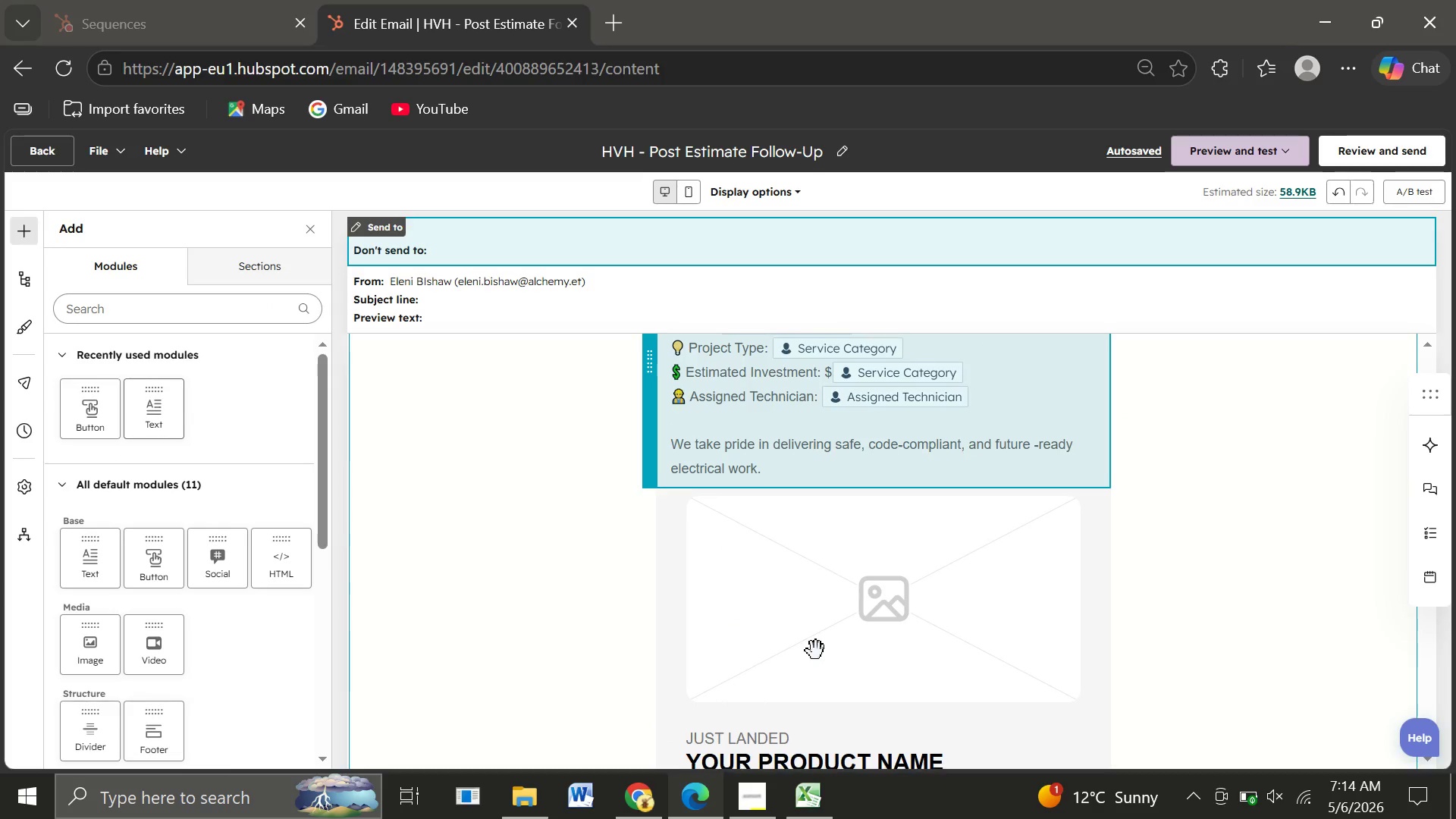 
wait(12.92)
 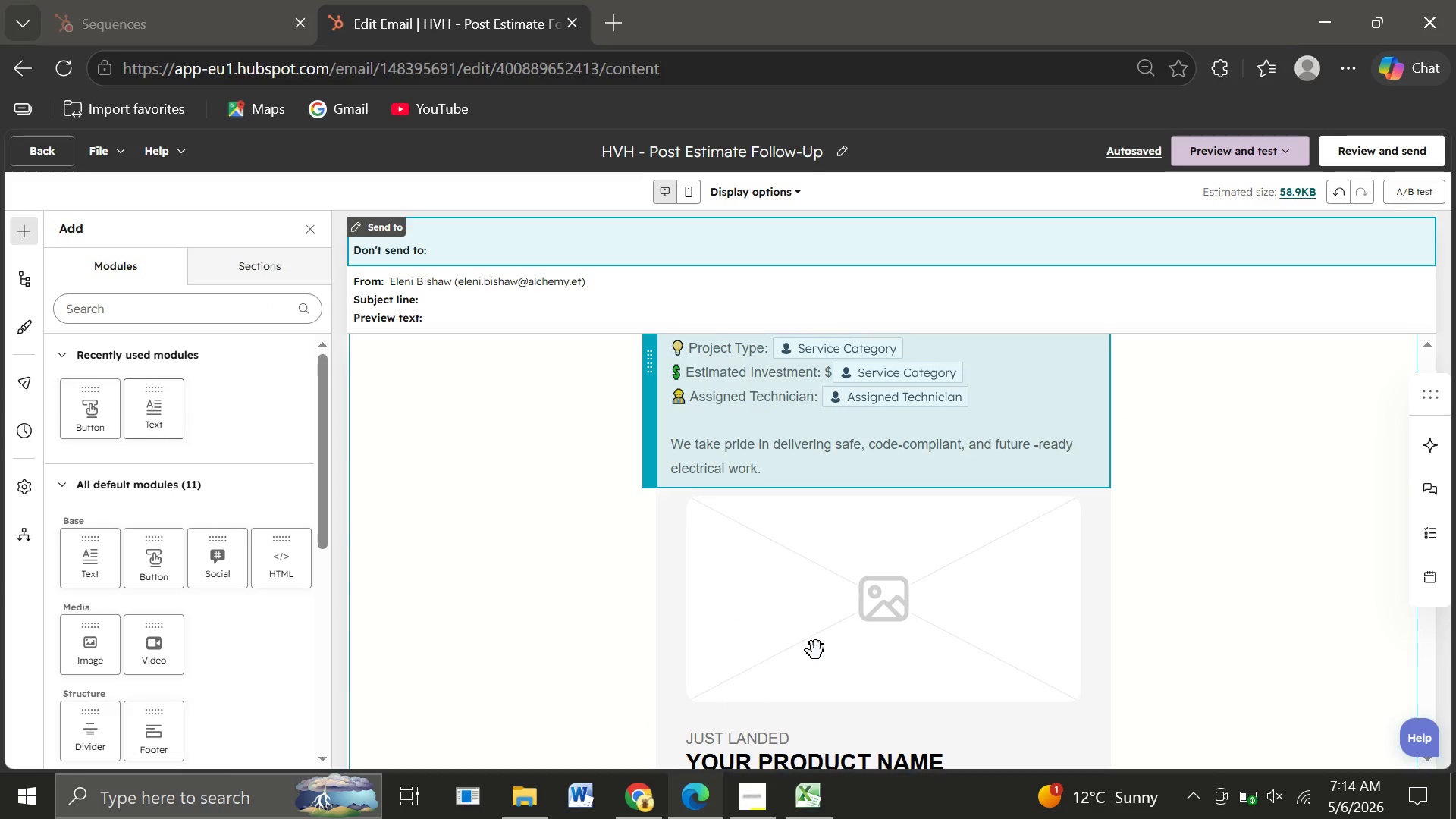 
left_click([1087, 297])
 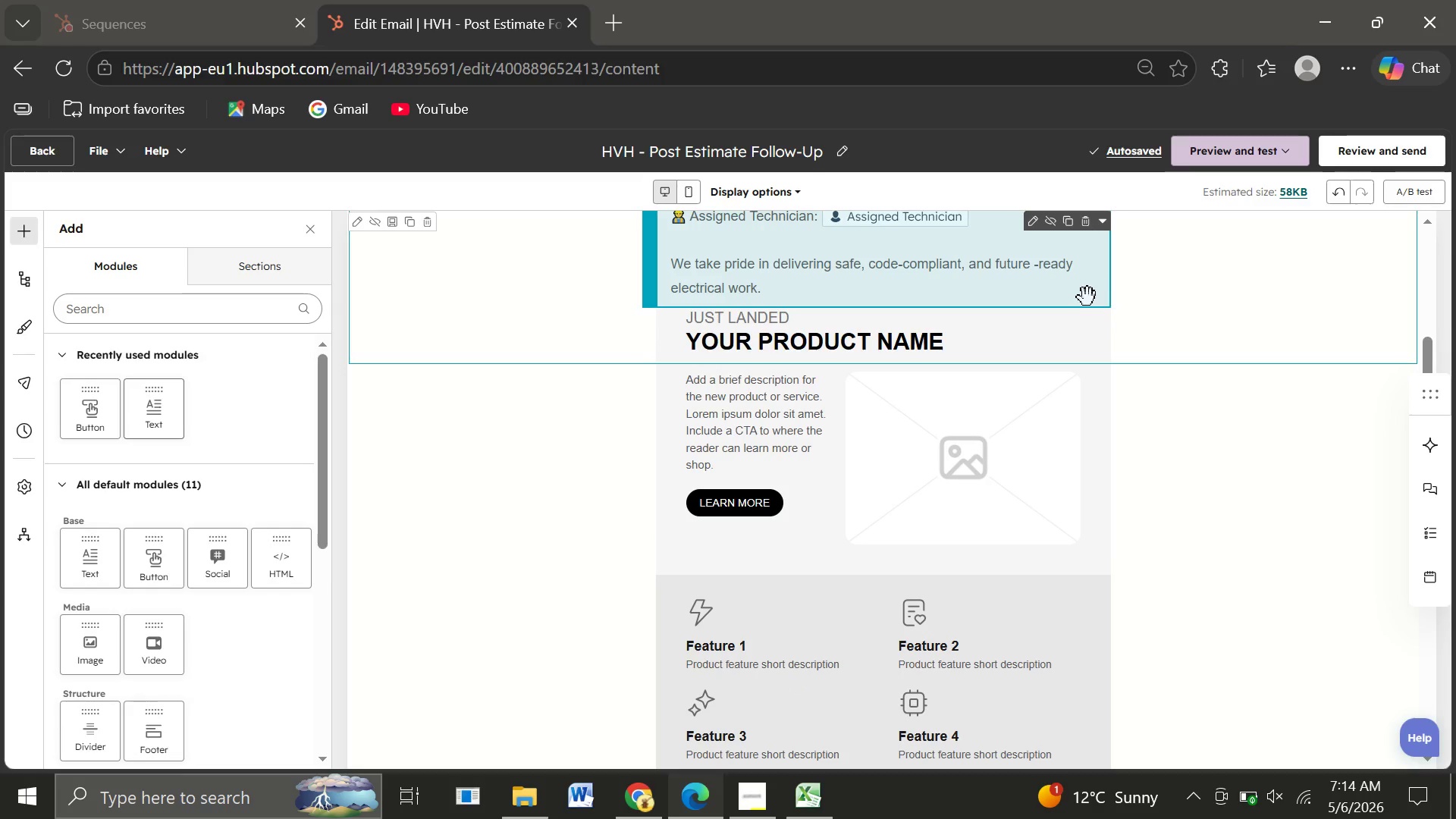 
wait(6.87)
 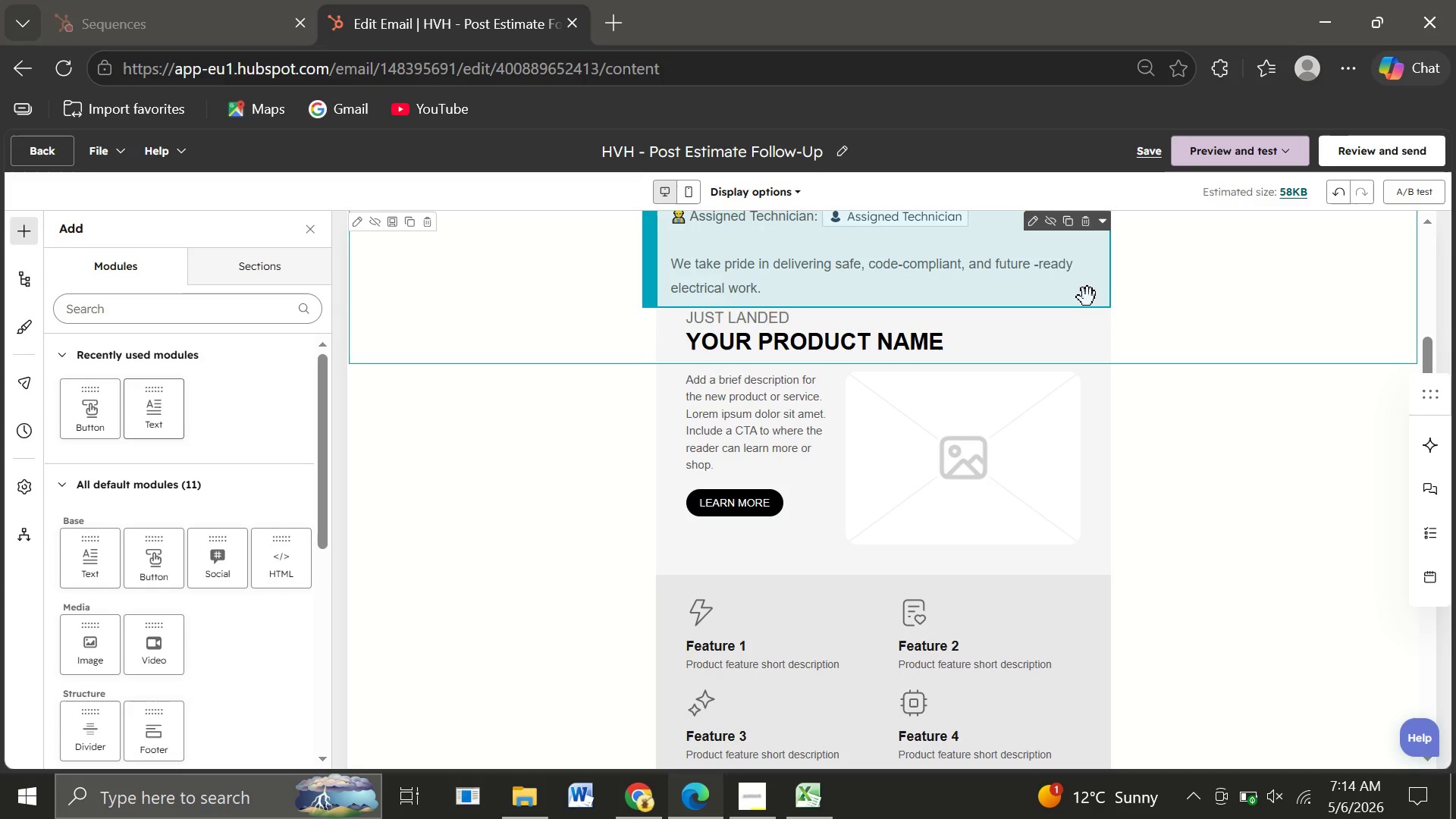 
mouse_move([860, 482])
 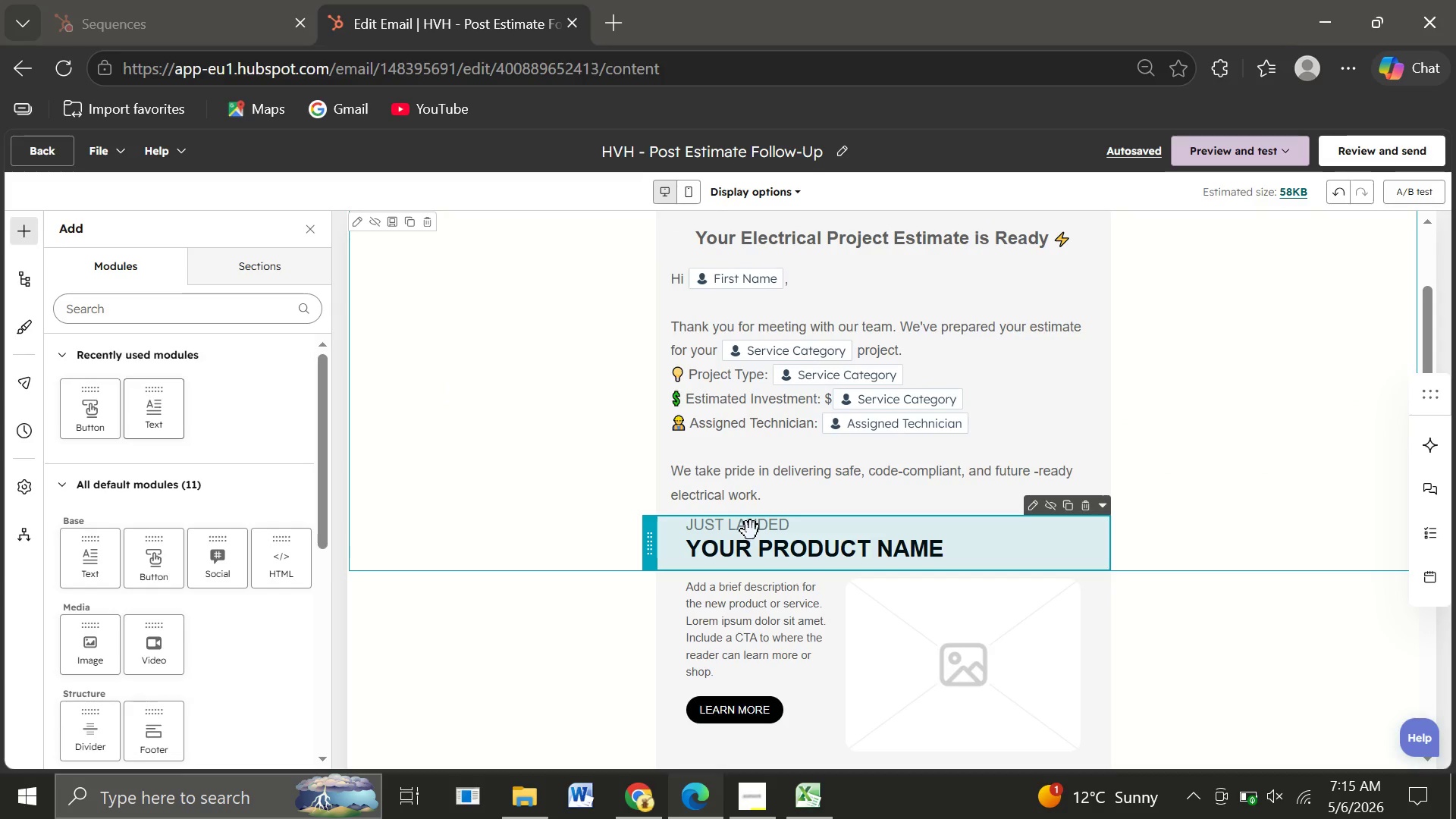 
wait(11.34)
 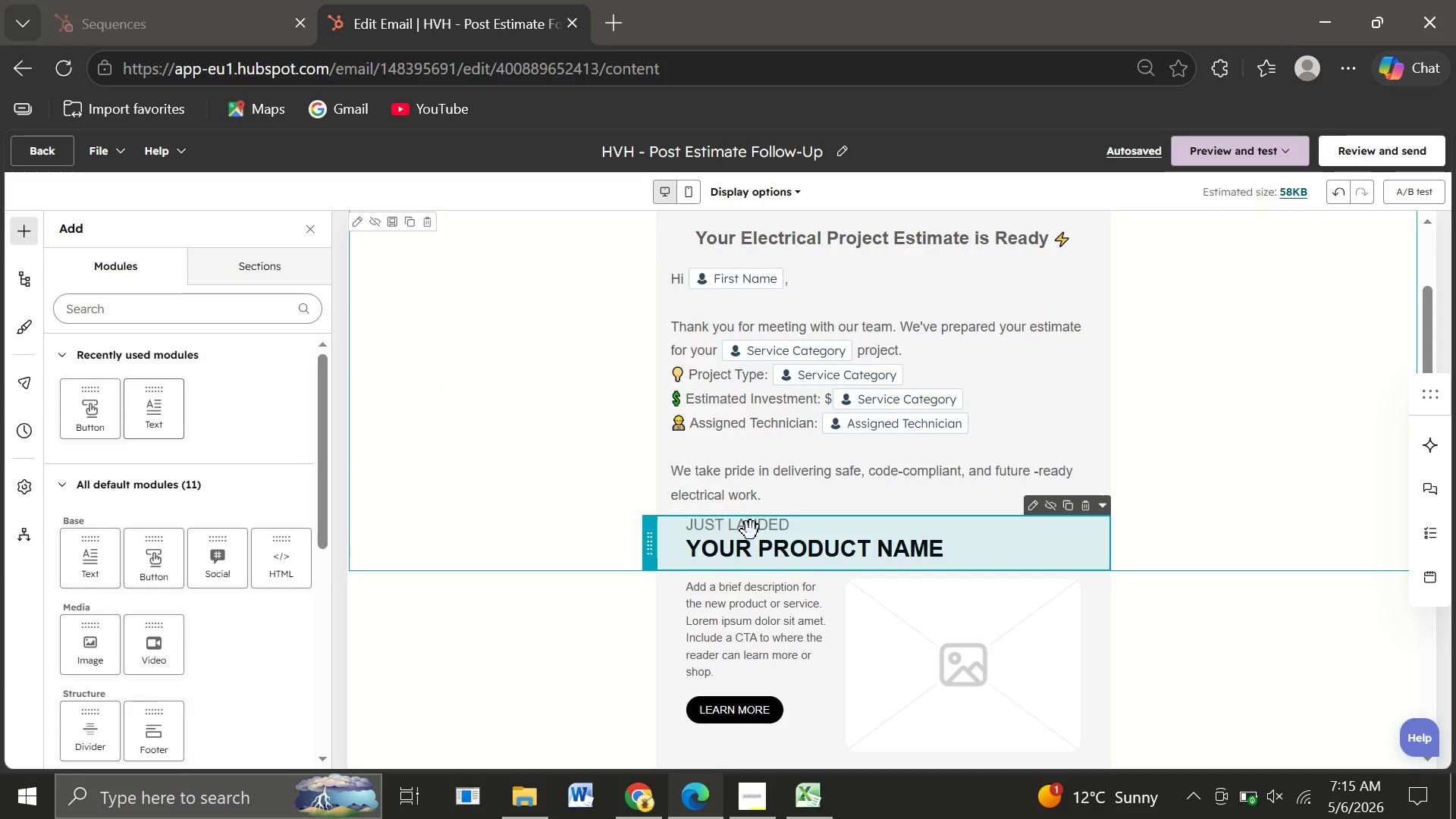 
left_click([1087, 502])
 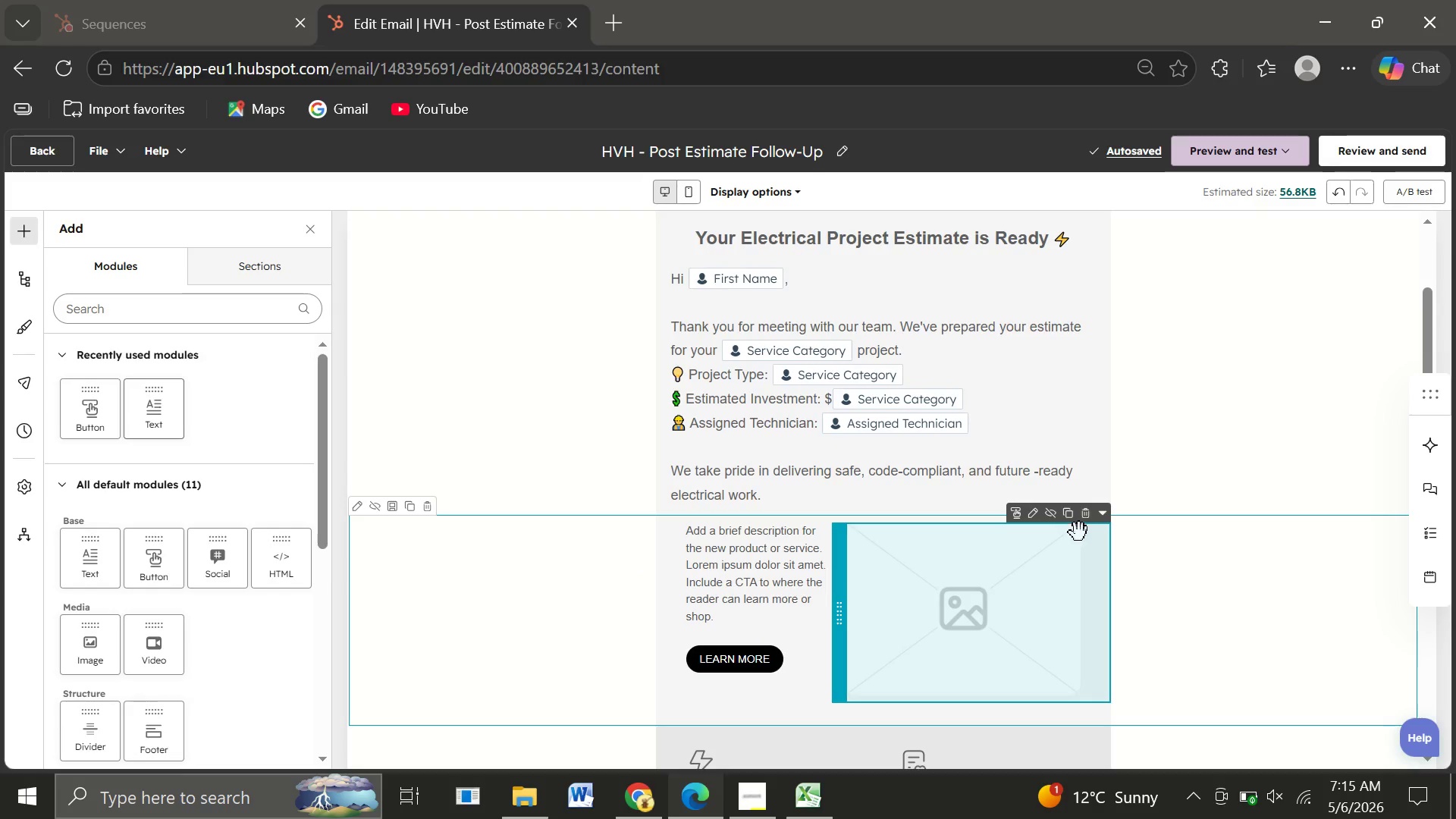 
wait(5.52)
 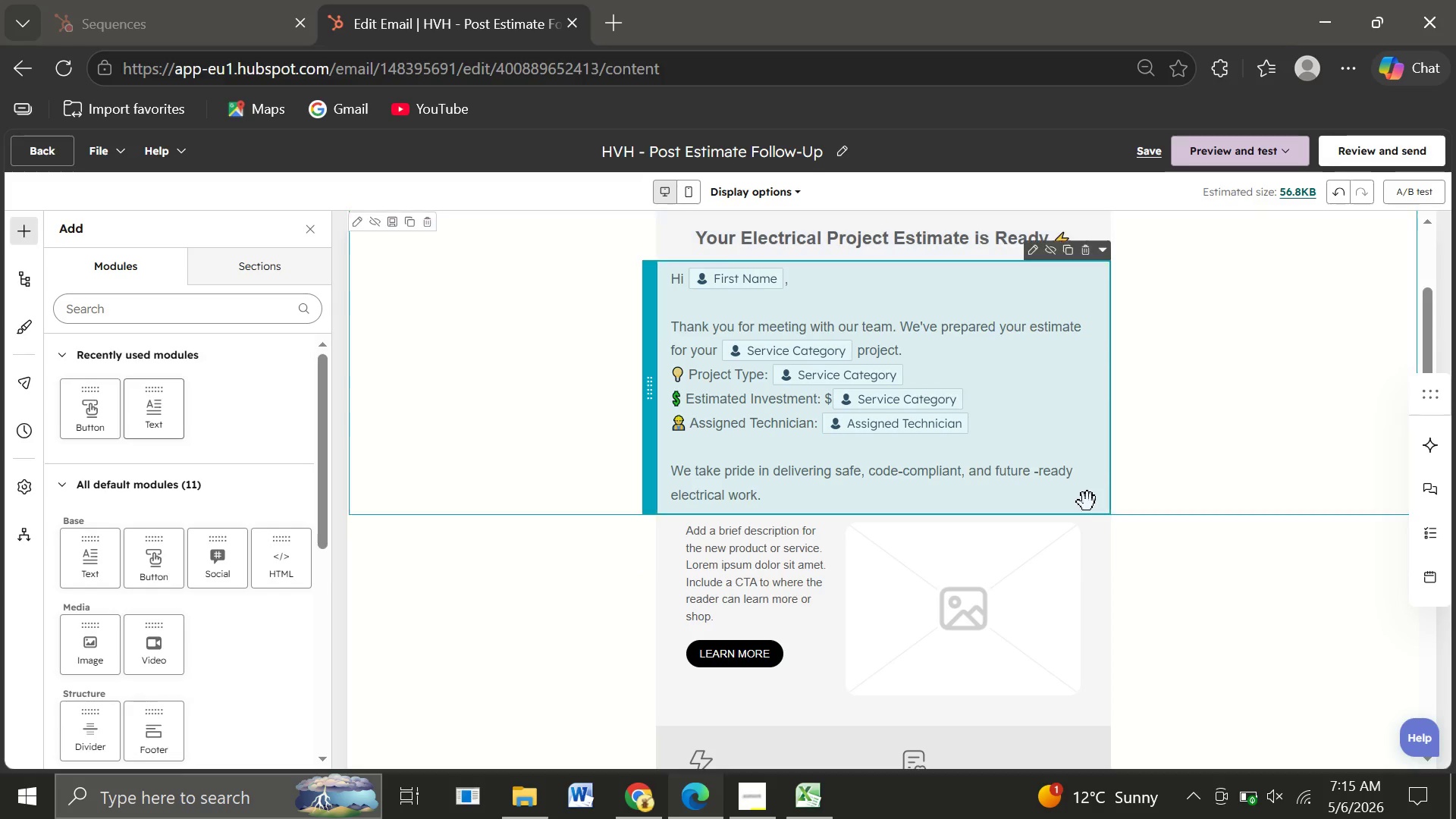 
left_click([1084, 520])
 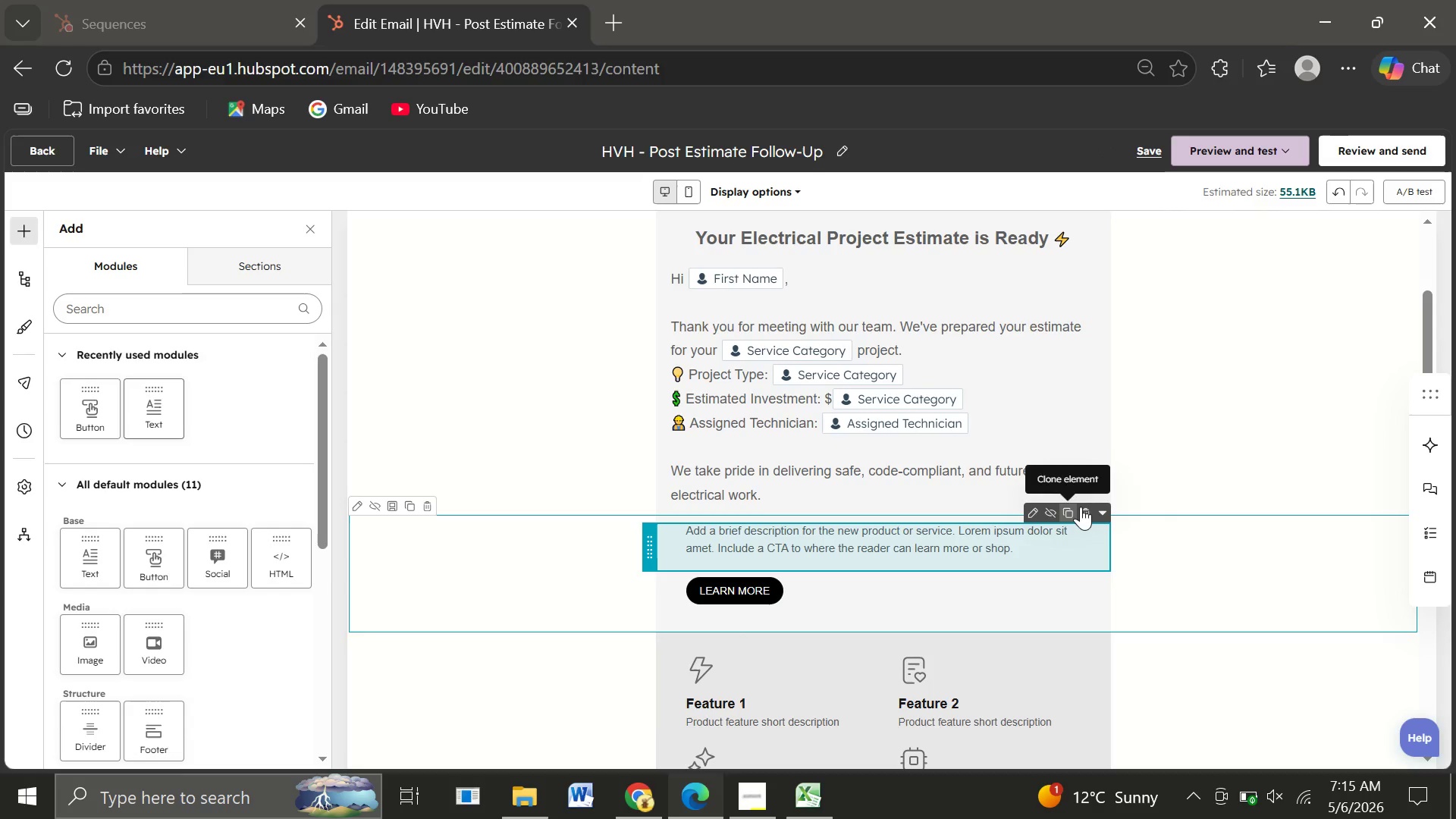 
left_click([1090, 511])
 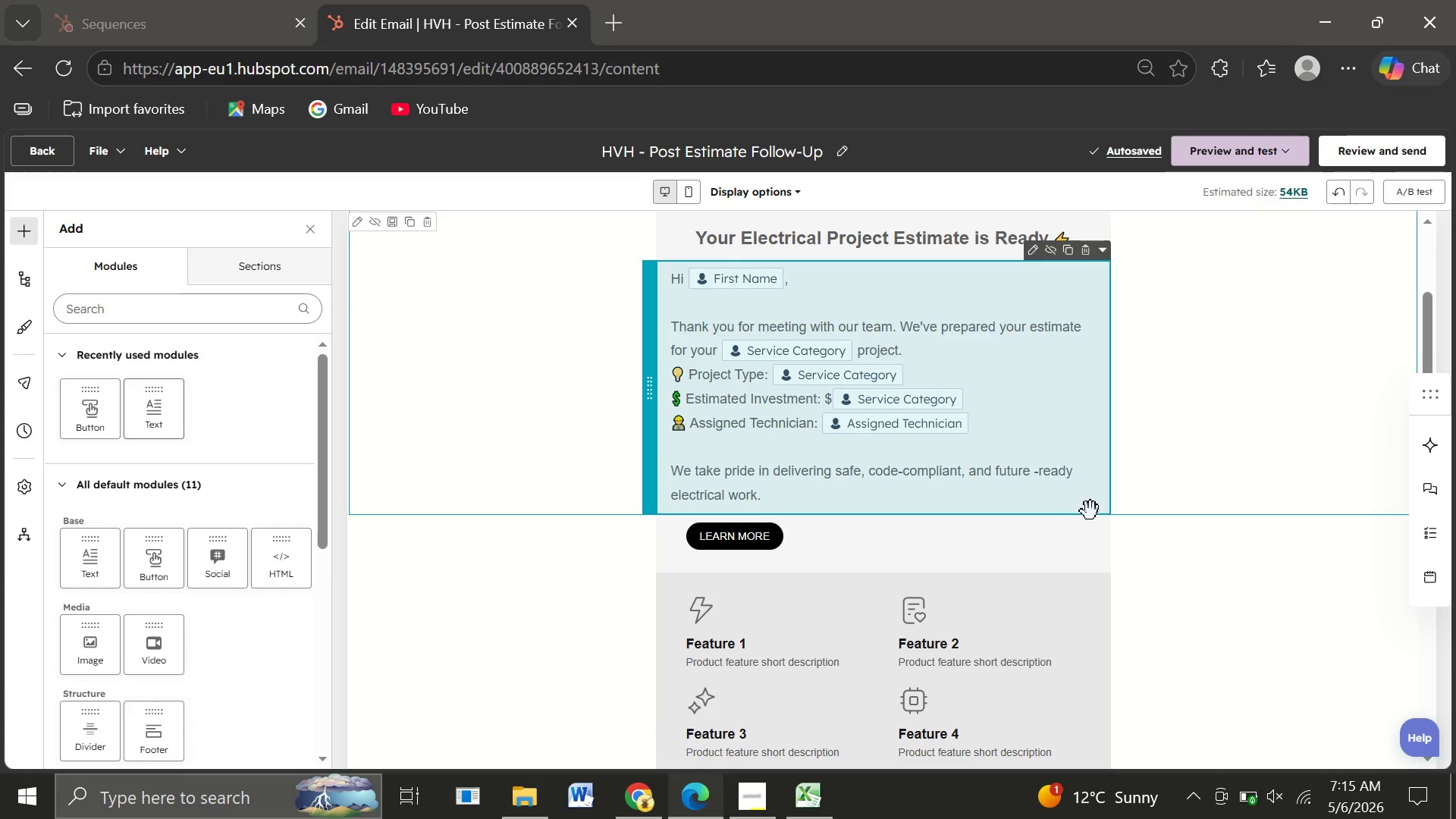 
wait(11.27)
 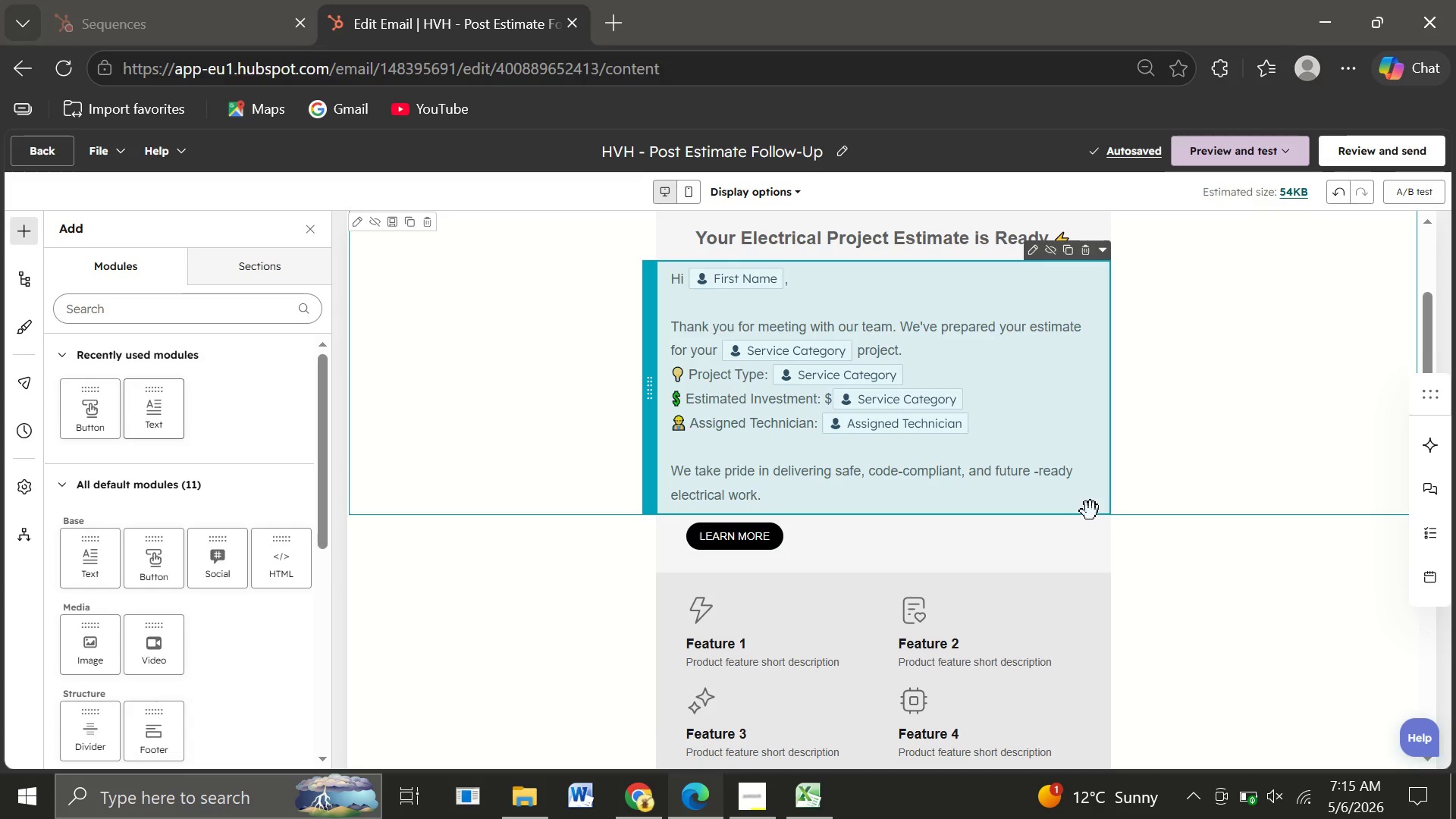 
left_click([735, 552])
 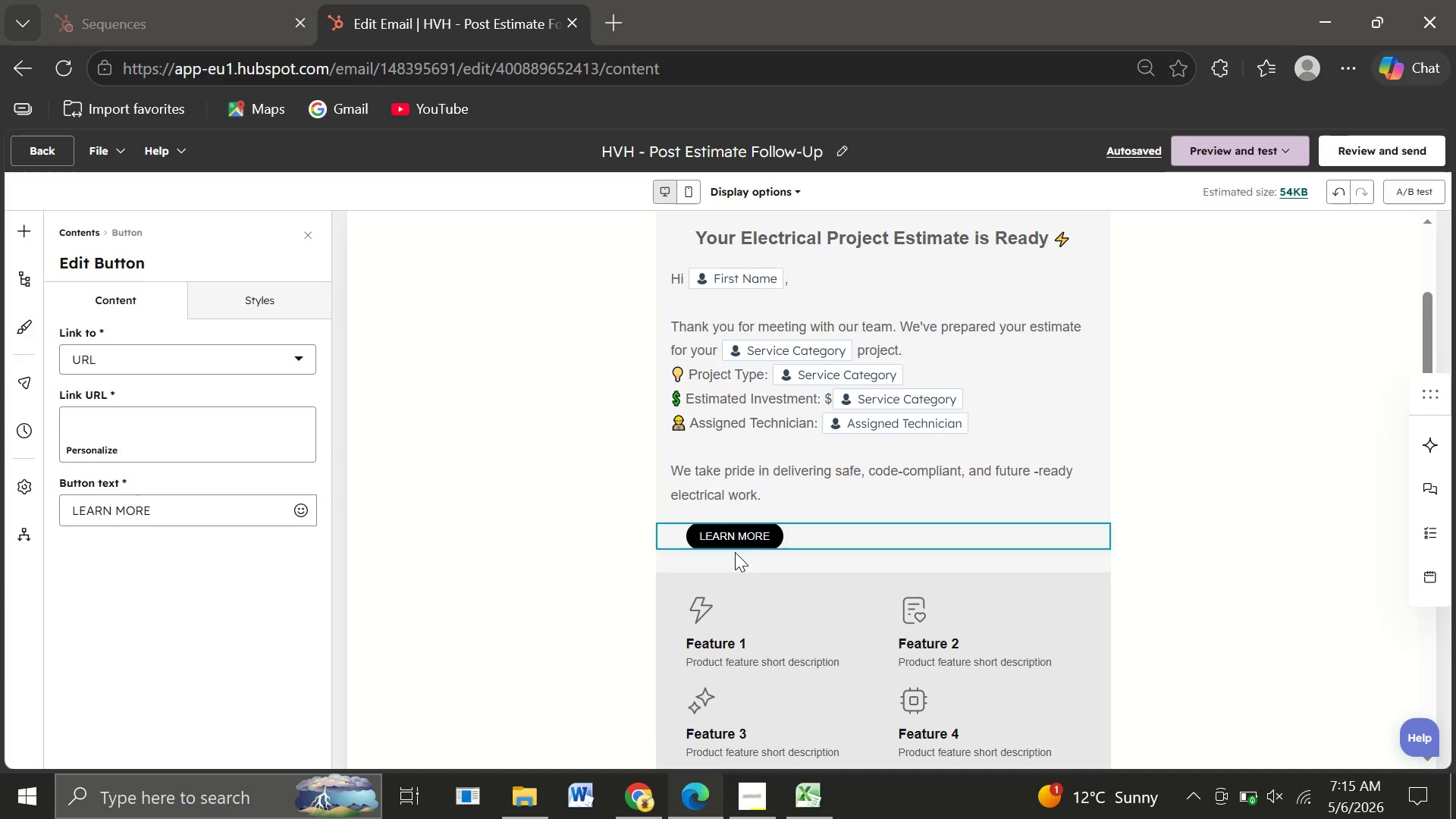 
wait(8.31)
 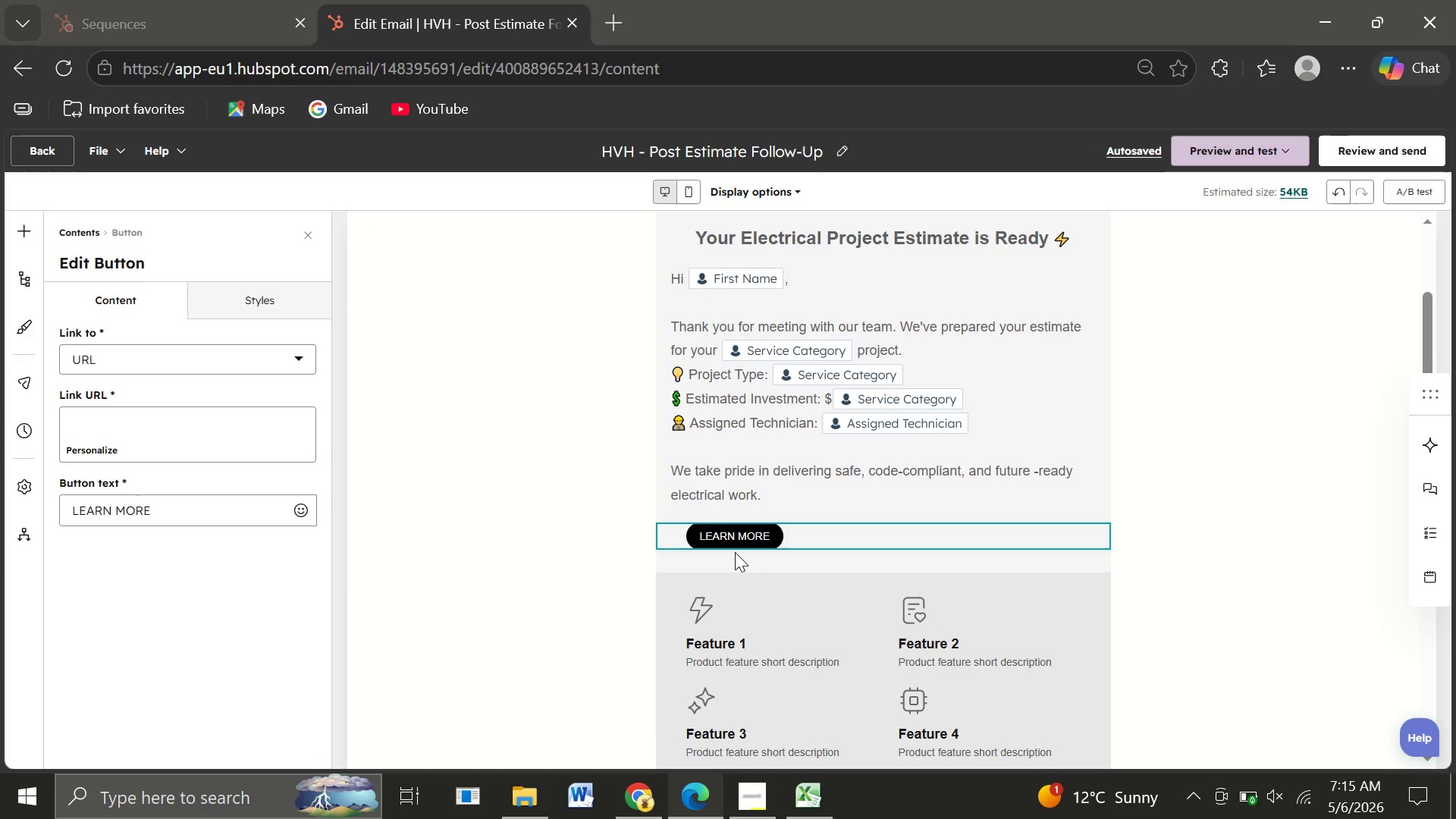 
left_click_drag(start_coordinate=[149, 509], to_coordinate=[27, 513])
 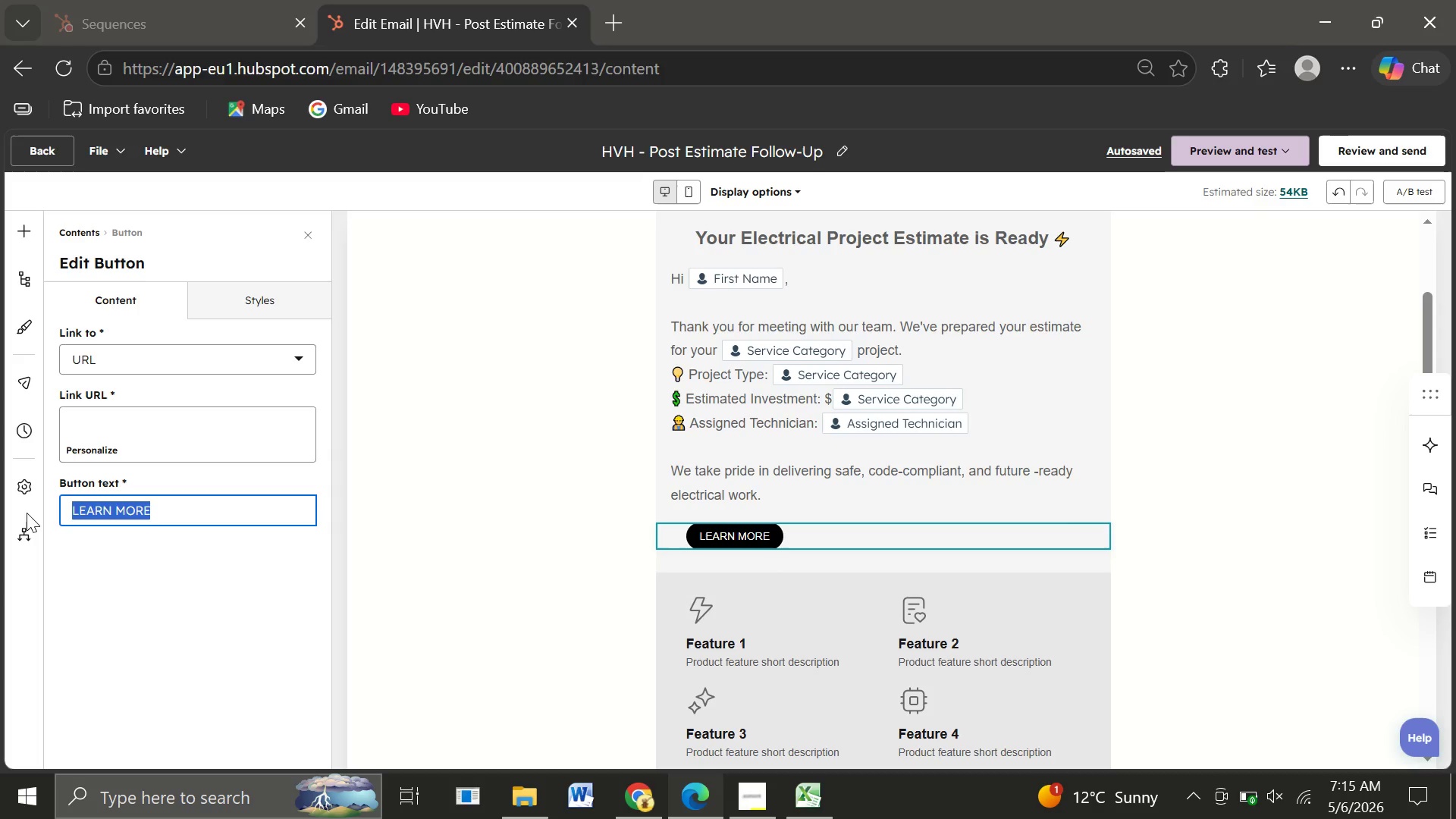 
wait(5.92)
 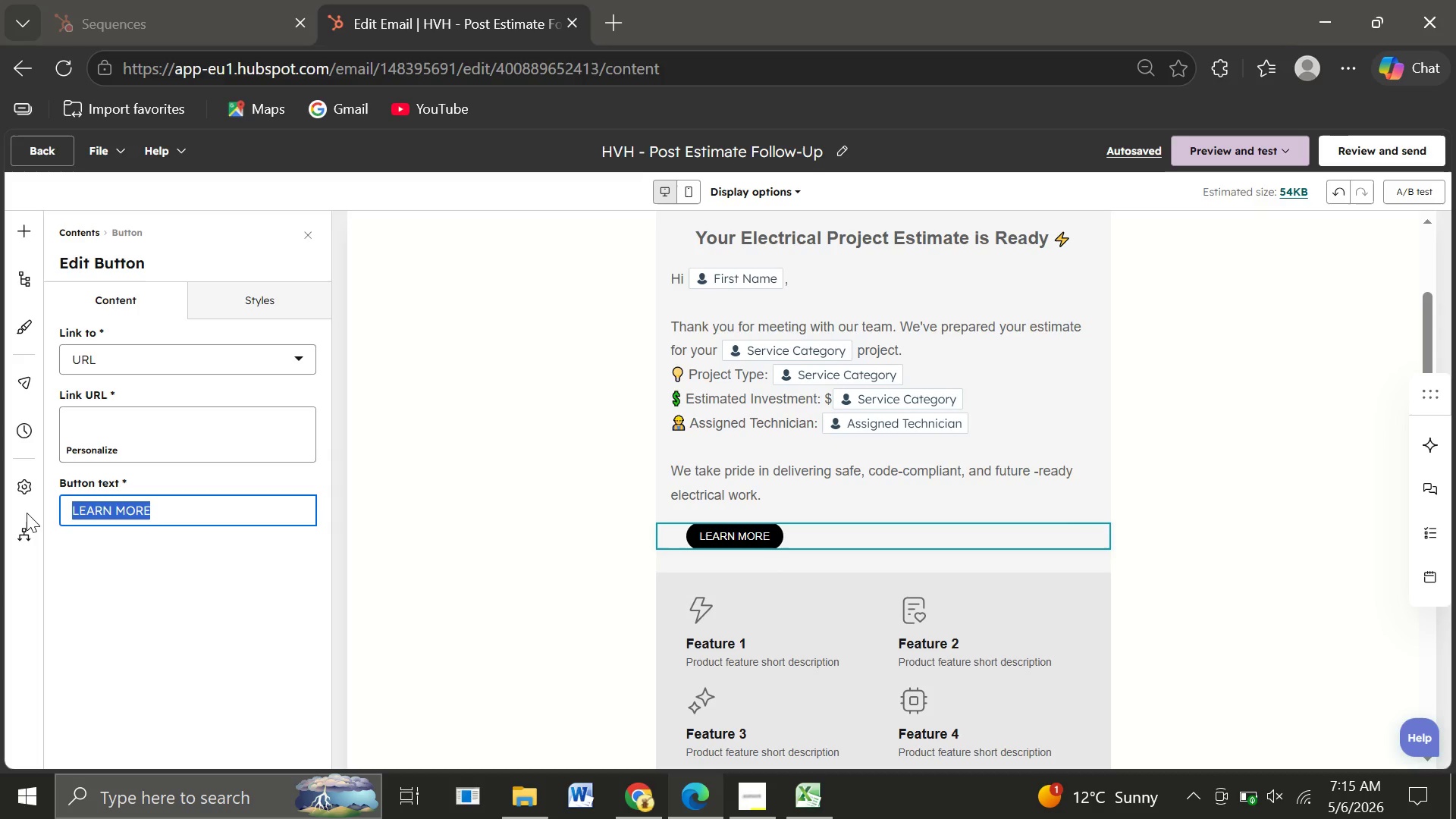 
key(Backspace)
type(Schedule Your Installation)
 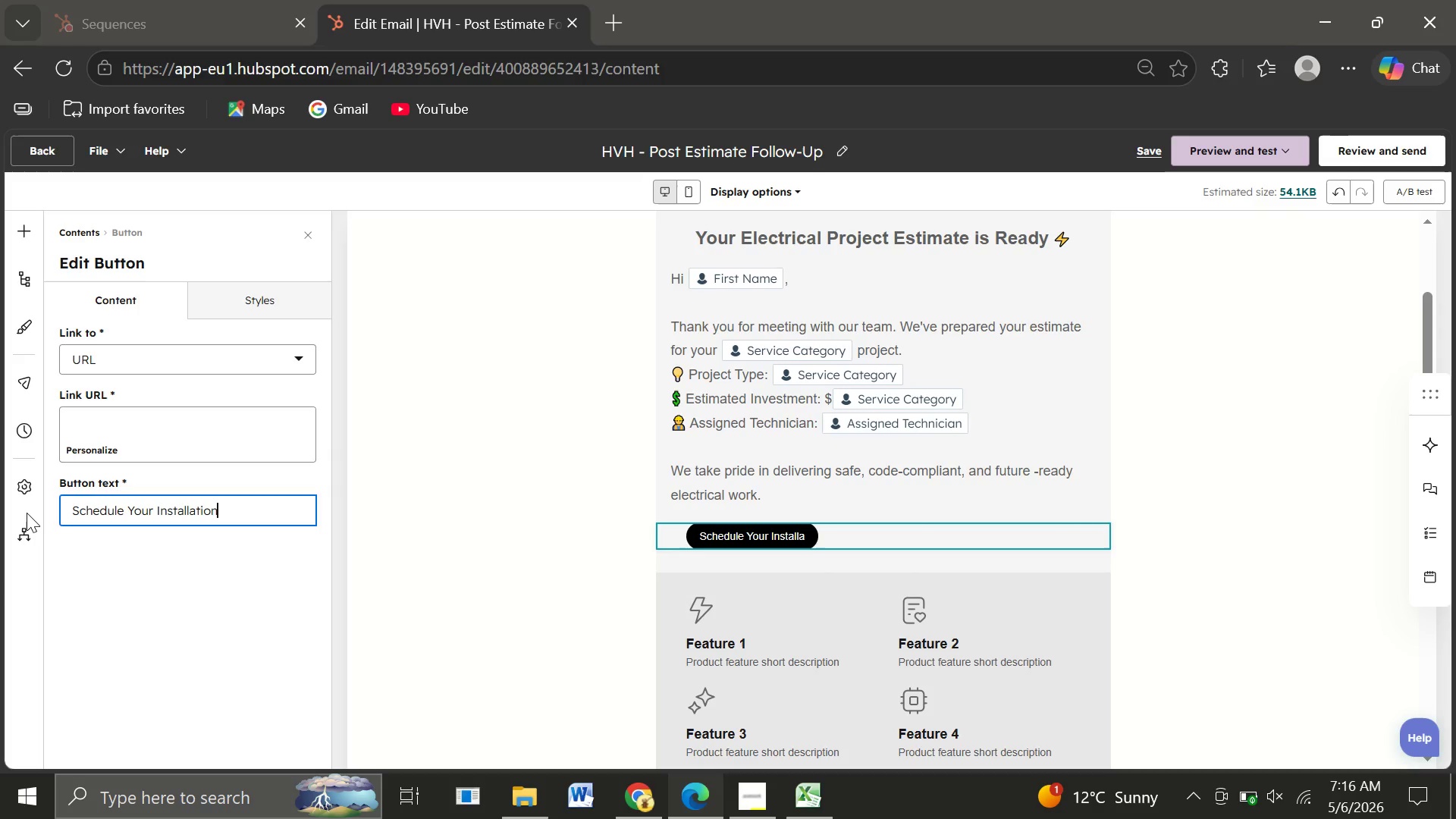 
wait(5.48)
 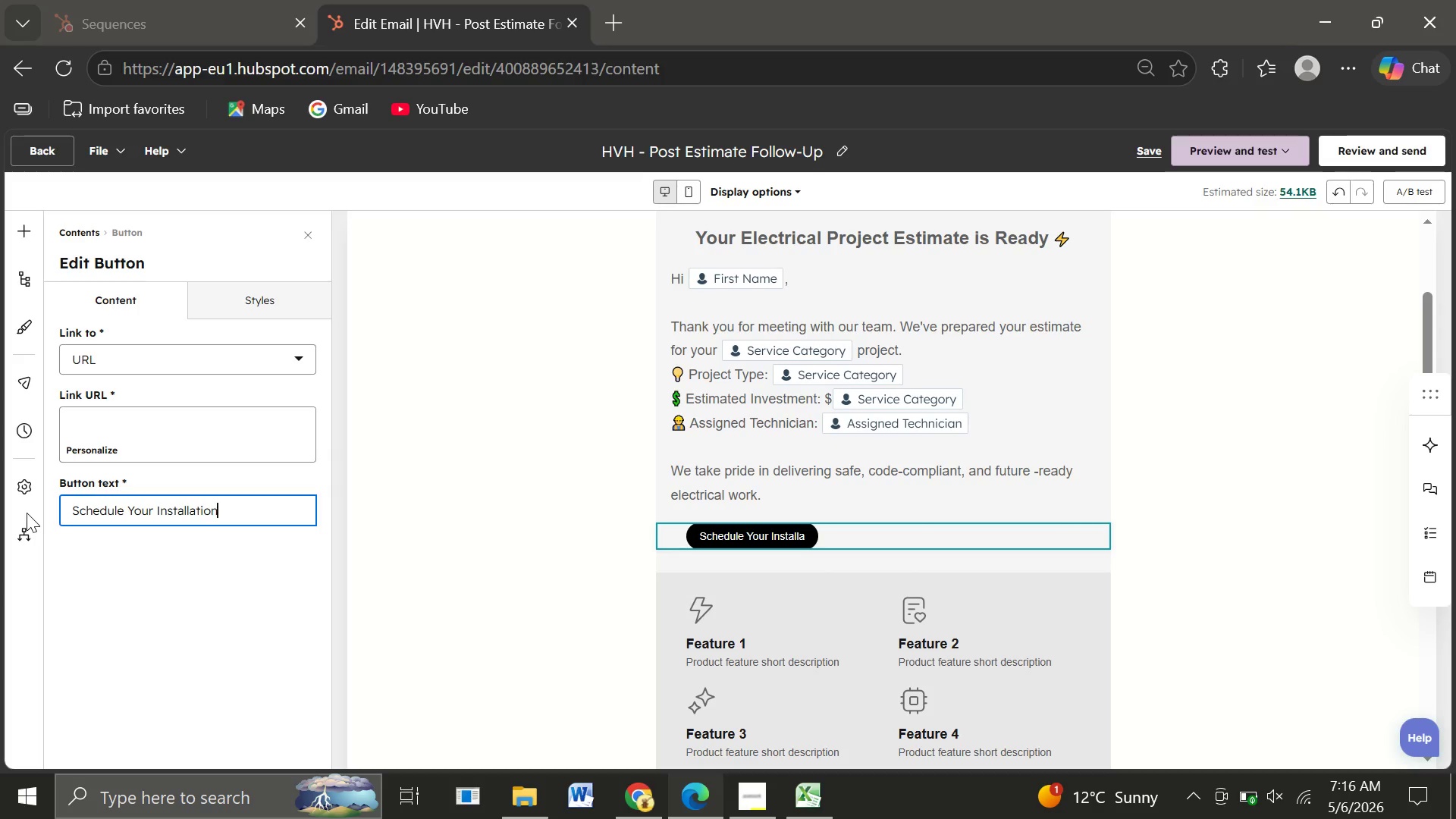 
left_click([83, 423])
 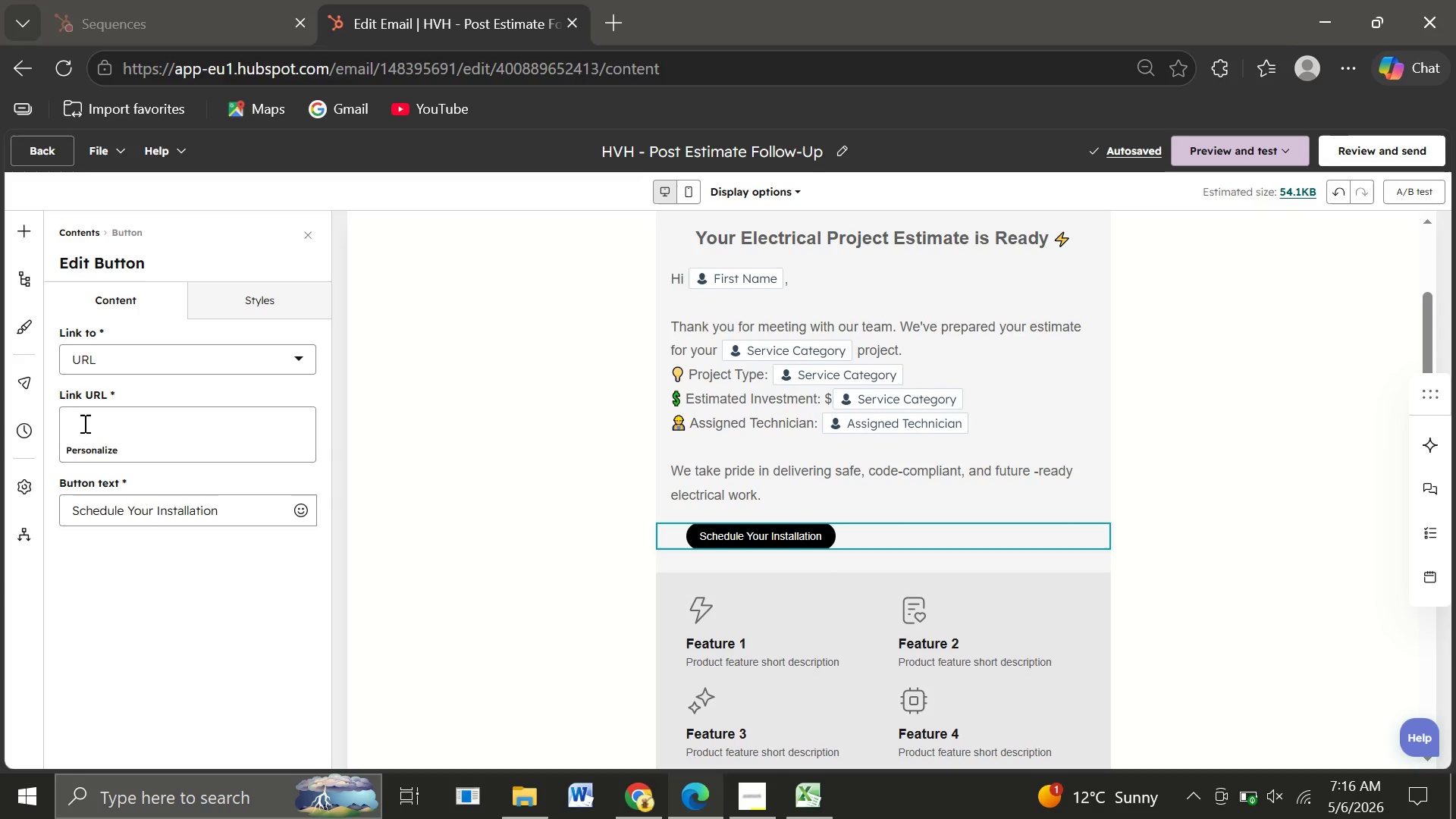 
type(https://meetings.f)
key(Backspace)
type(hubspot.com/)
 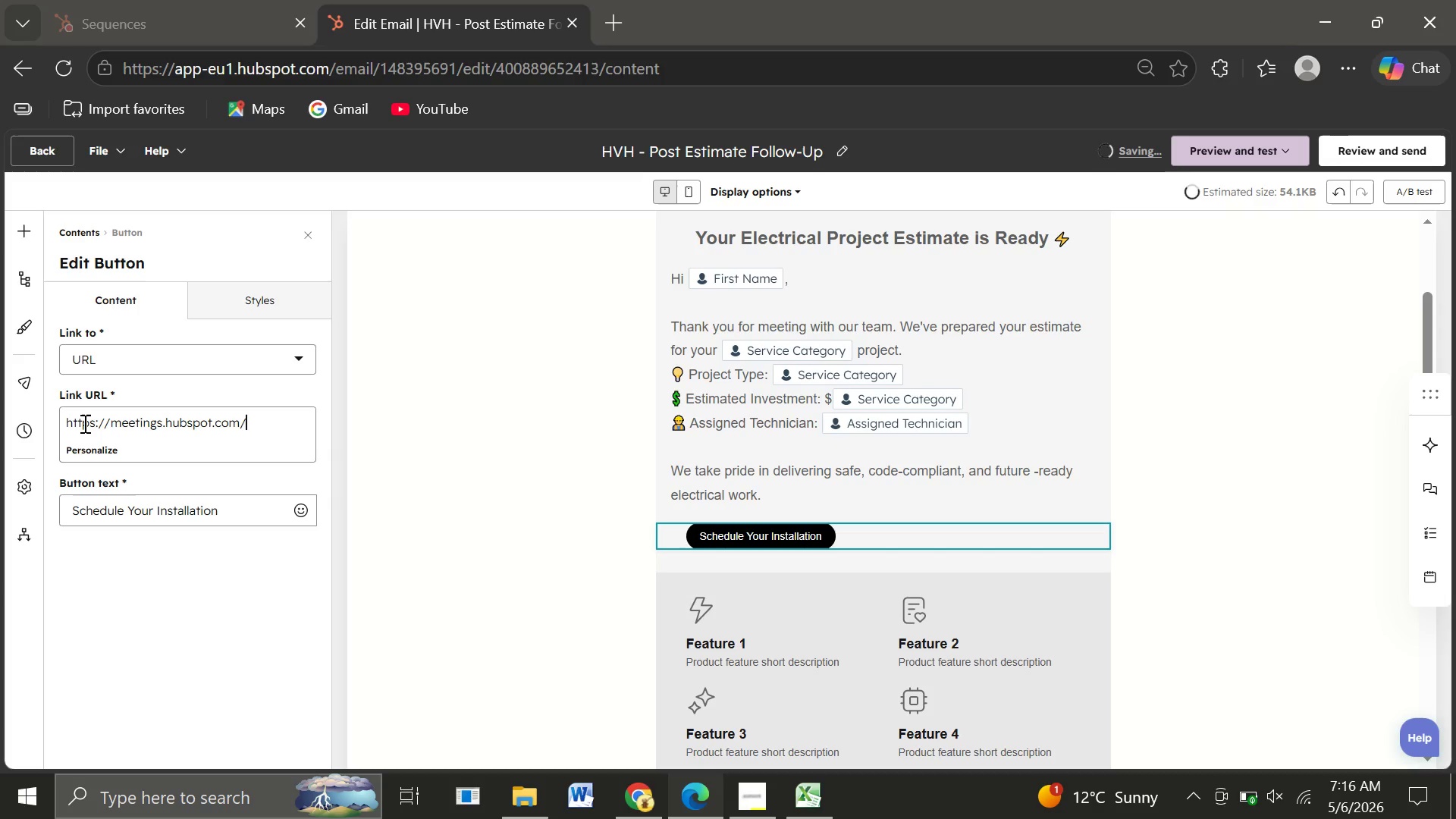 
wait(6.11)
 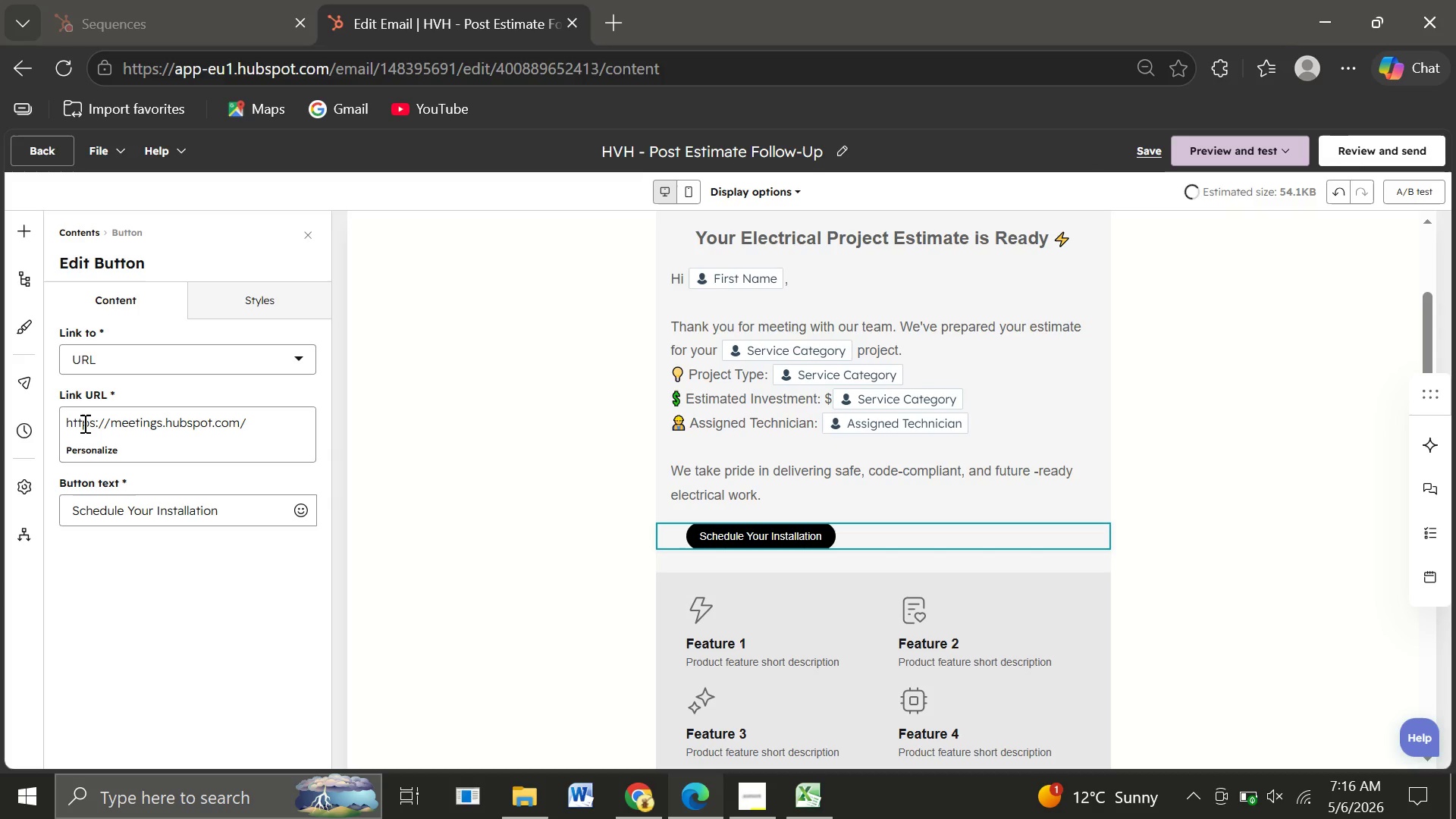 
type(high)
 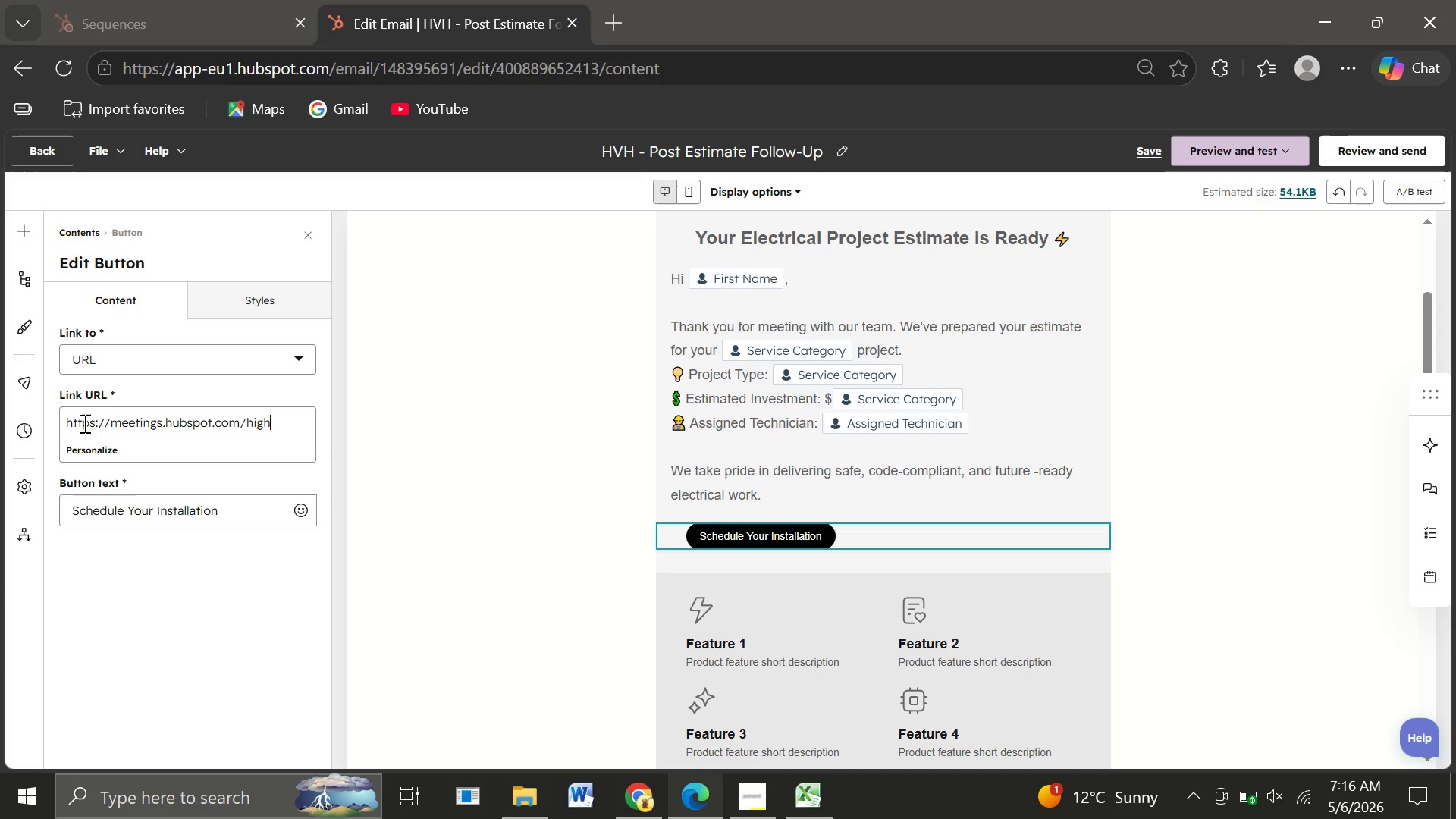 
type(-voltage-install)
 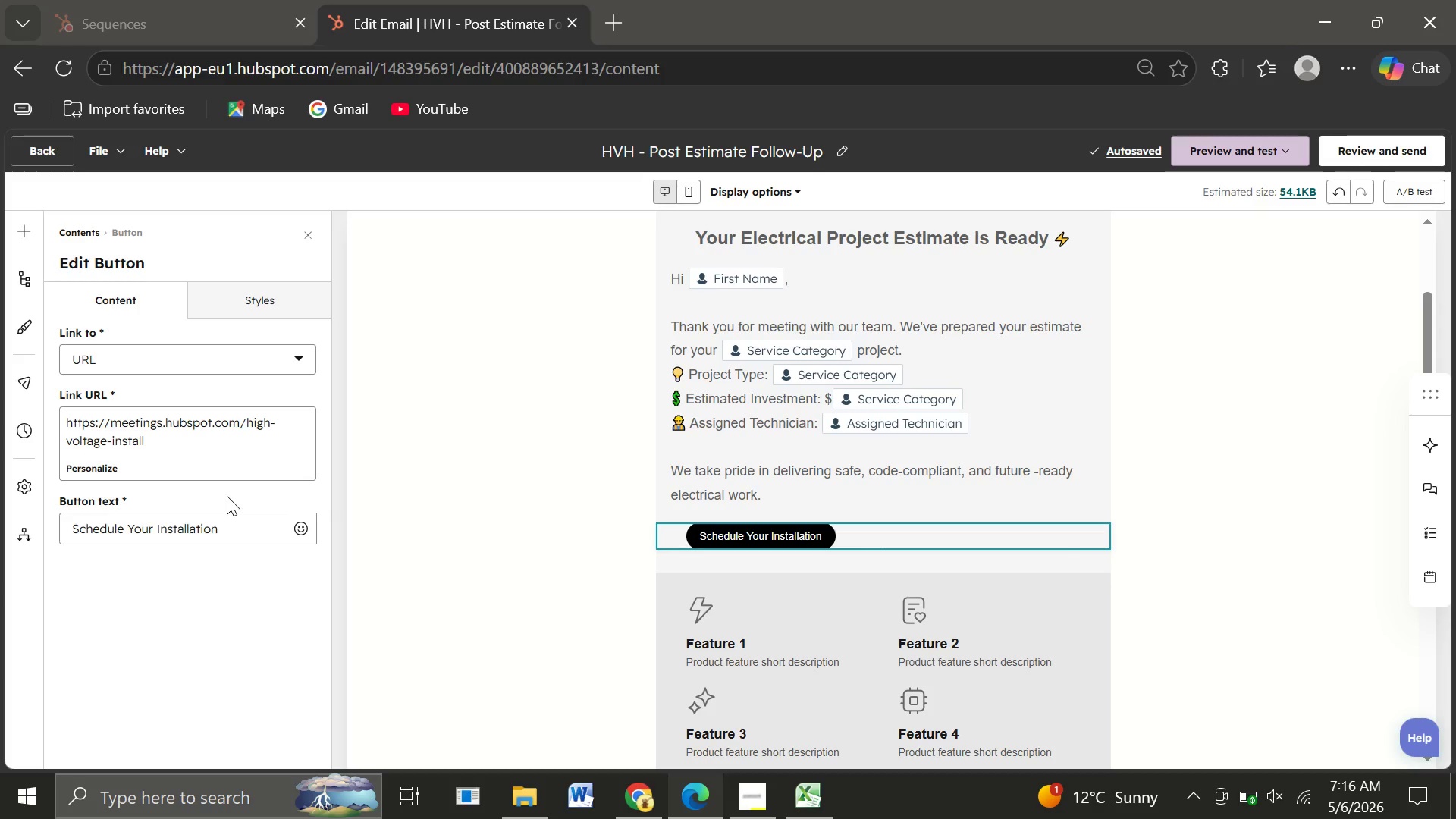 
wait(9.56)
 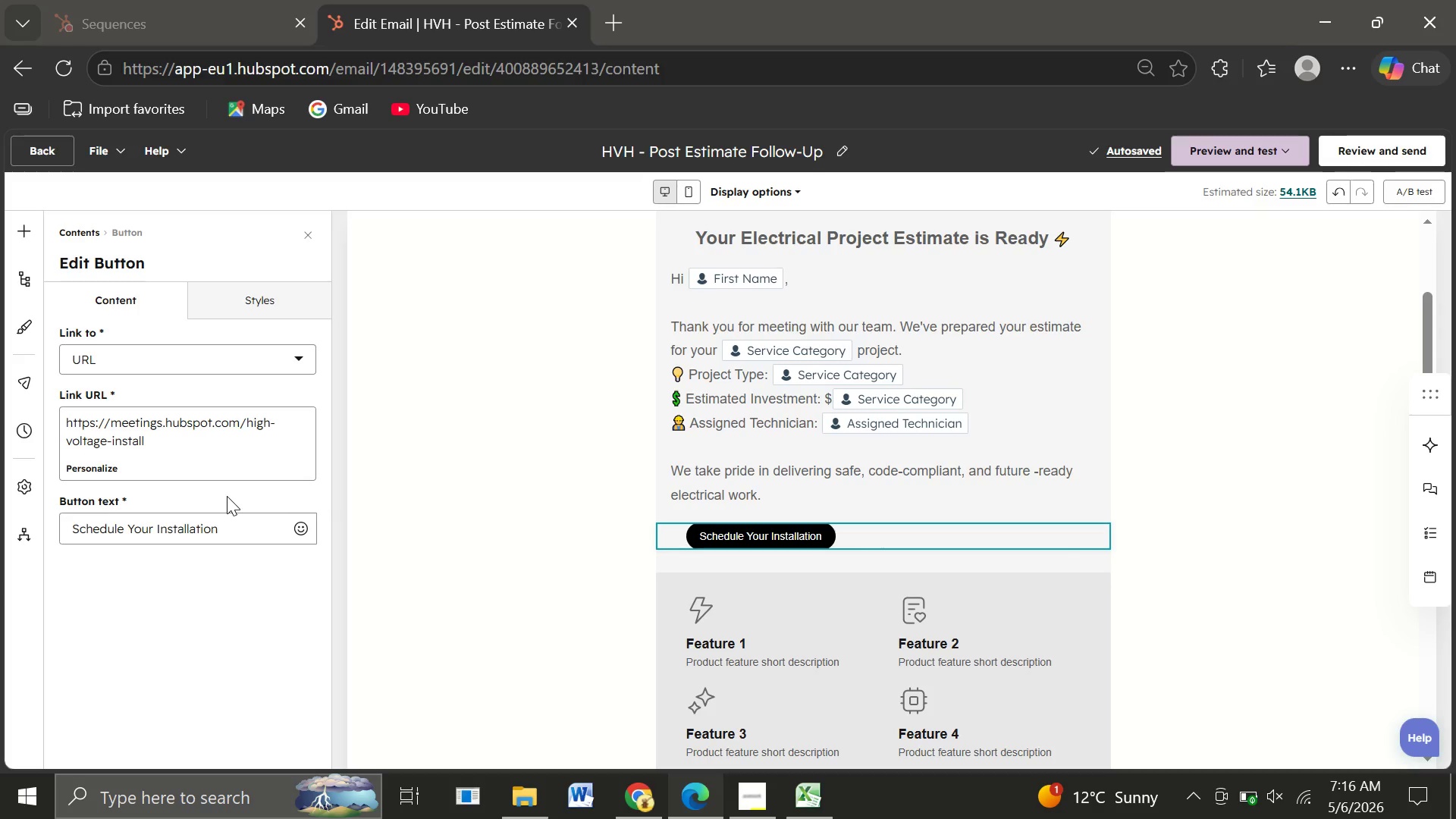 
left_click([1158, 537])
 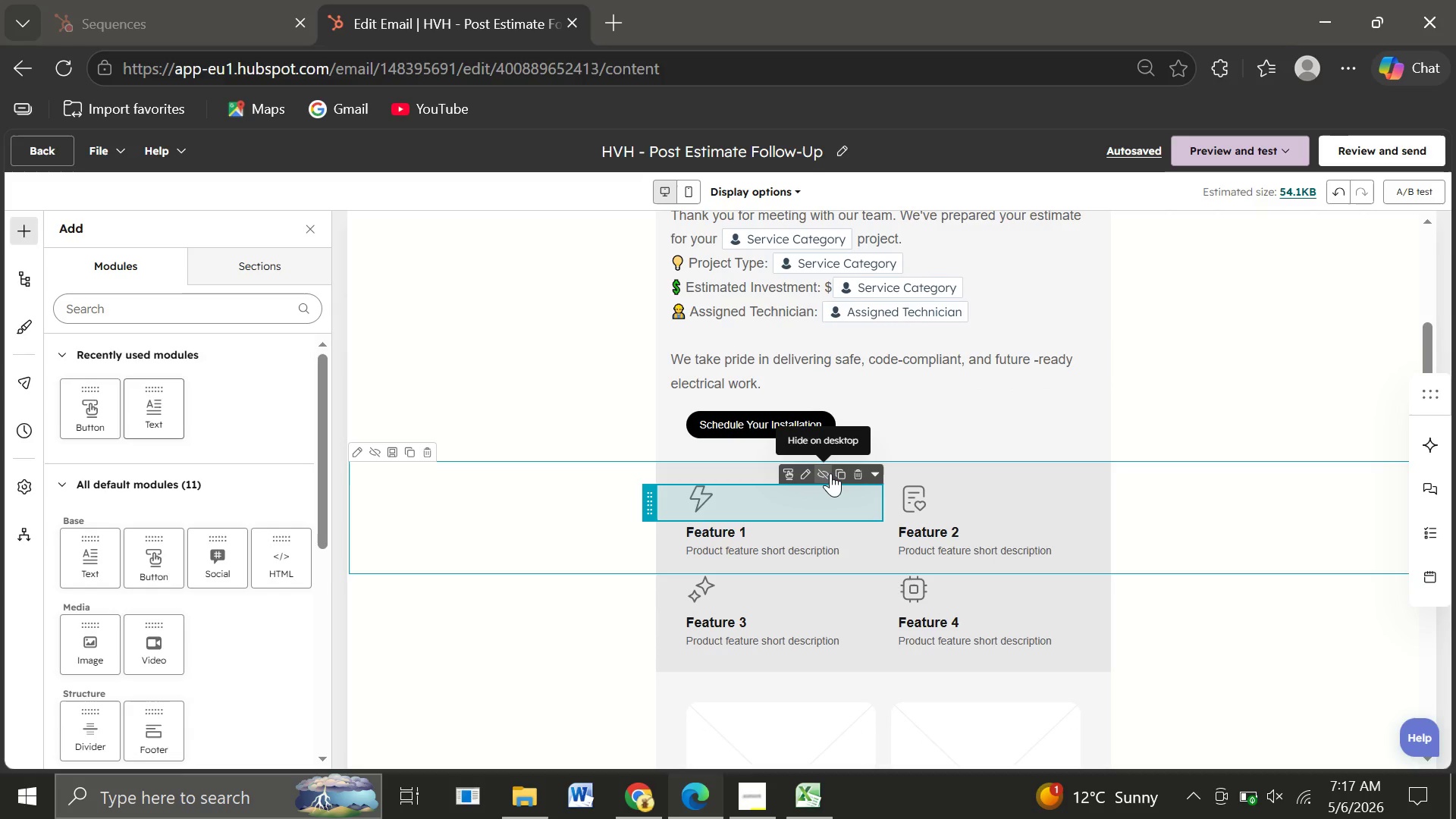 
wait(19.52)
 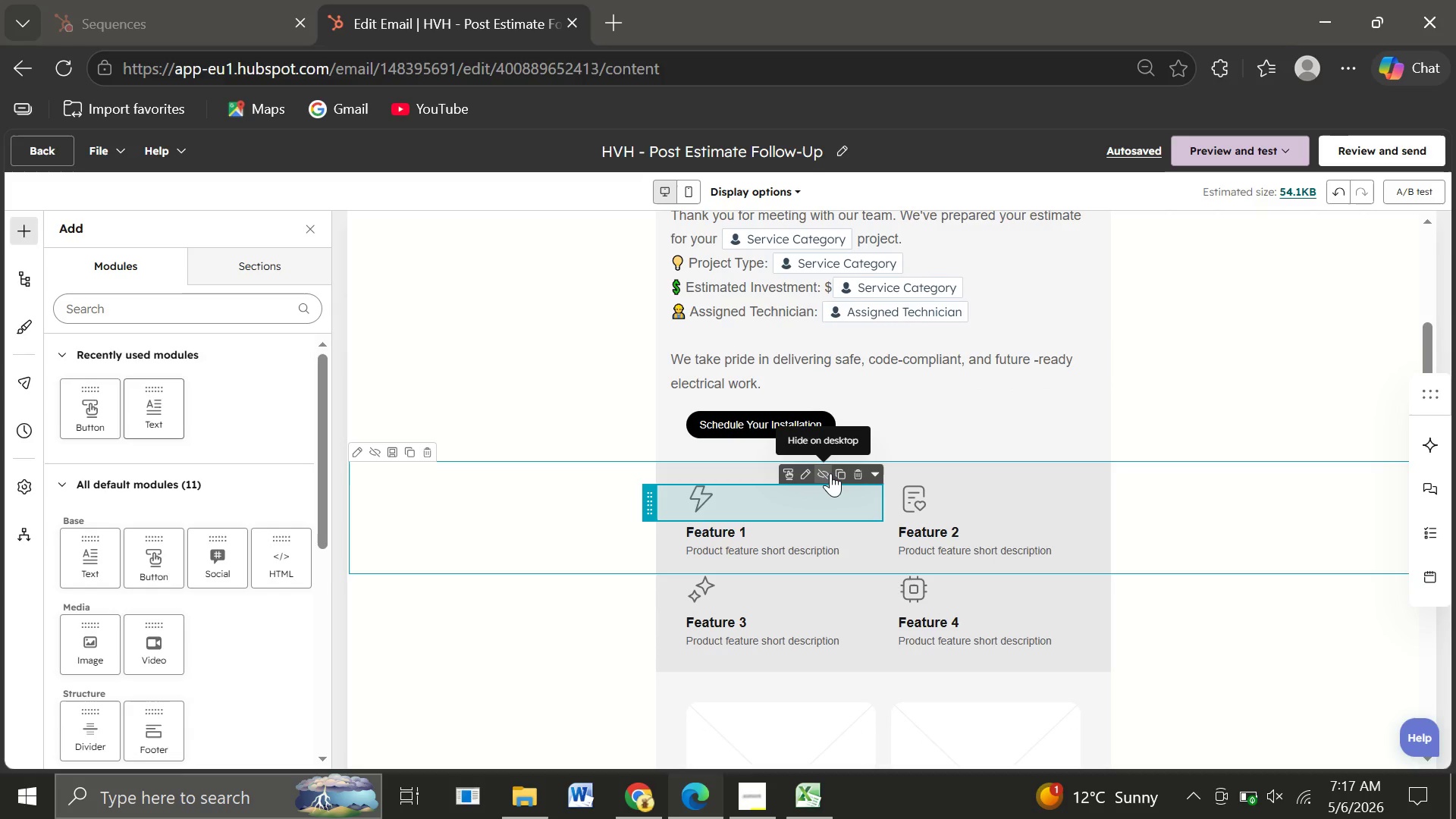 
left_click([852, 464])
 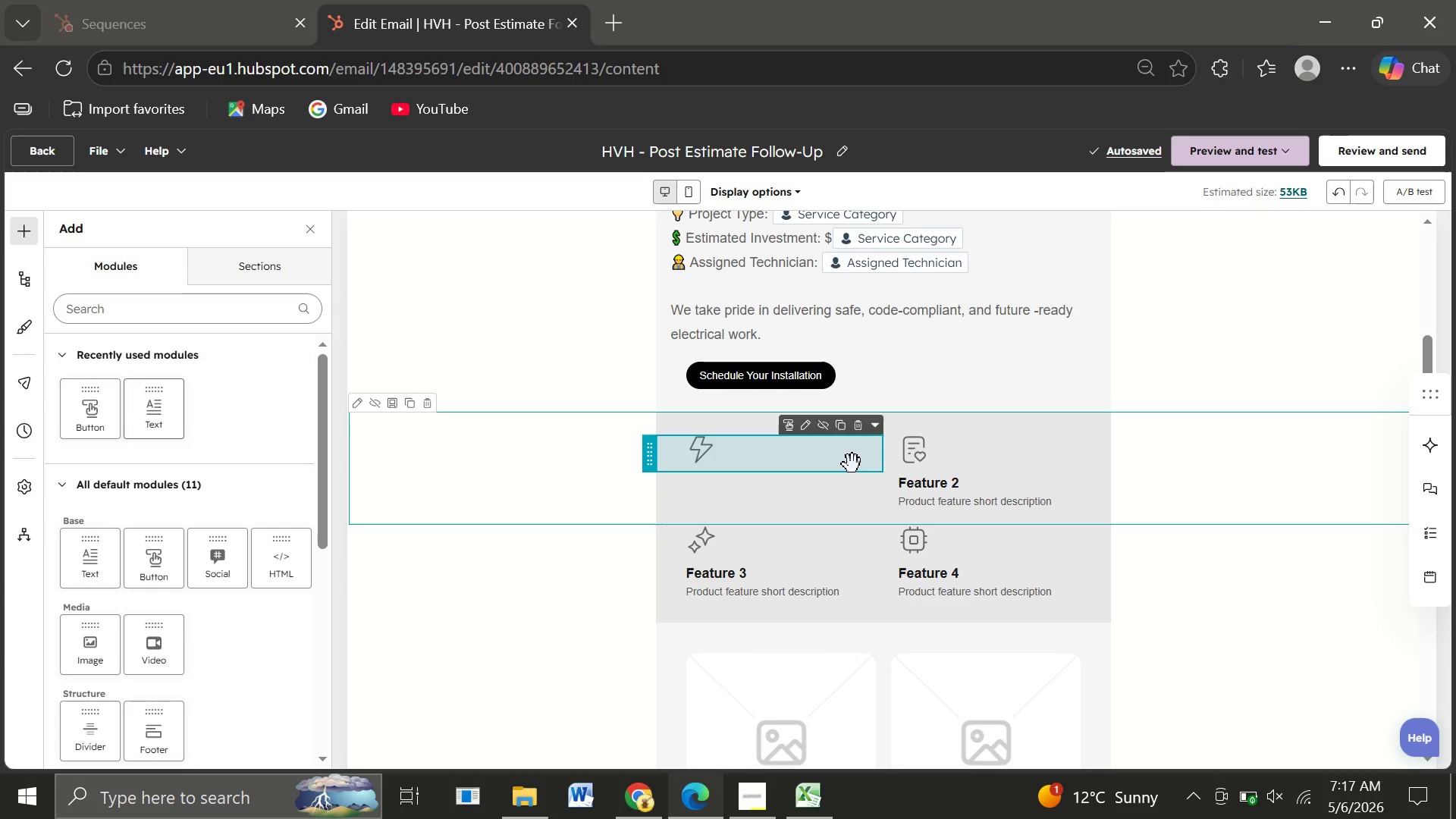 
wait(12.41)
 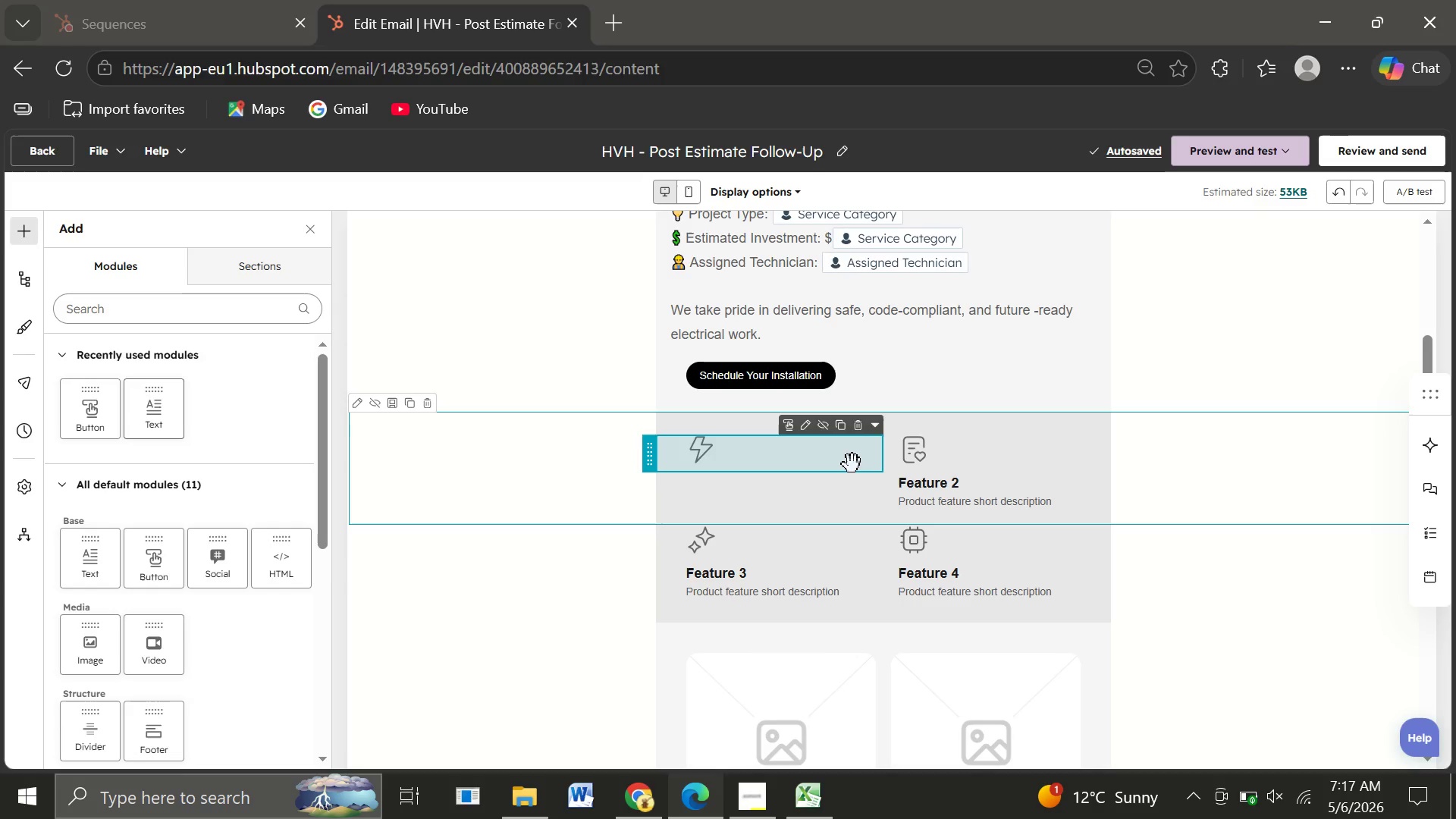 
left_click([792, 397])
 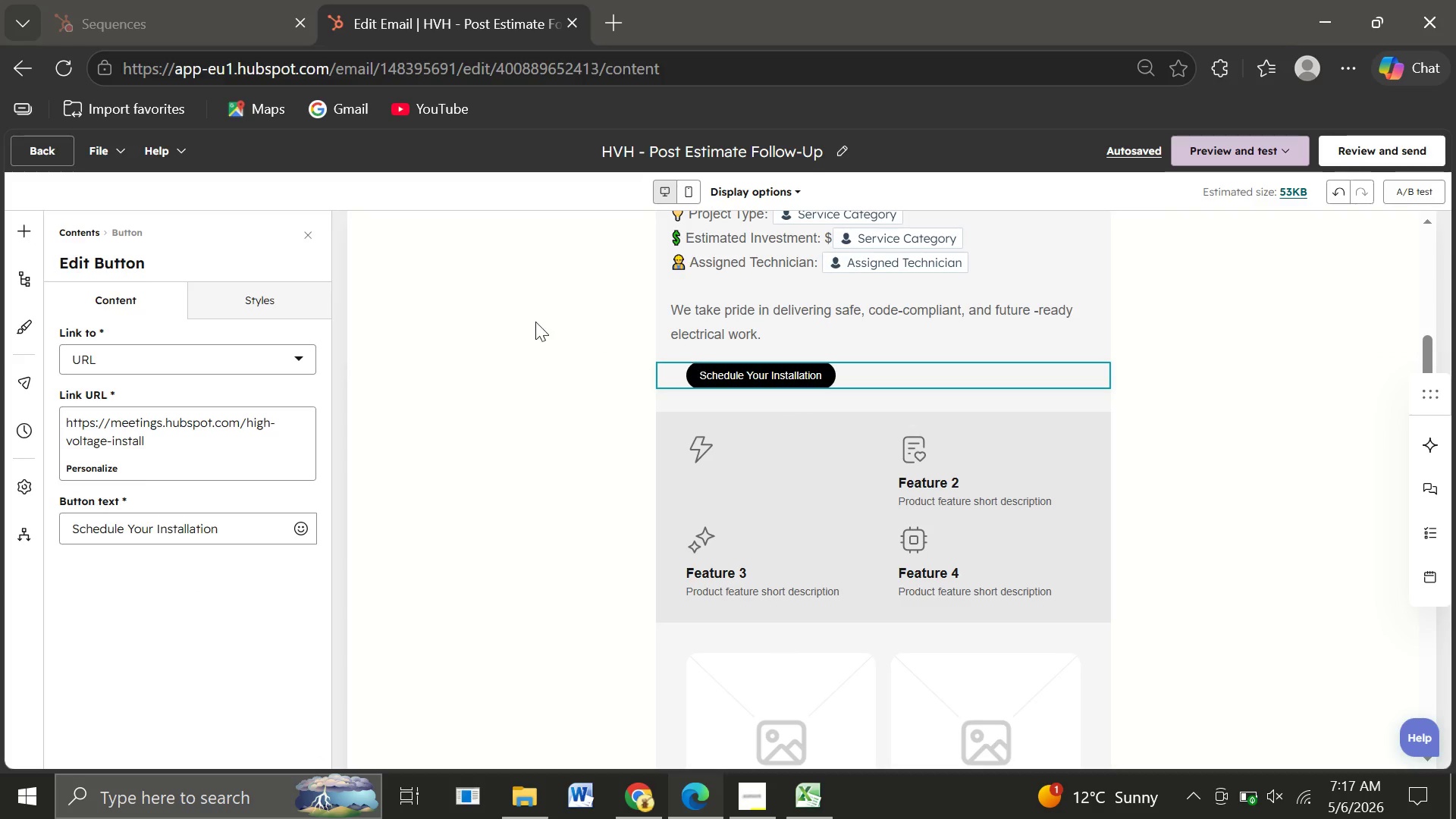 
left_click([260, 288])
 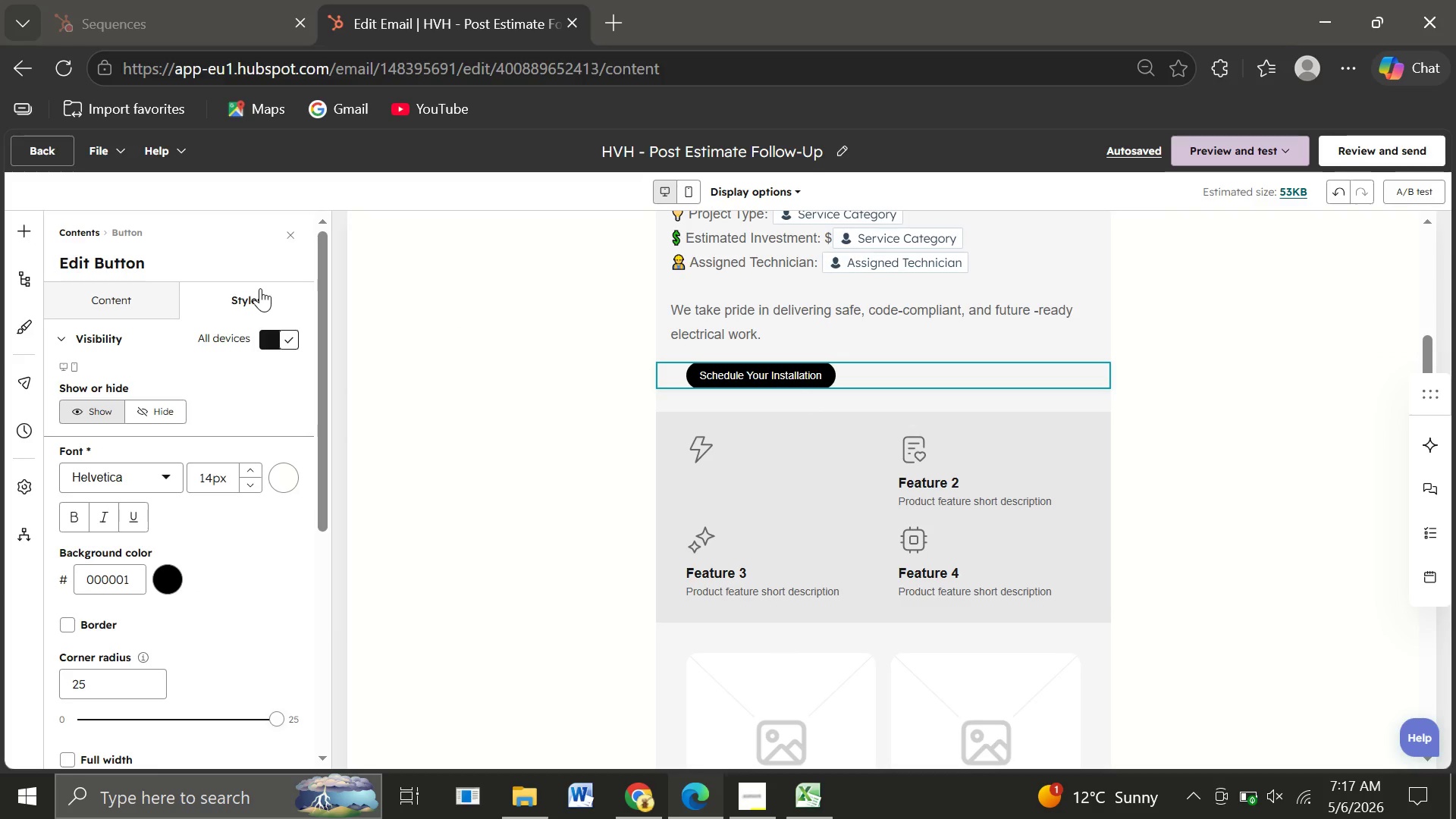 
wait(8.17)
 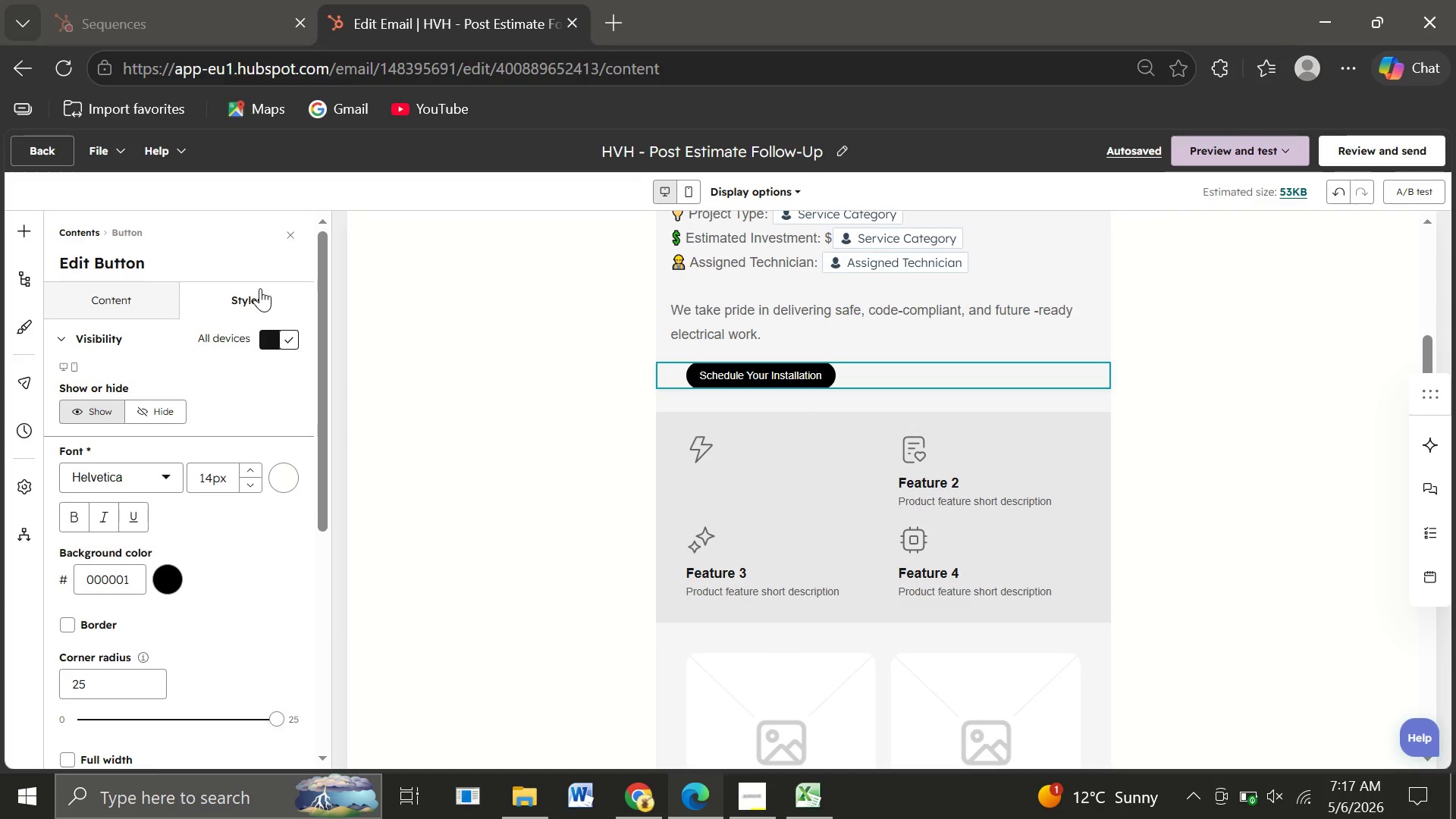 
left_click([165, 573])
 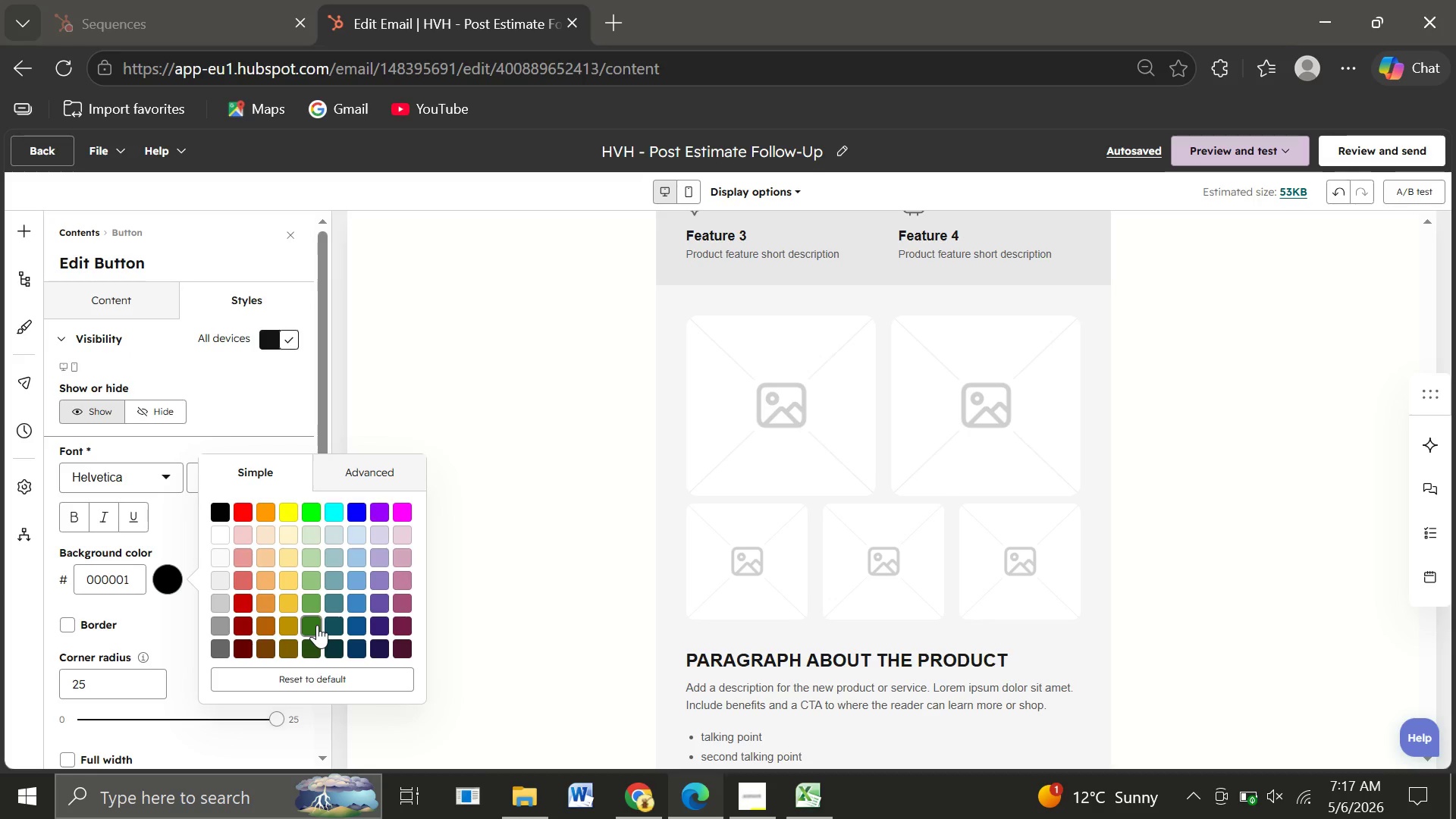 
wait(22.08)
 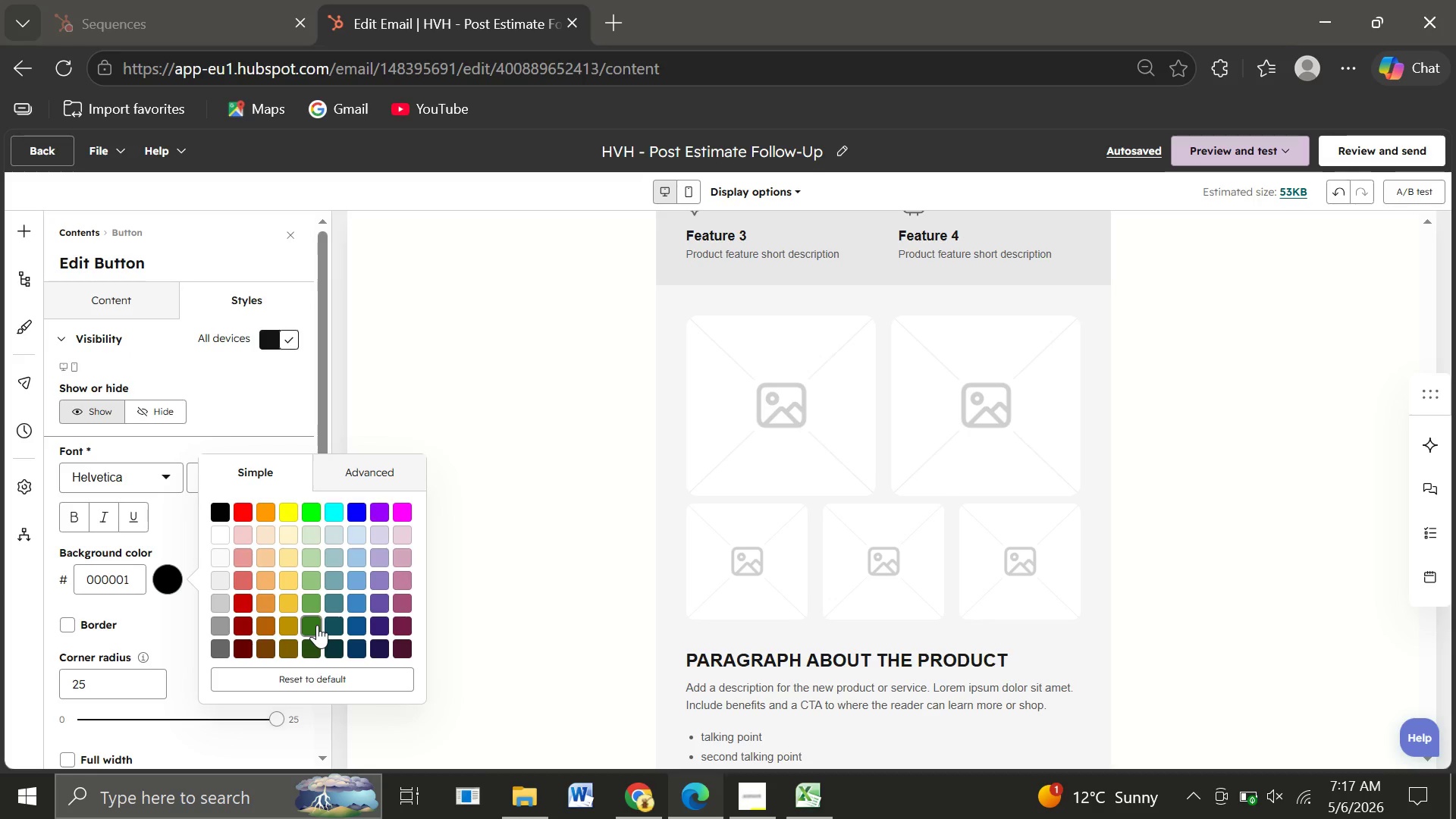 
left_click([403, 391])
 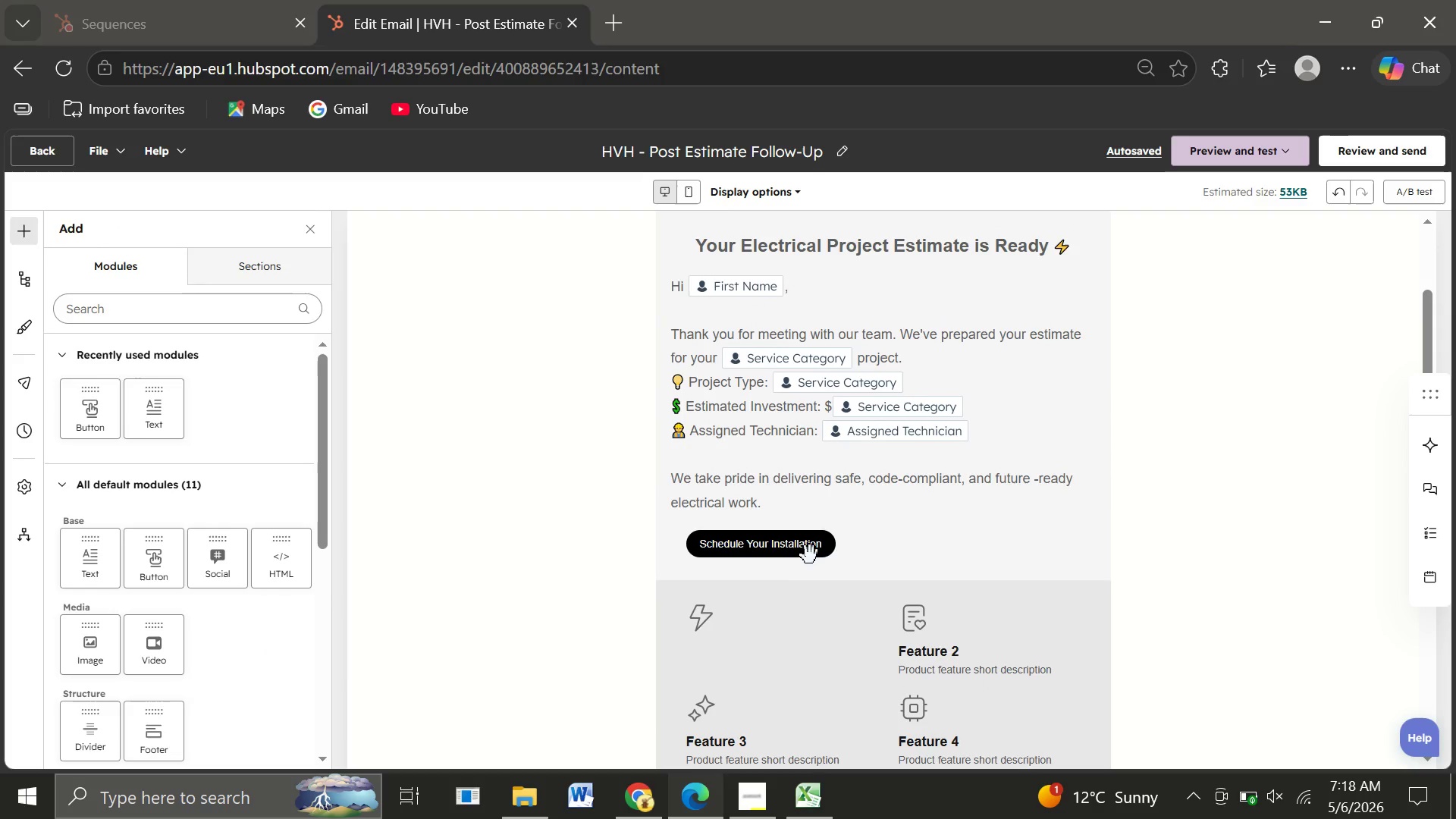 
wait(6.19)
 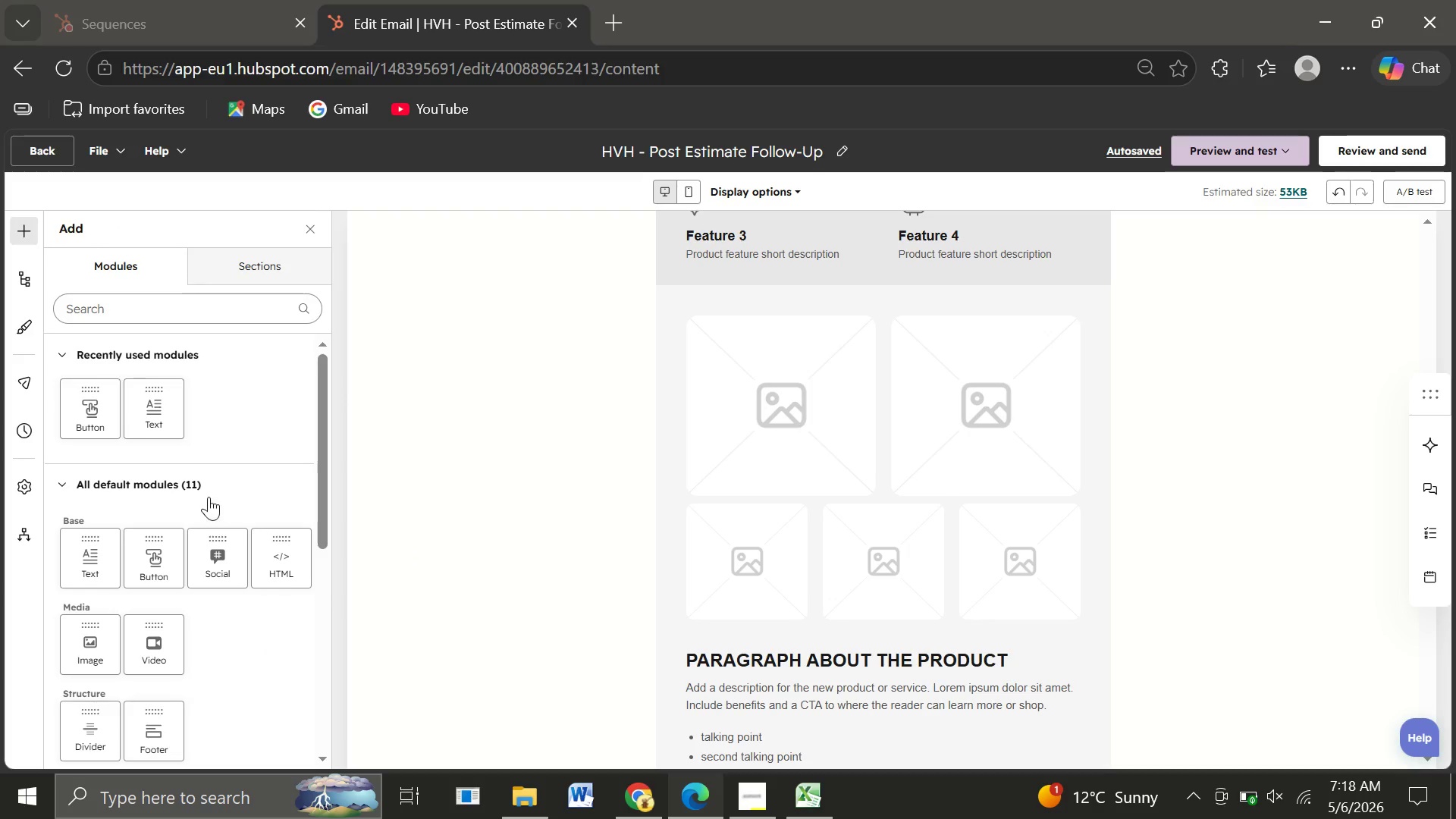 
left_click([758, 554])
 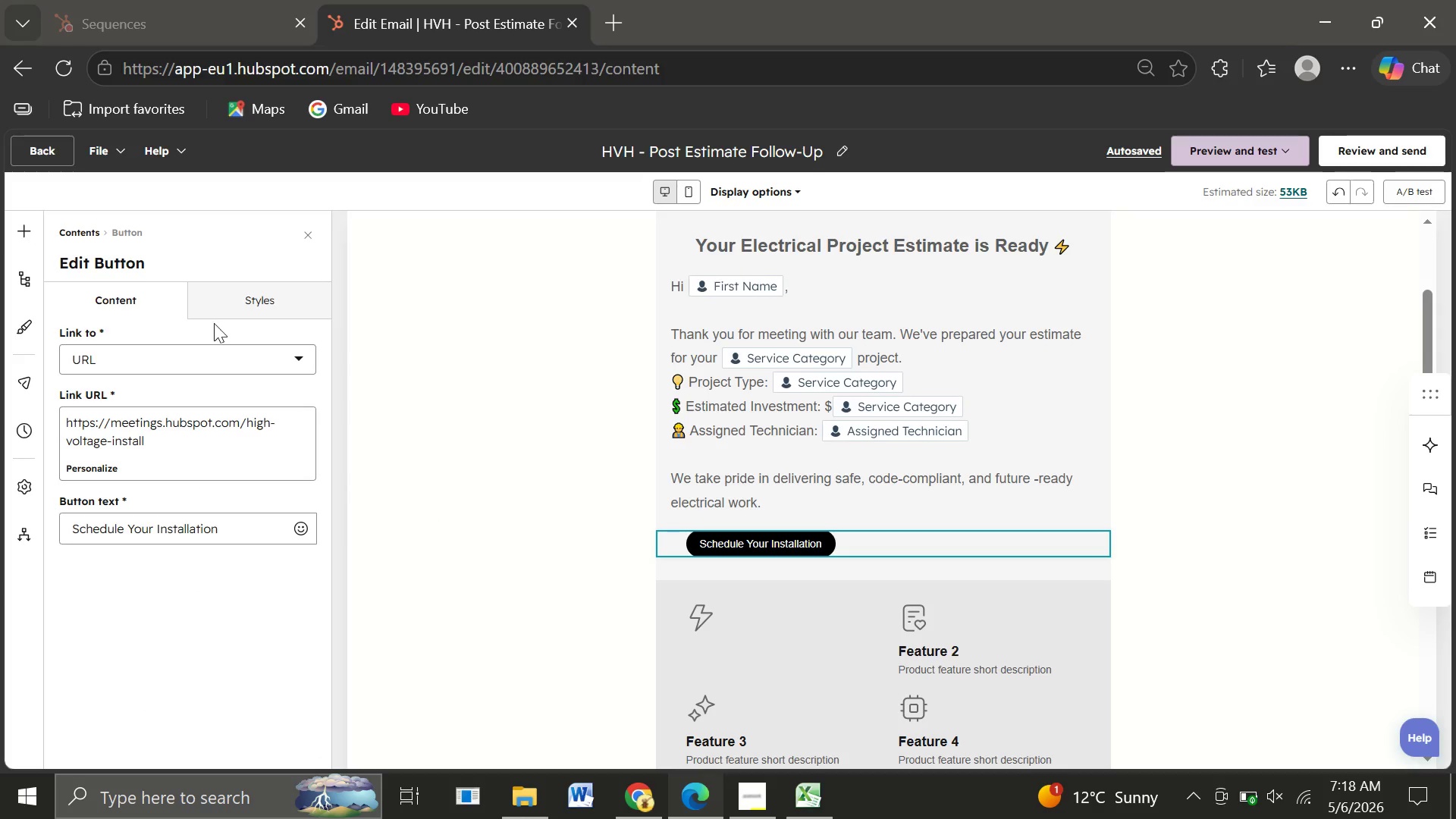 
left_click([231, 303])
 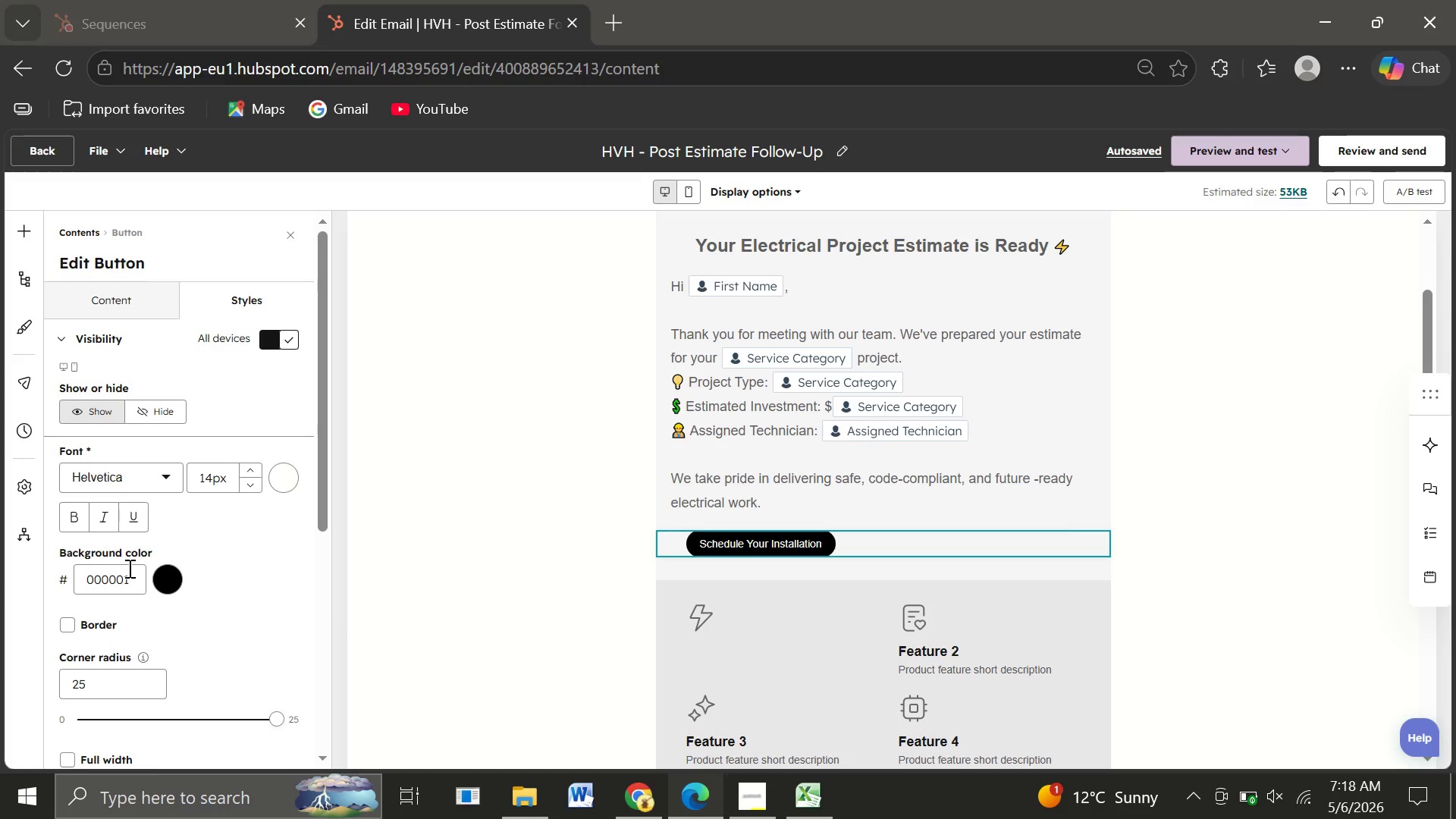 
left_click([127, 582])
 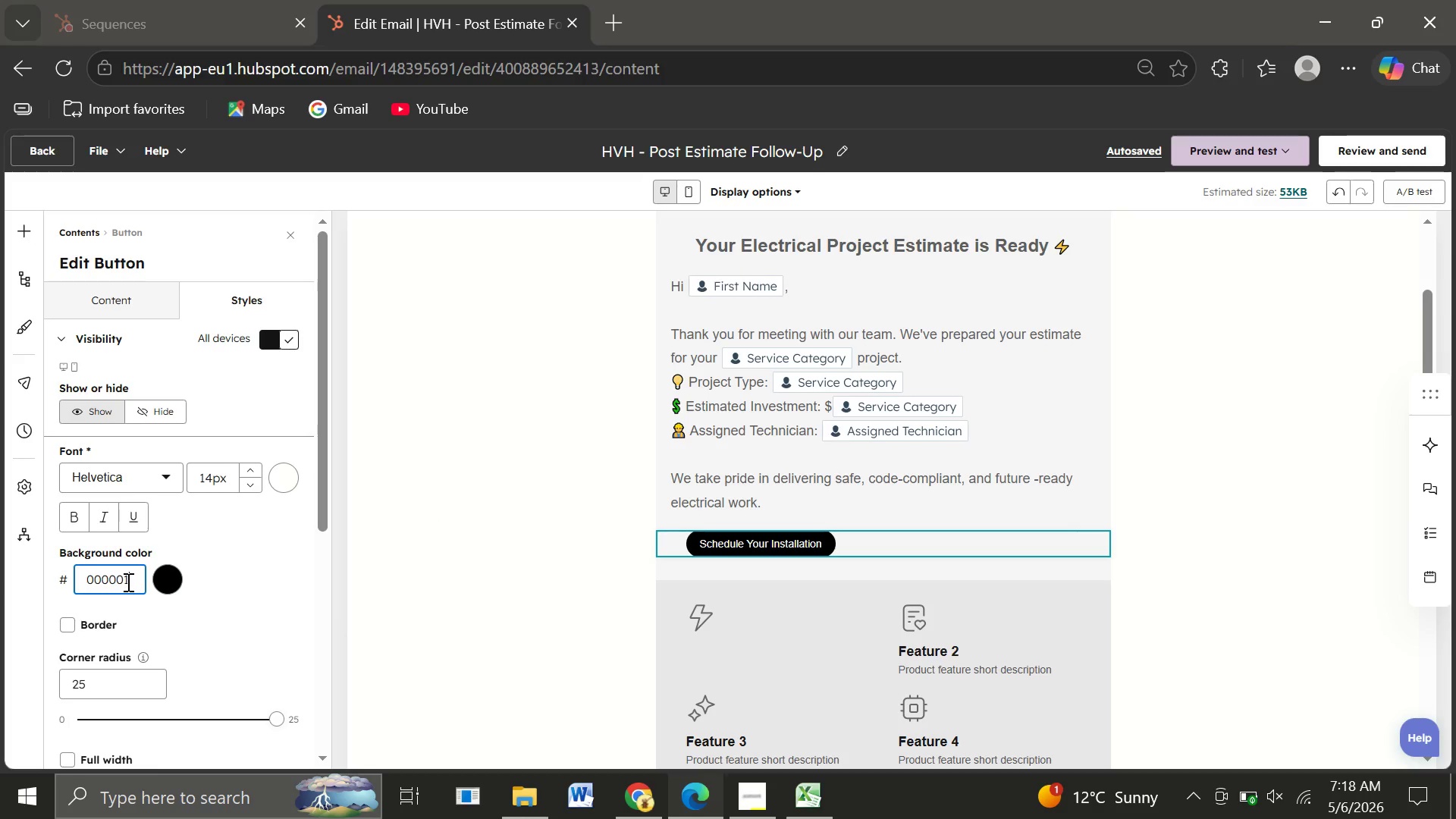 
key(Backspace)
 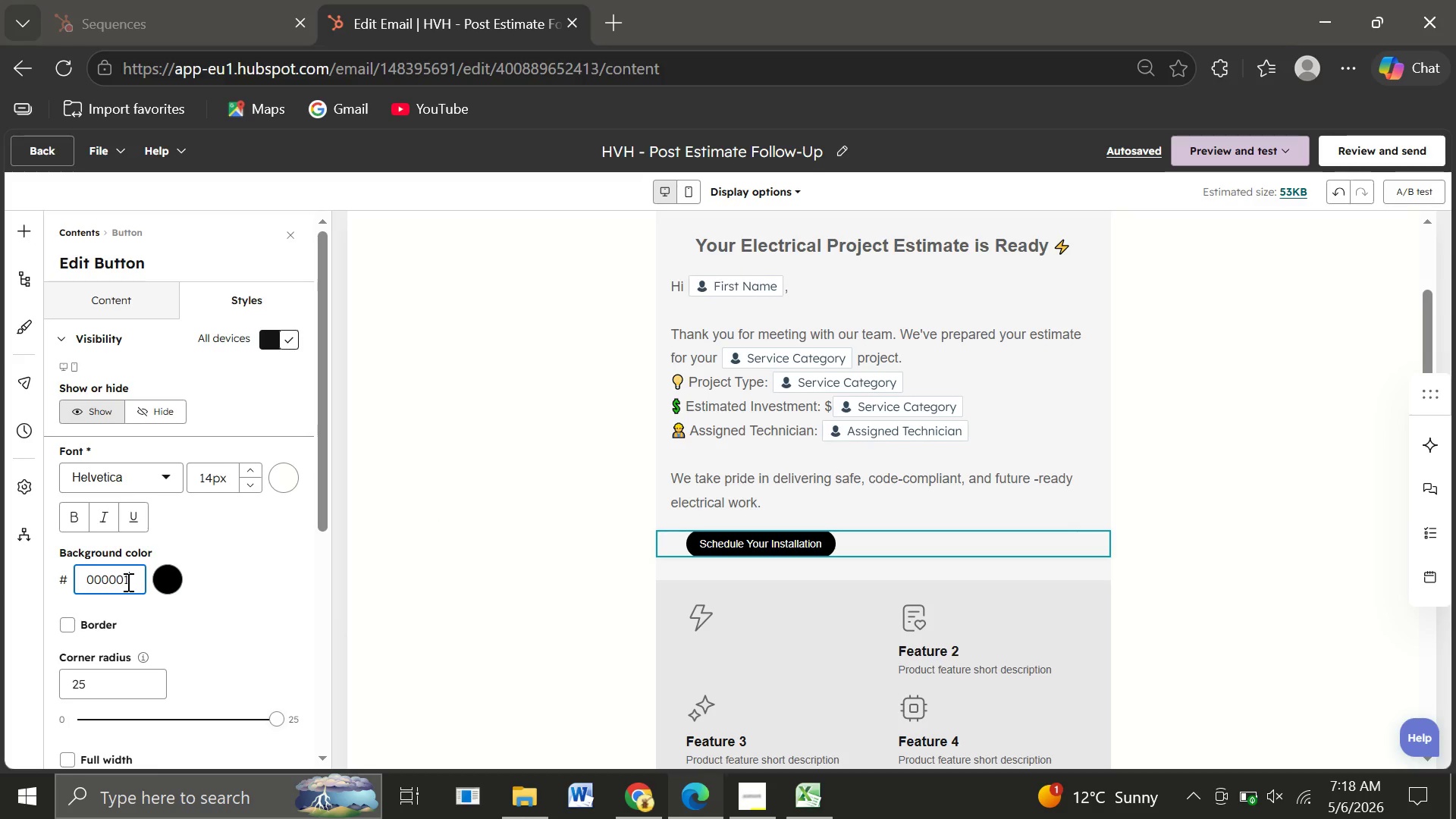 
key(Backspace)
 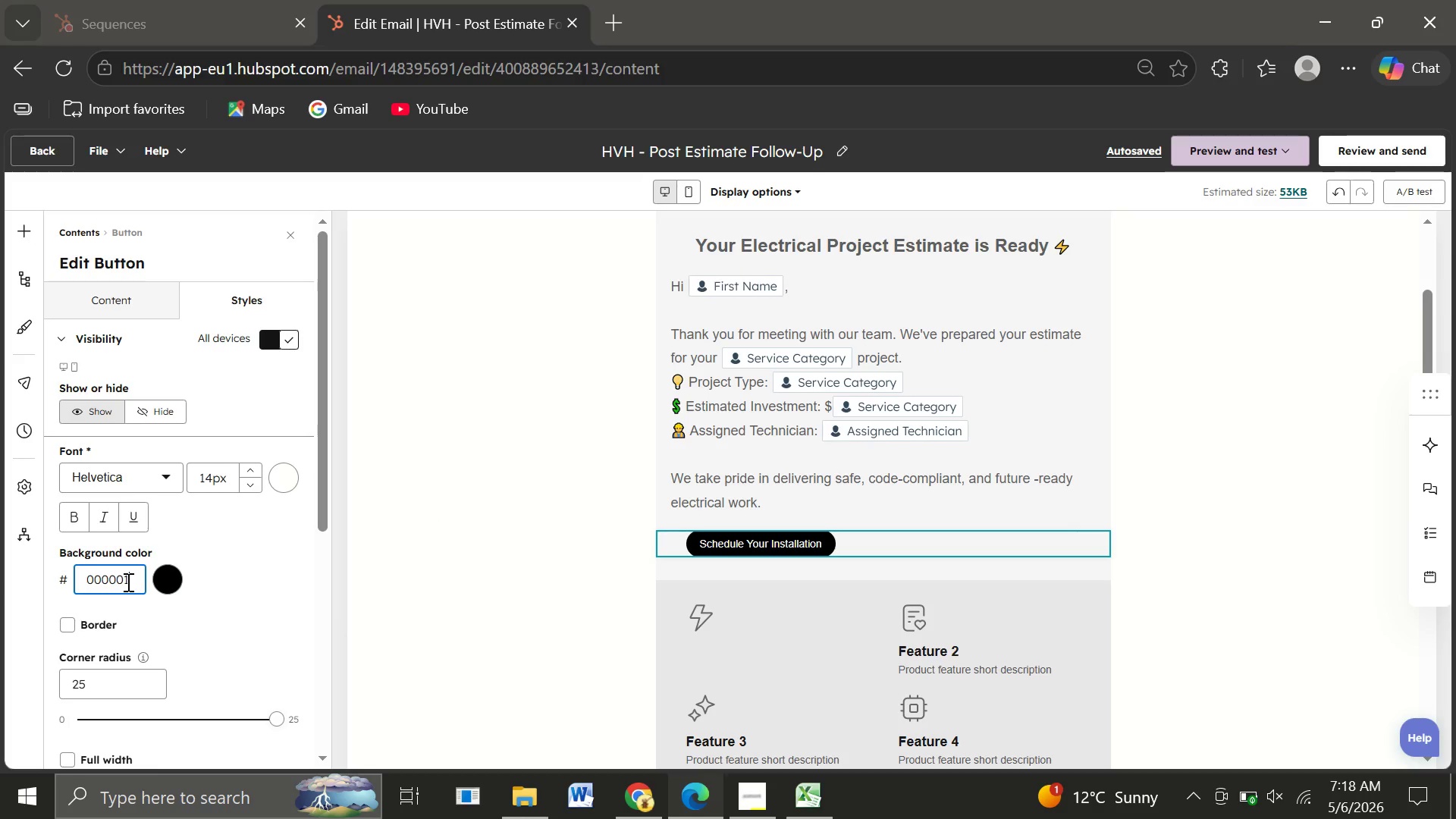 
key(Backspace)
 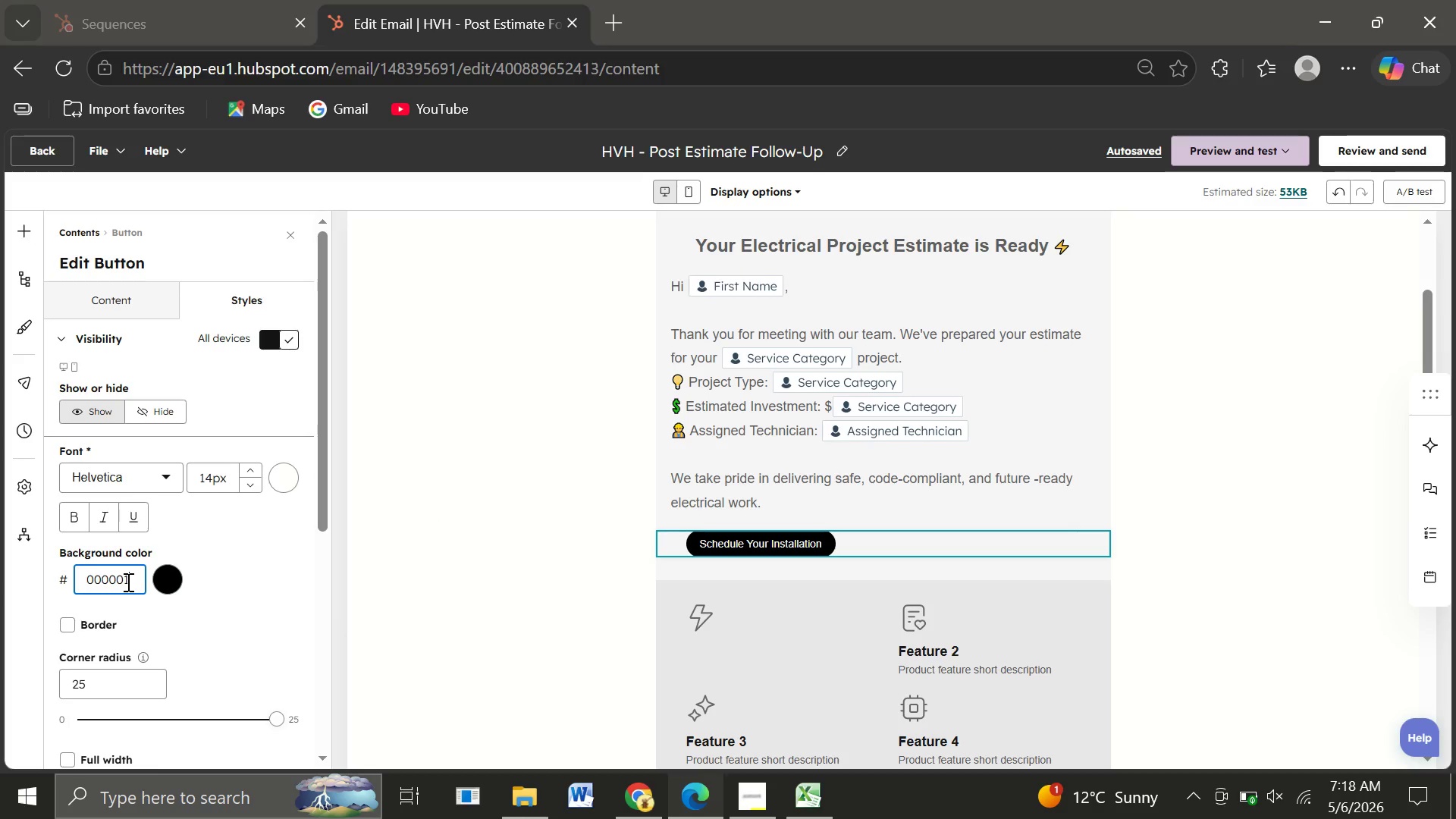 
key(Backspace)
 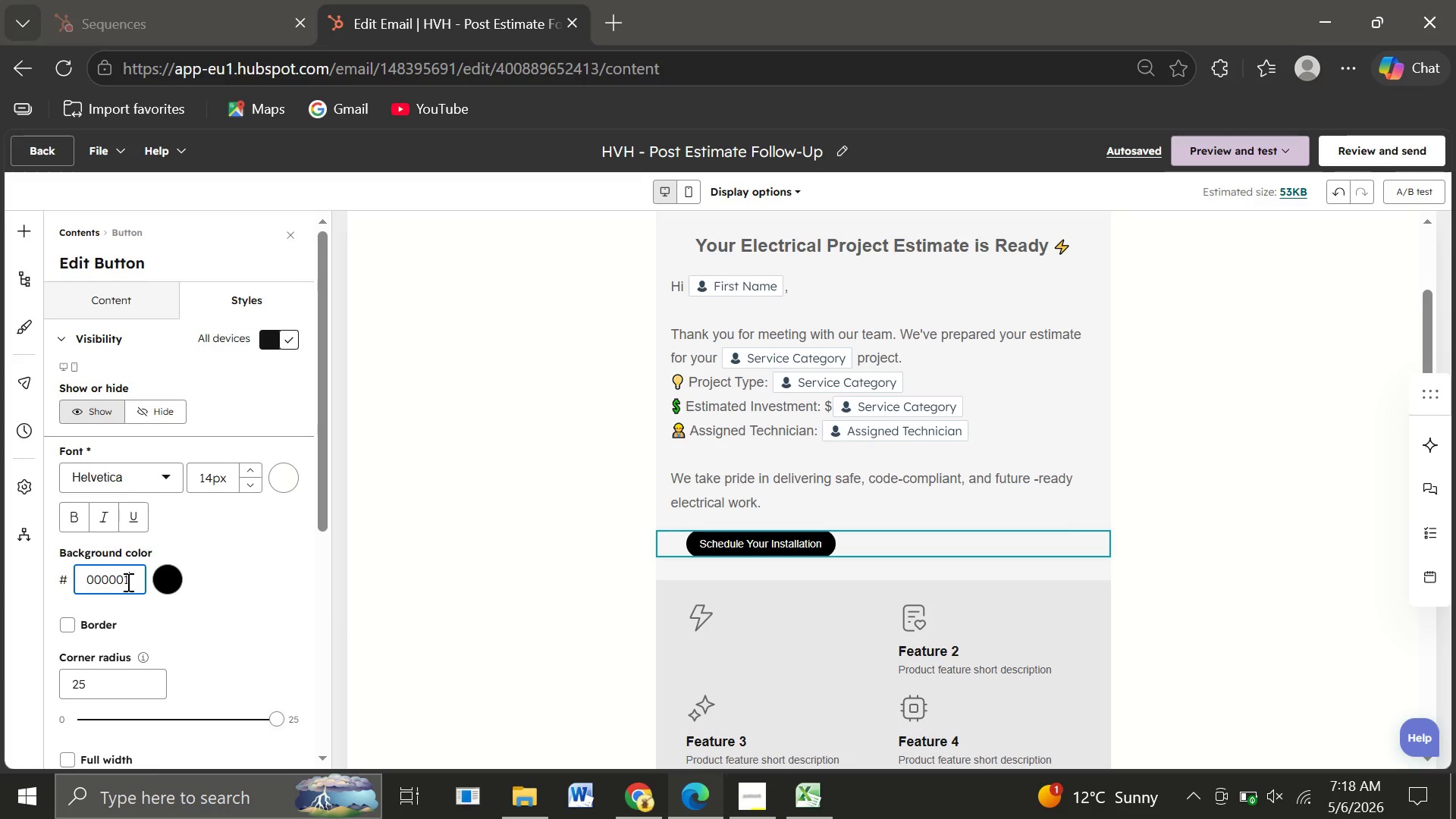 
key(Backspace)
 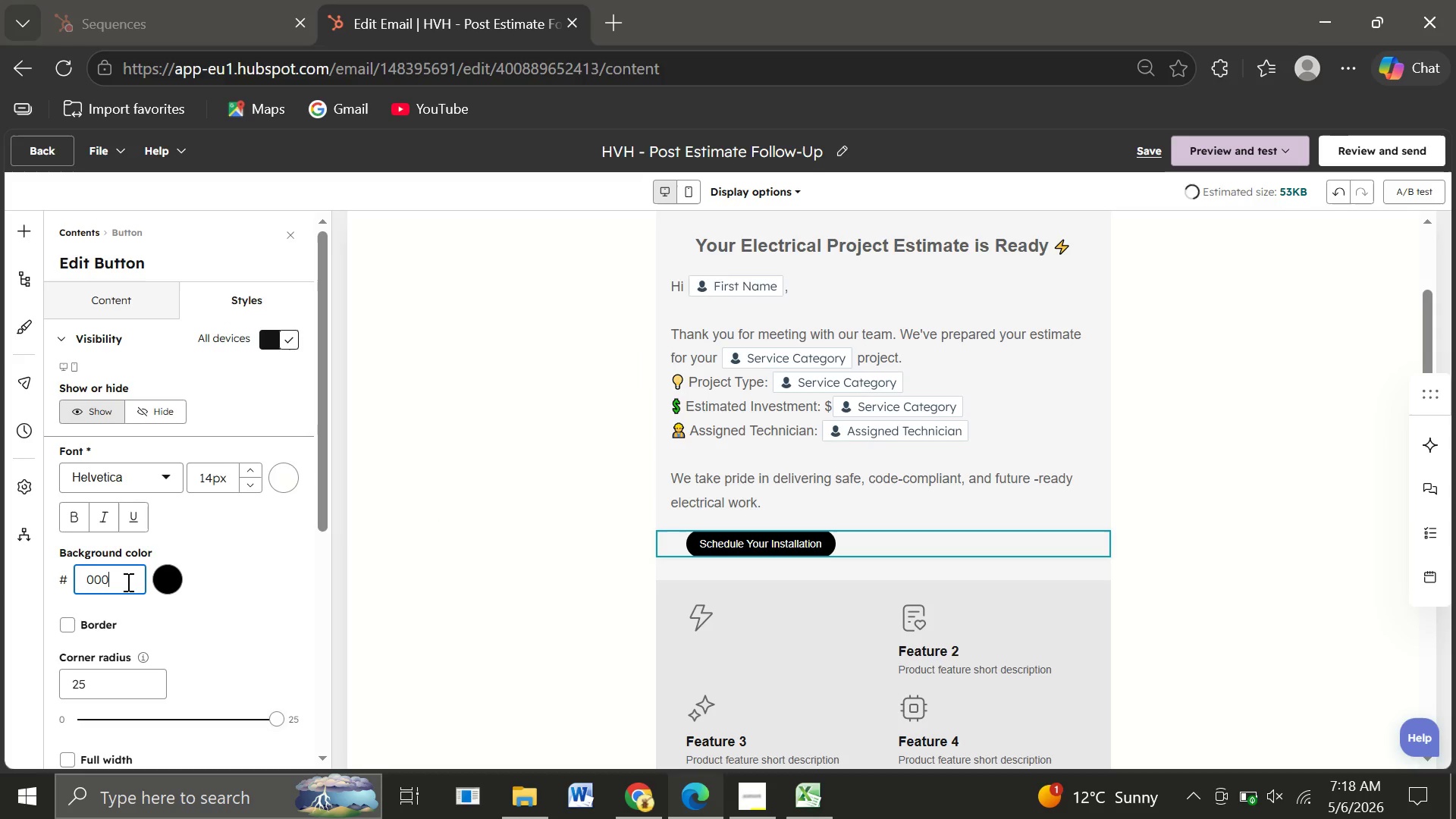 
key(Backspace)
 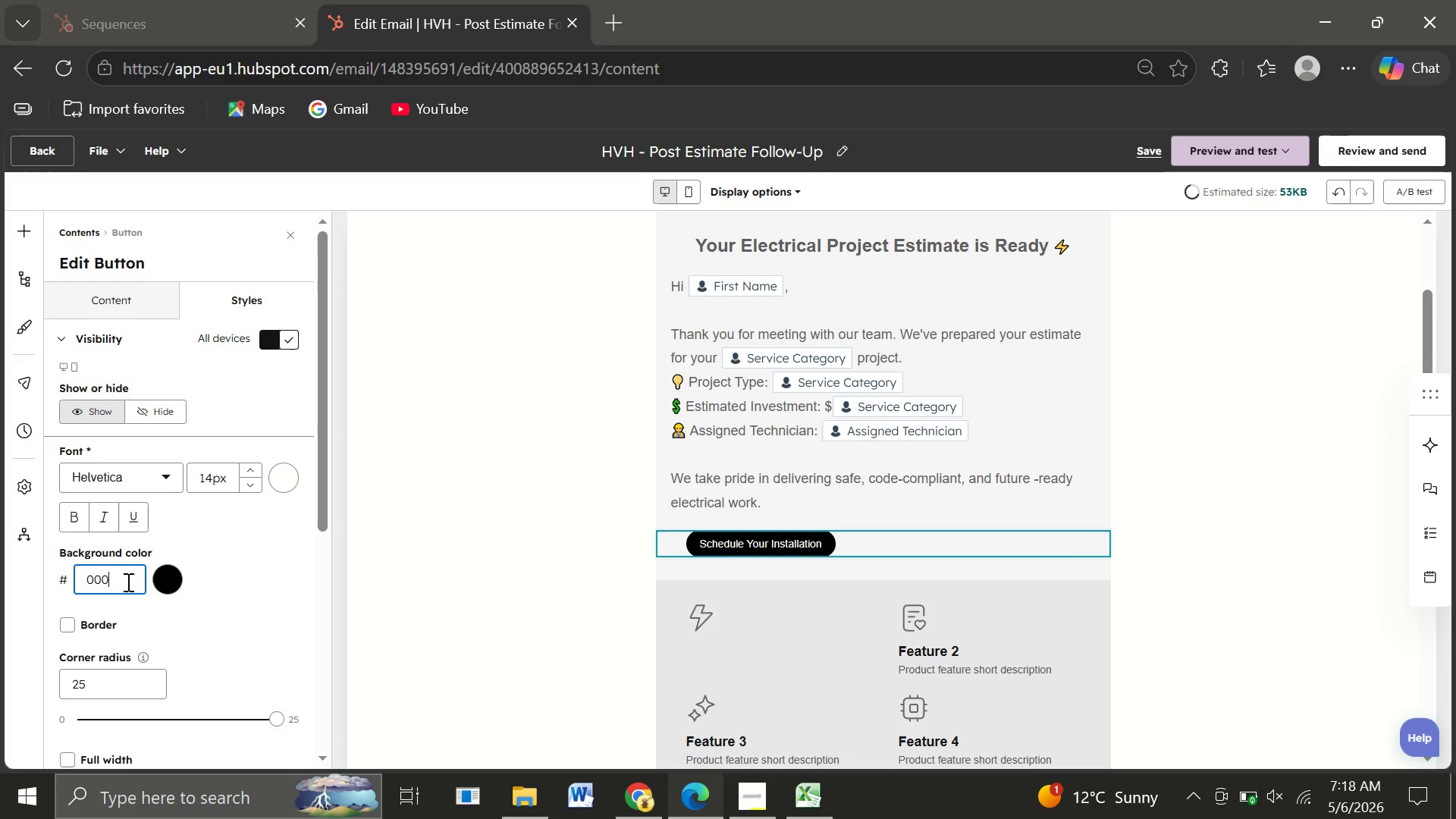 
key(Backspace)
 